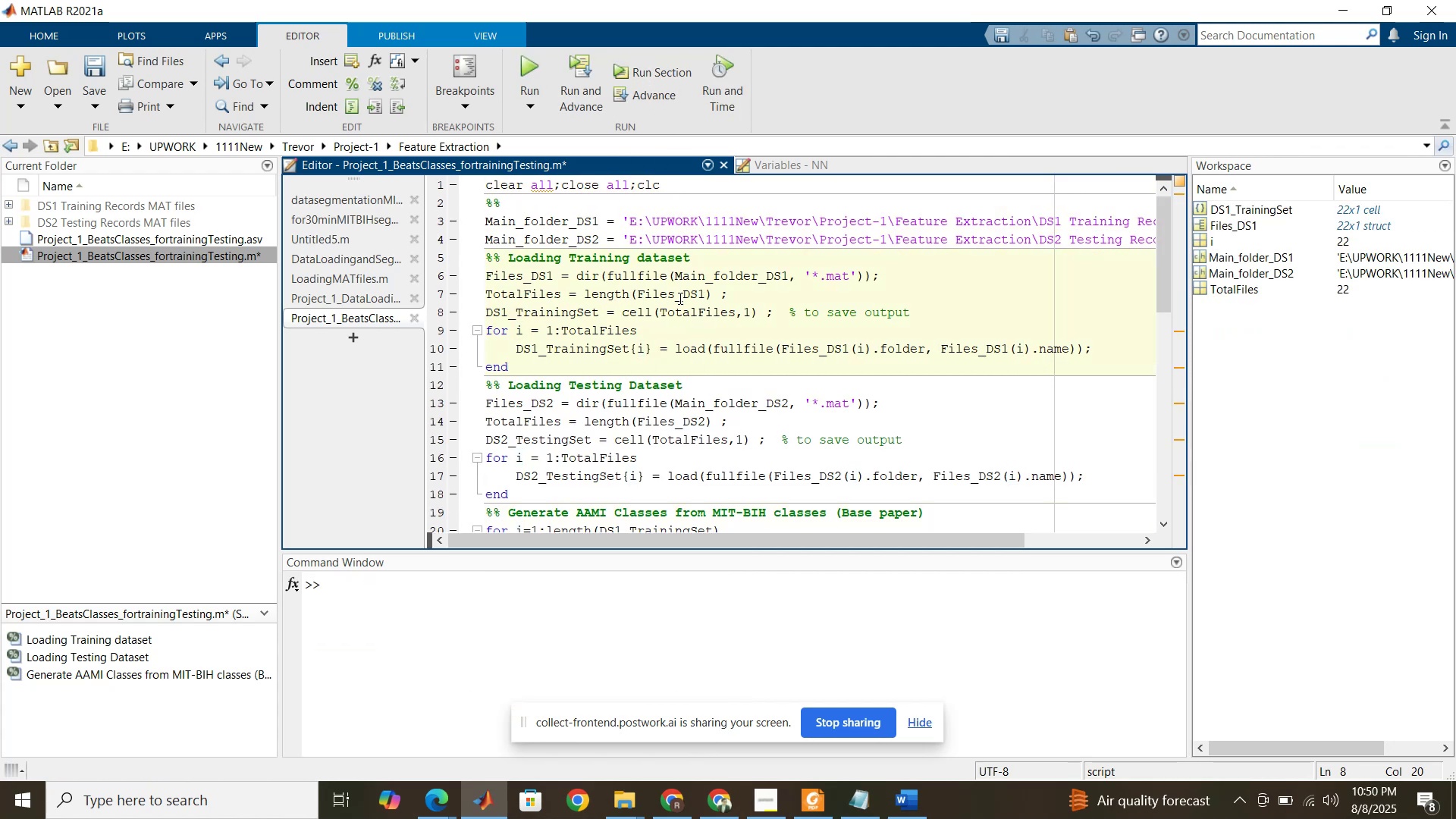 
scroll: coordinate [679, 303], scroll_direction: down, amount: 5.0
 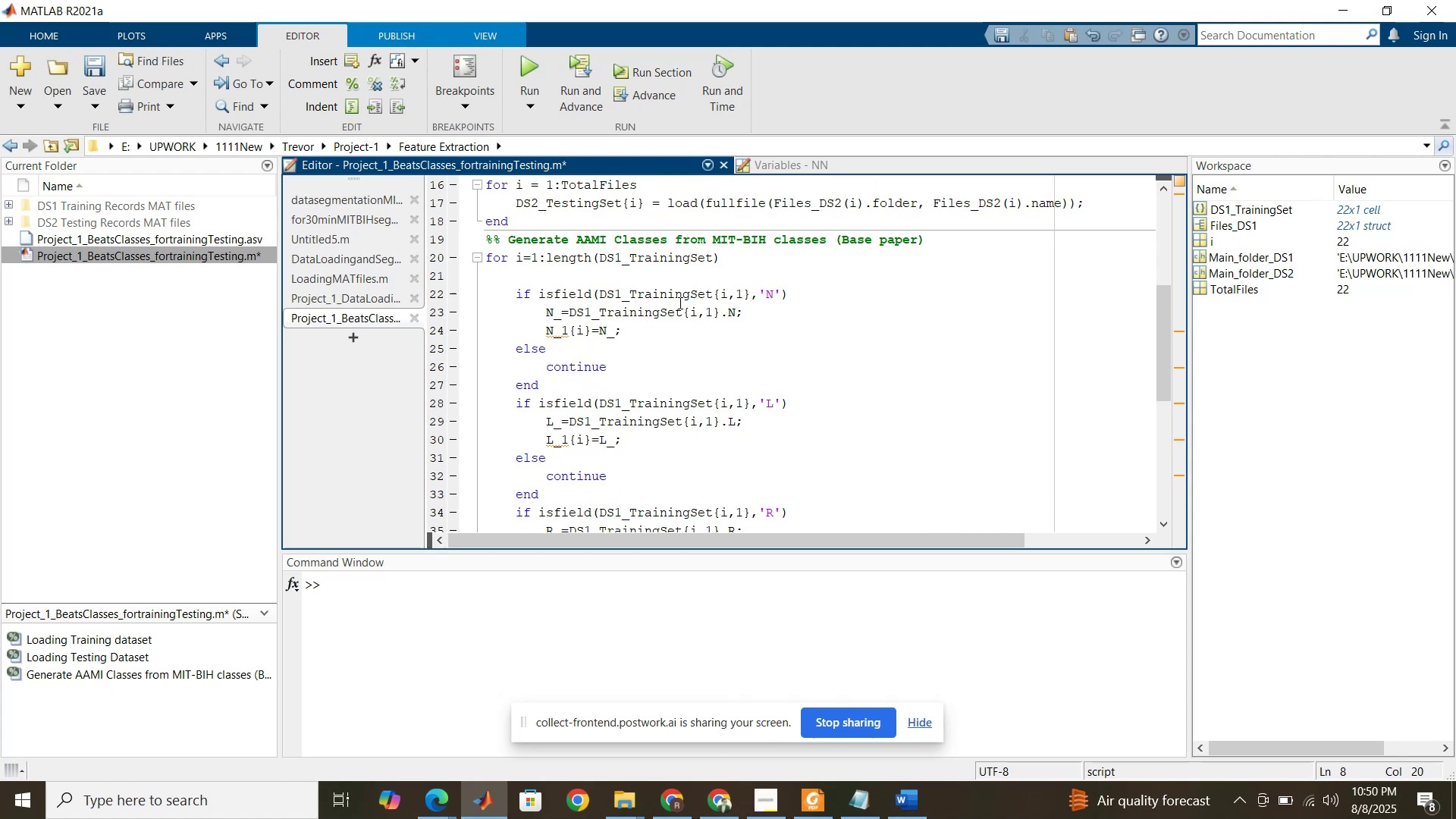 
scroll: coordinate [679, 303], scroll_direction: up, amount: 2.0
 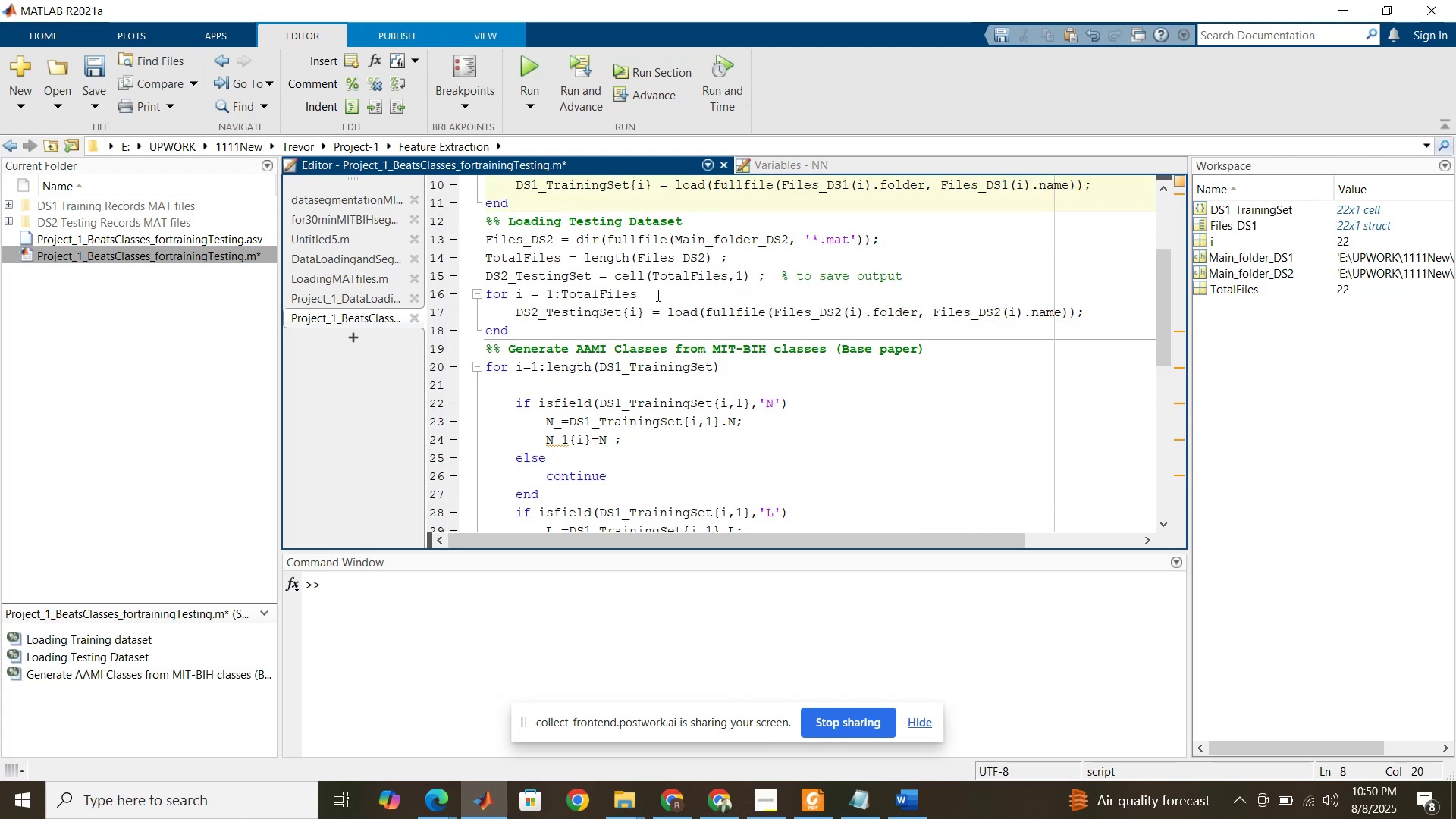 
left_click([657, 295])
 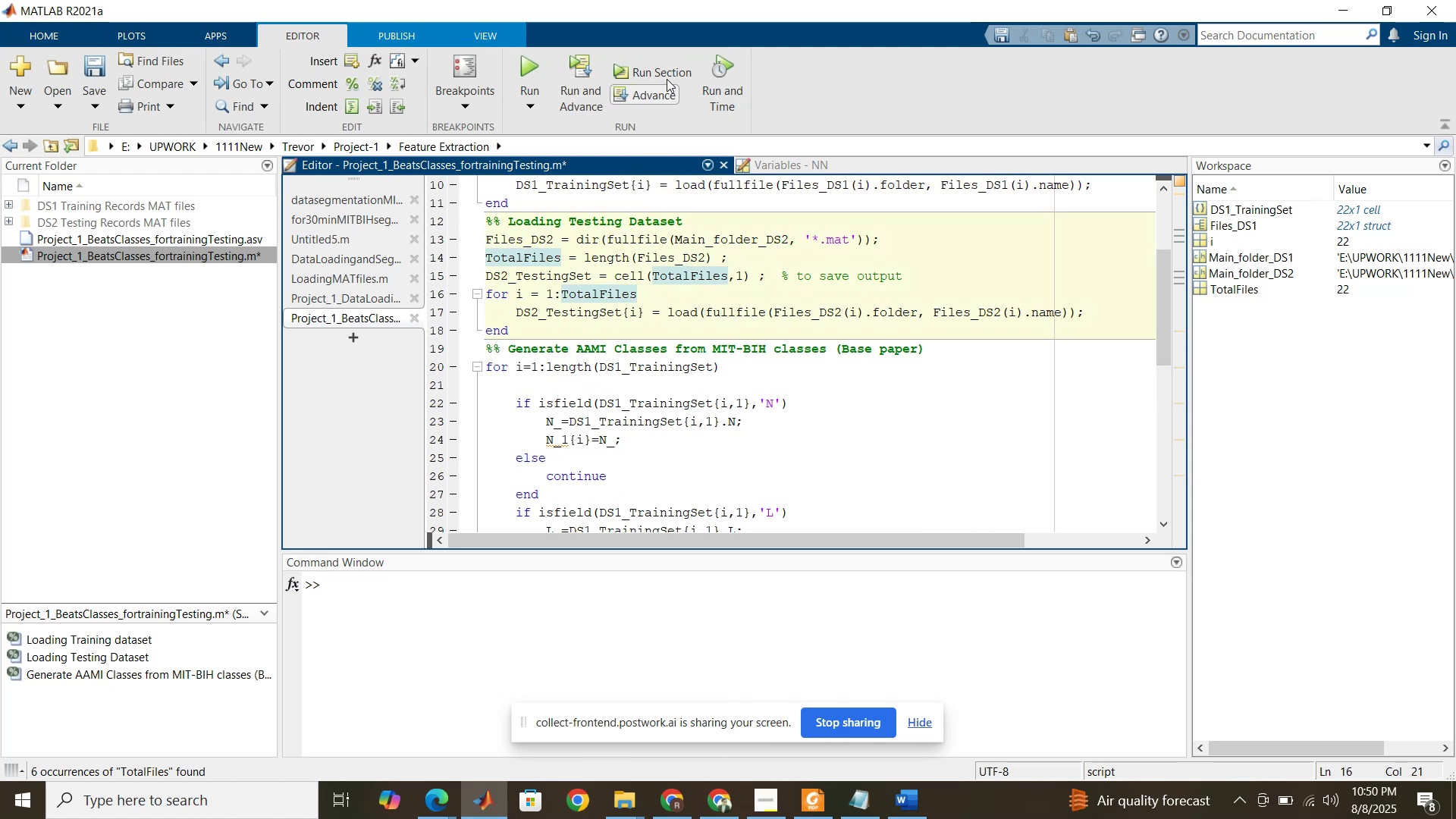 
left_click([667, 76])
 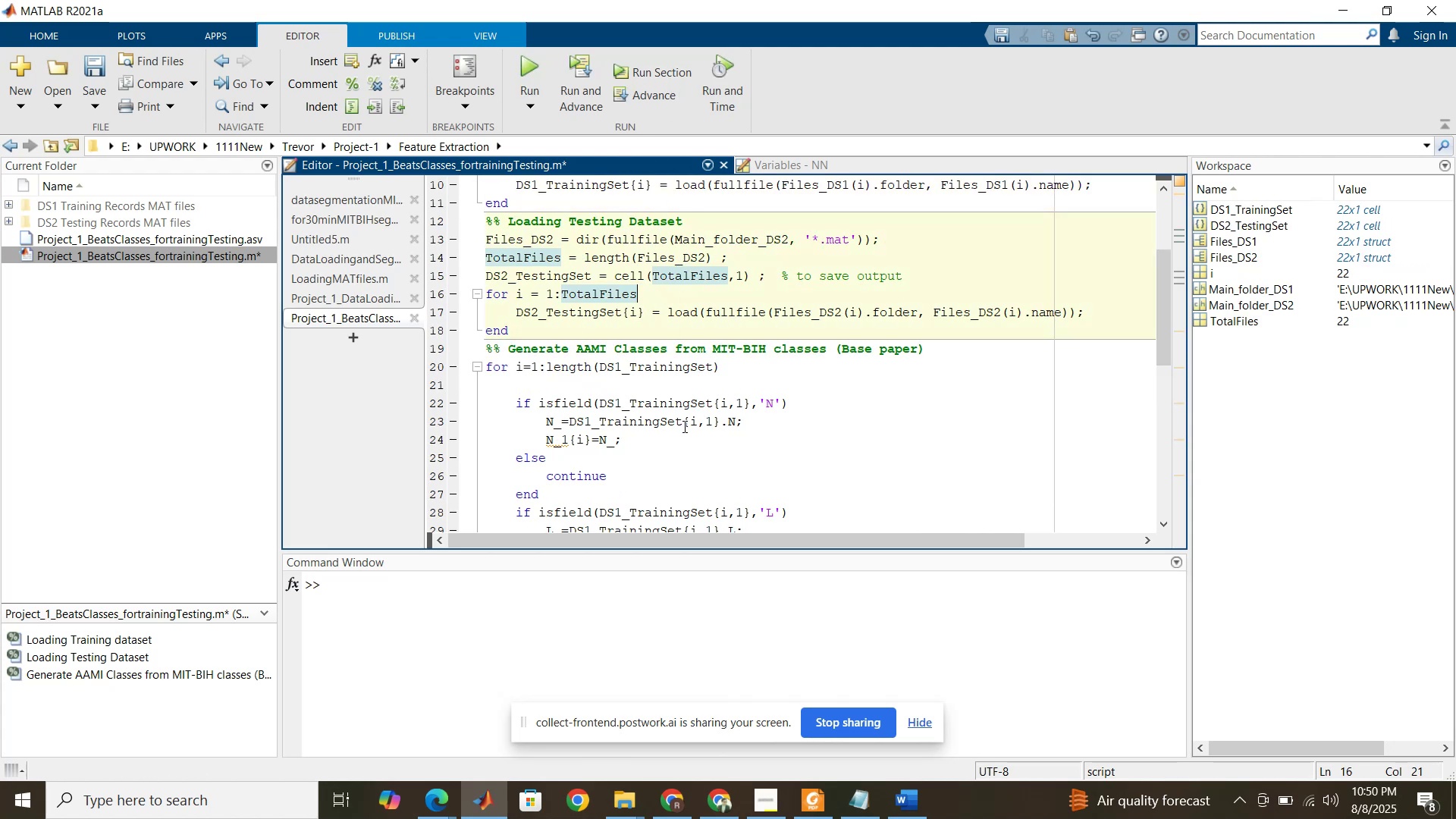 
scroll: coordinate [683, 423], scroll_direction: down, amount: 3.0
 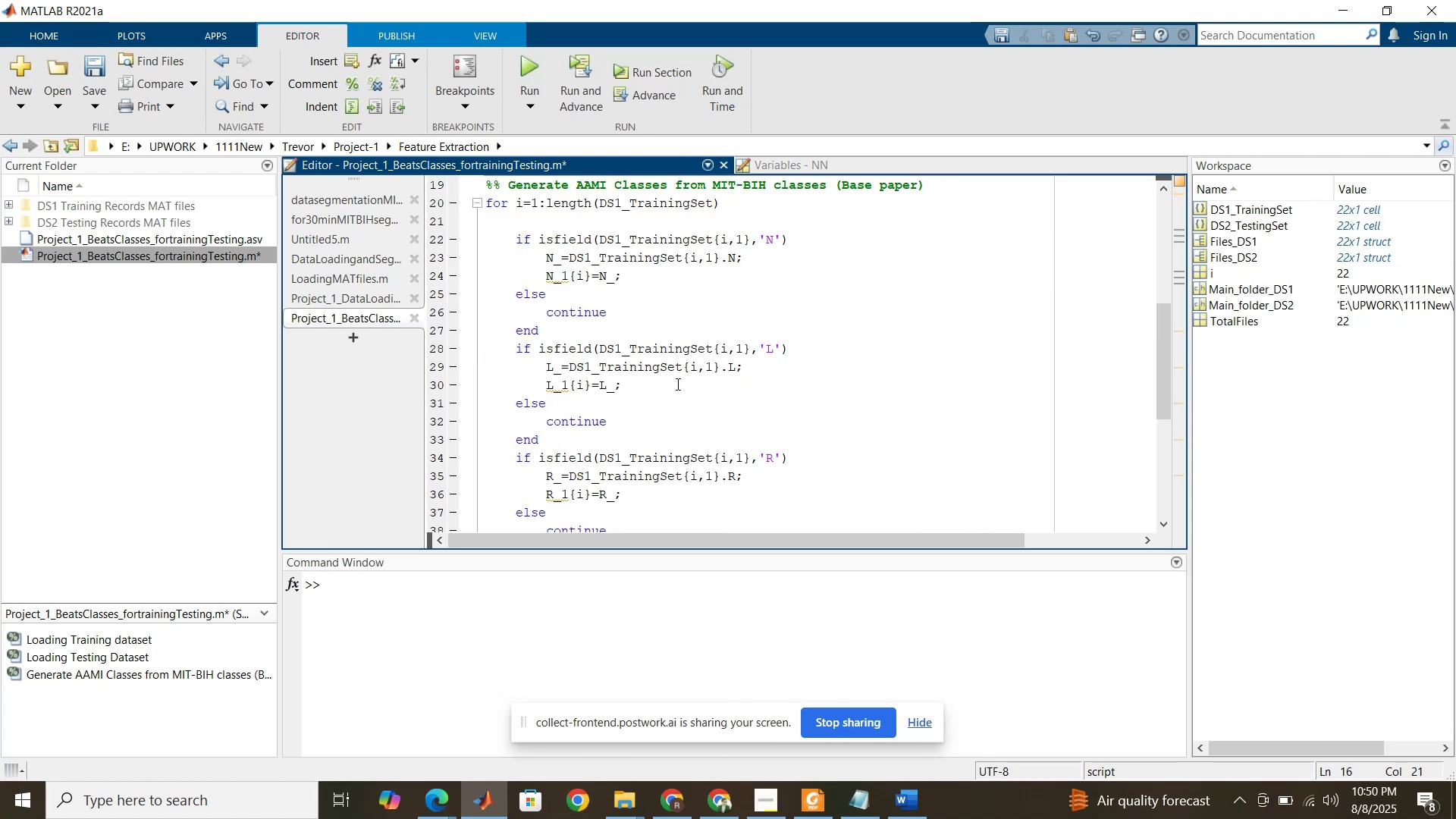 
left_click([676, 382])
 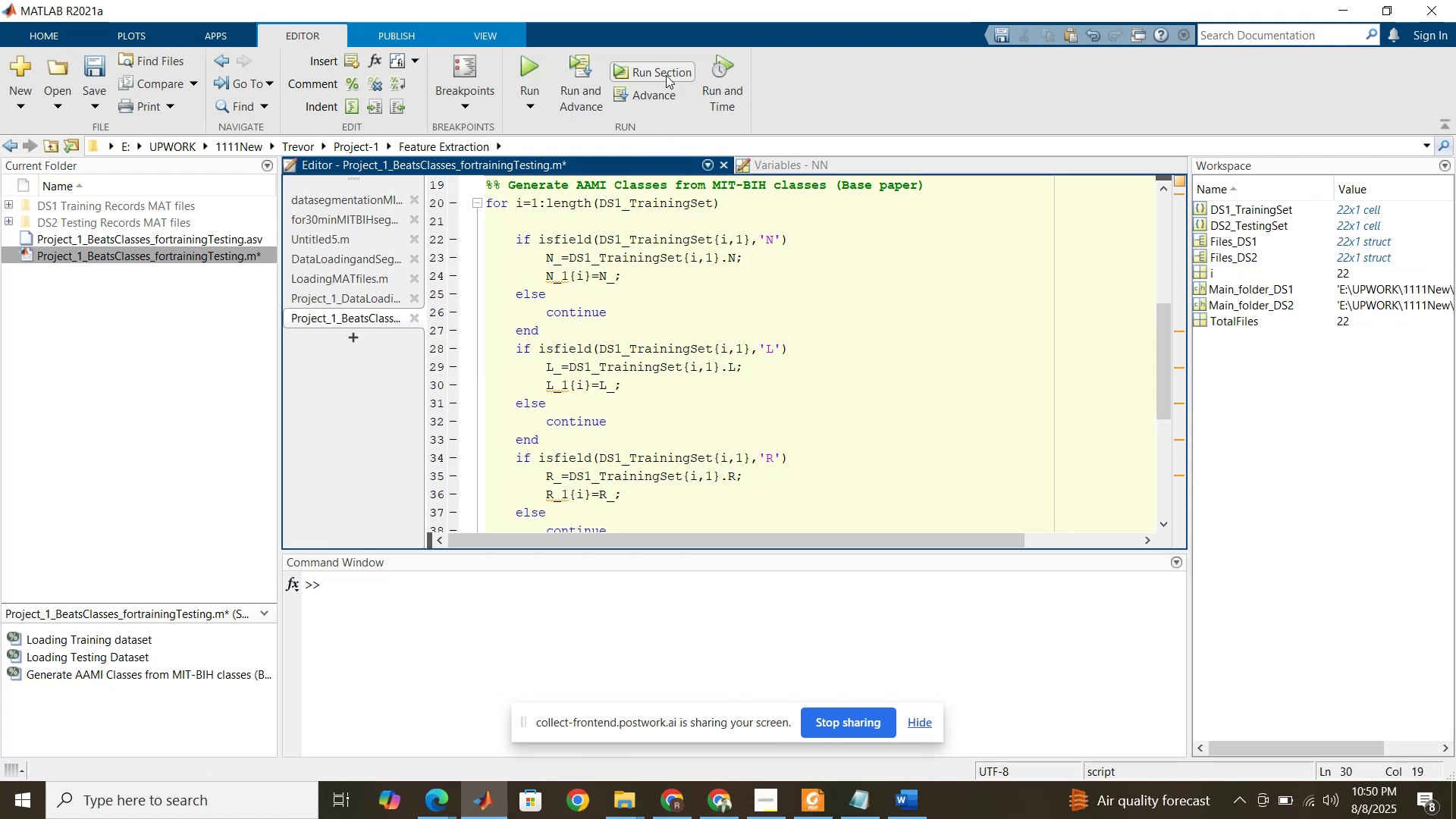 
left_click([666, 71])
 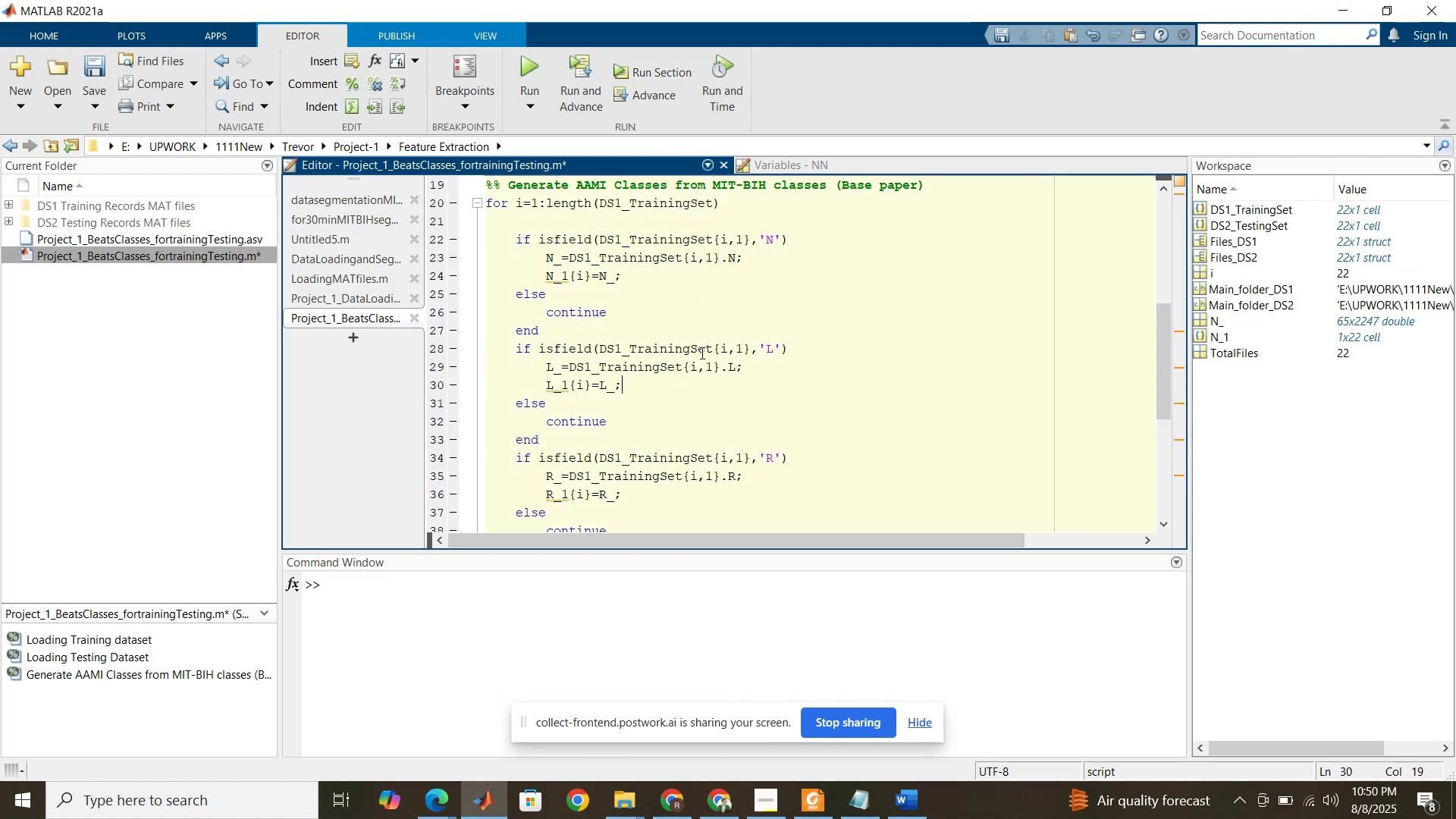 
scroll: coordinate [701, 353], scroll_direction: down, amount: 3.0
 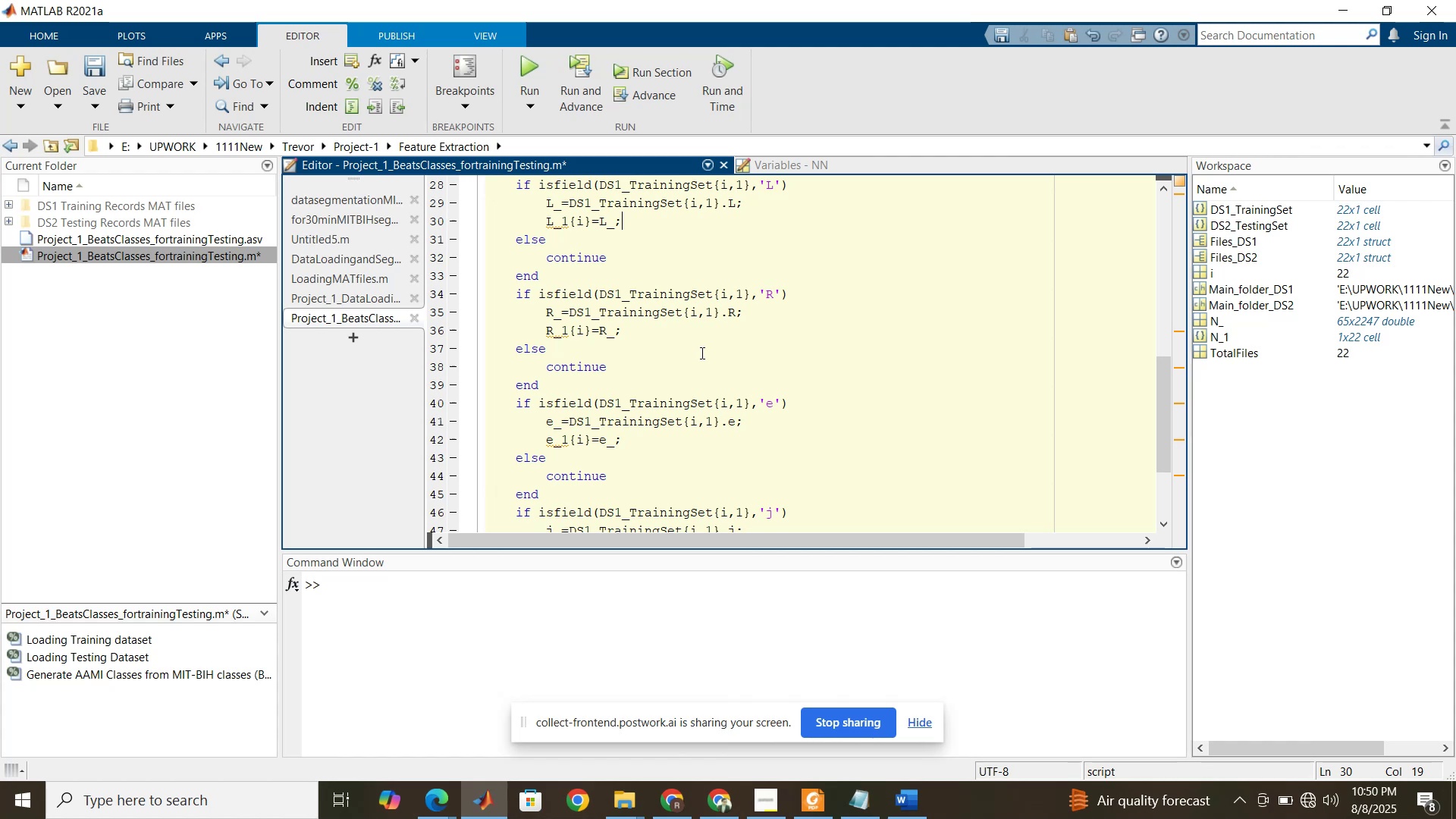 
wait(14.26)
 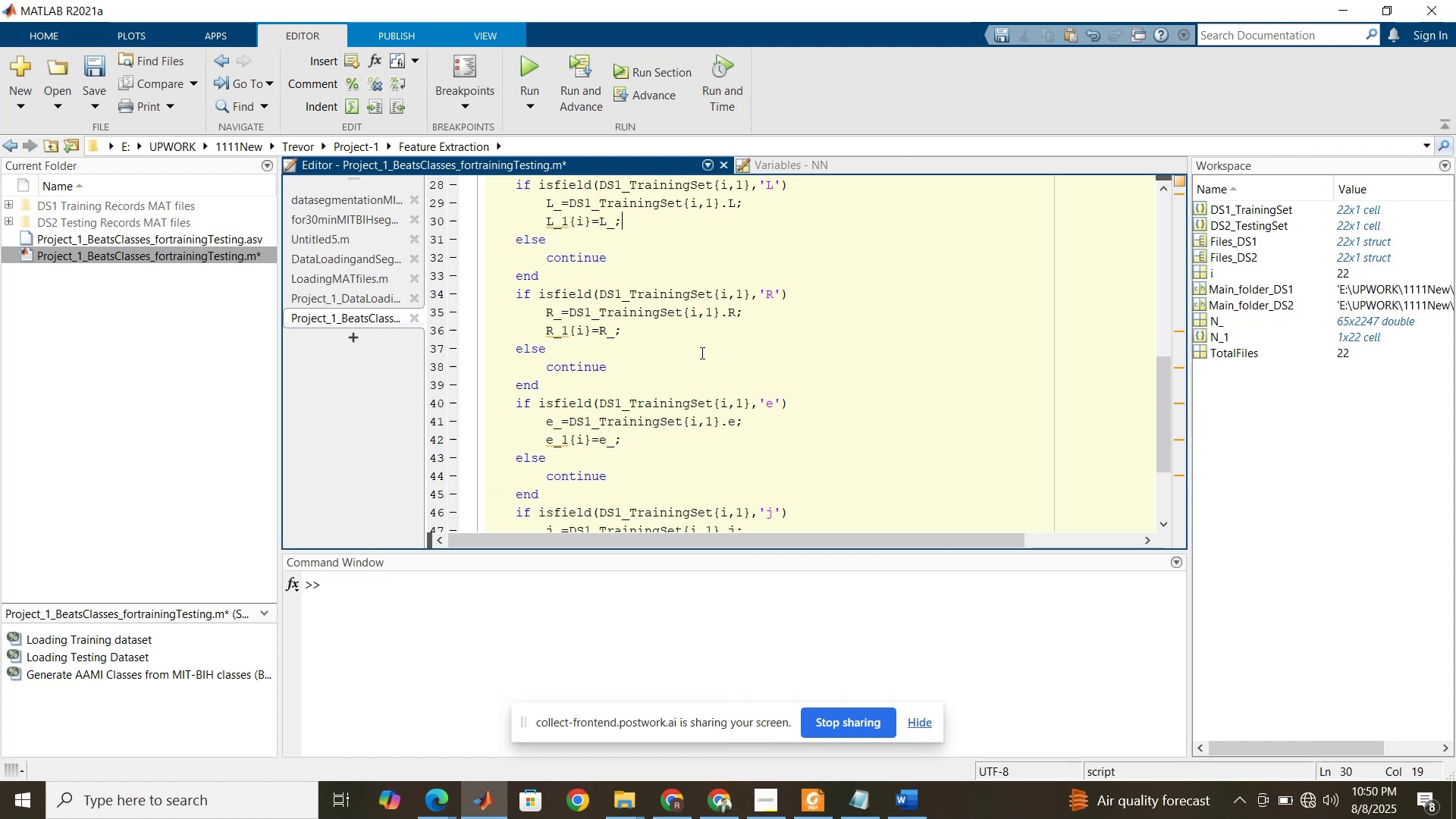 
scroll: coordinate [713, 390], scroll_direction: up, amount: 2.0
 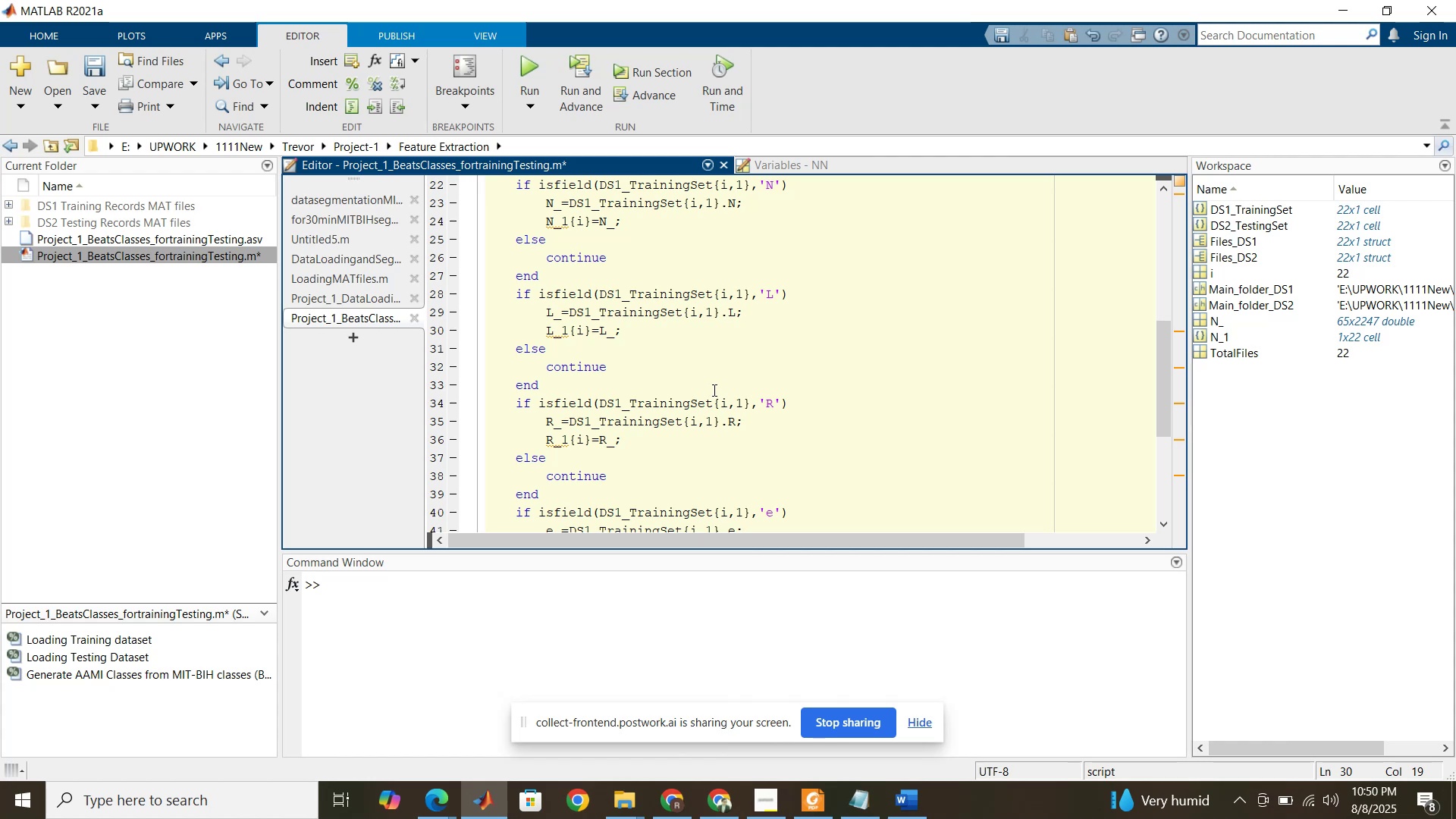 
wait(5.45)
 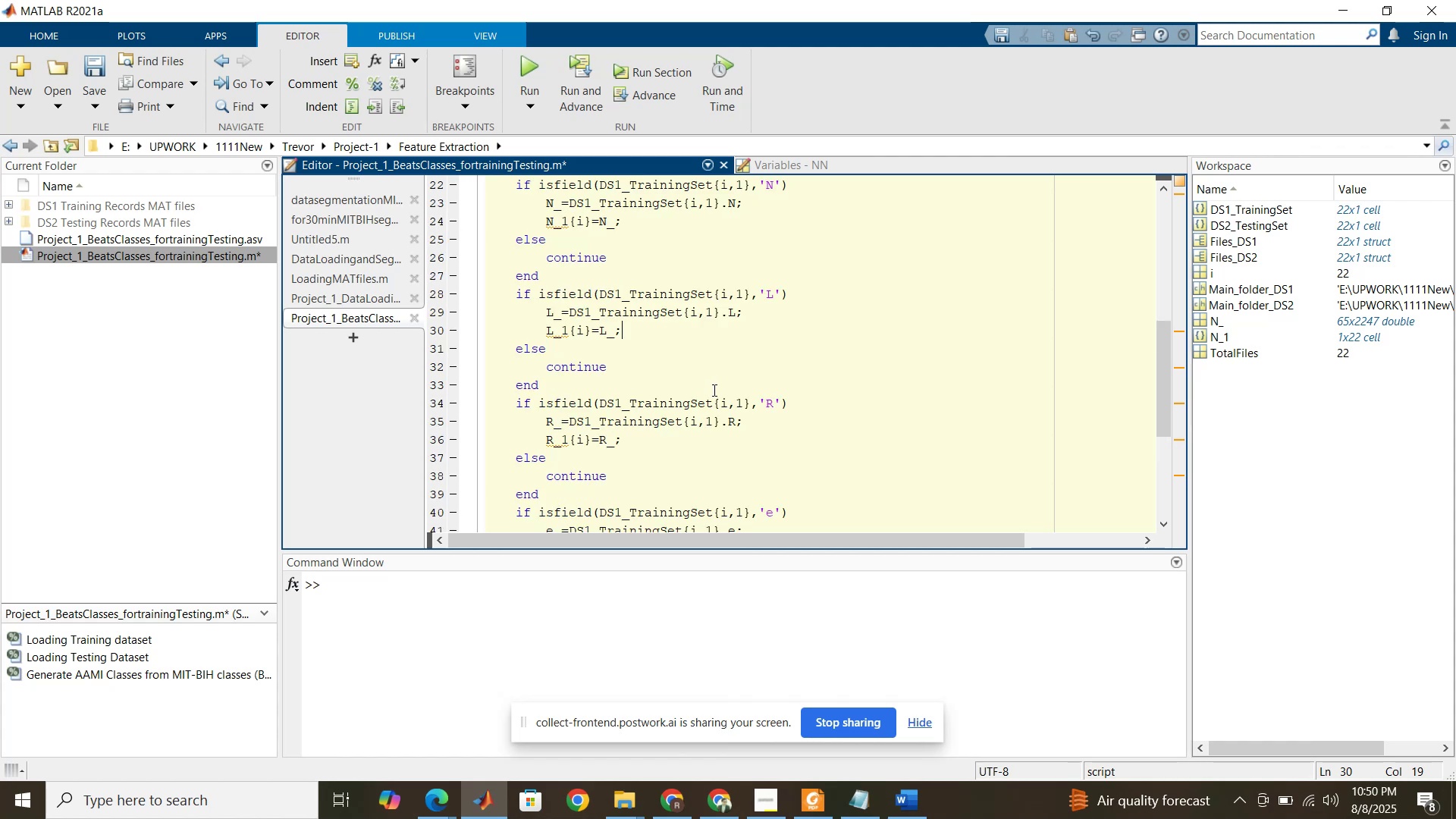 
scroll: coordinate [713, 390], scroll_direction: up, amount: 1.0
 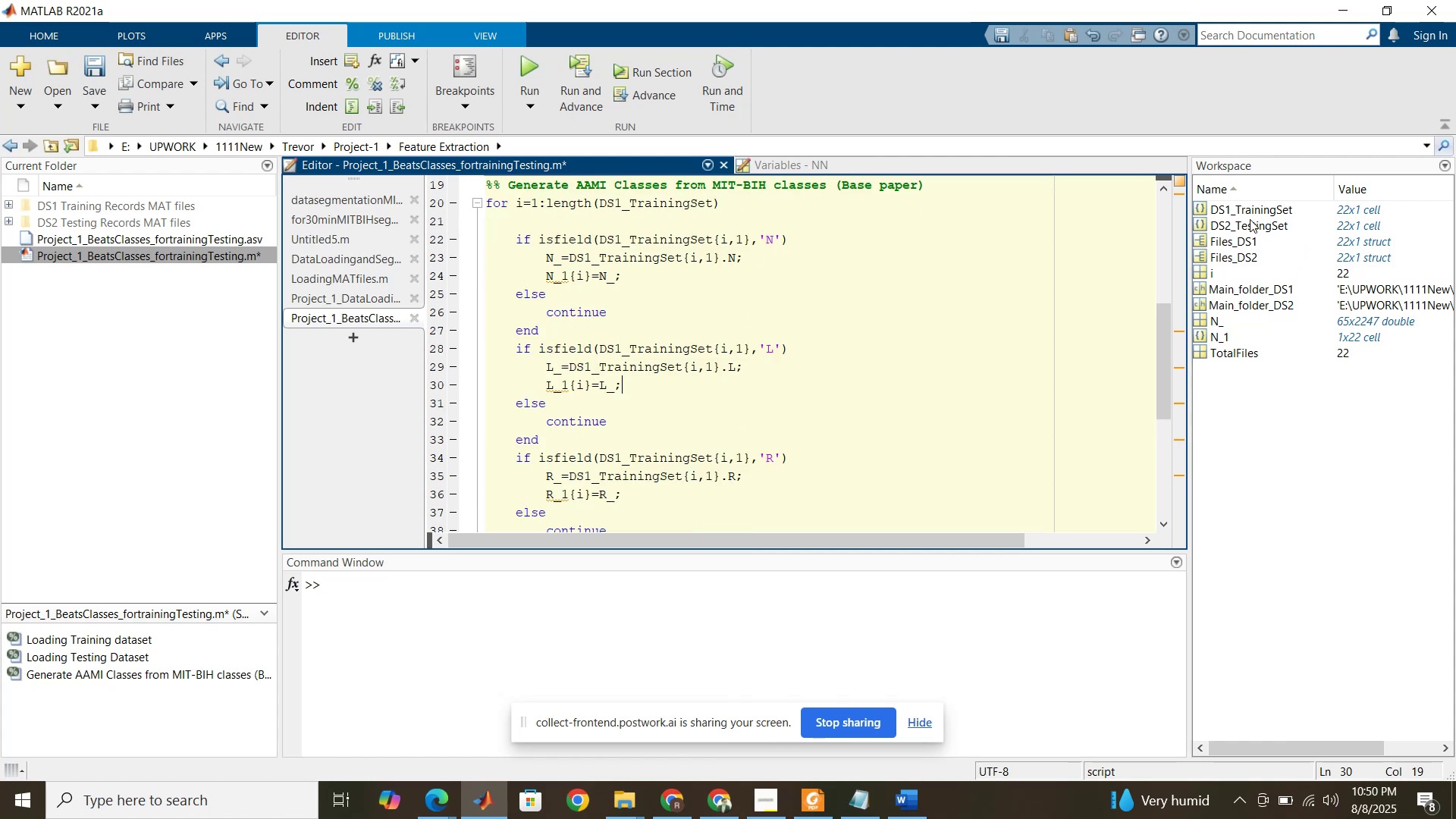 
double_click([1248, 214])
 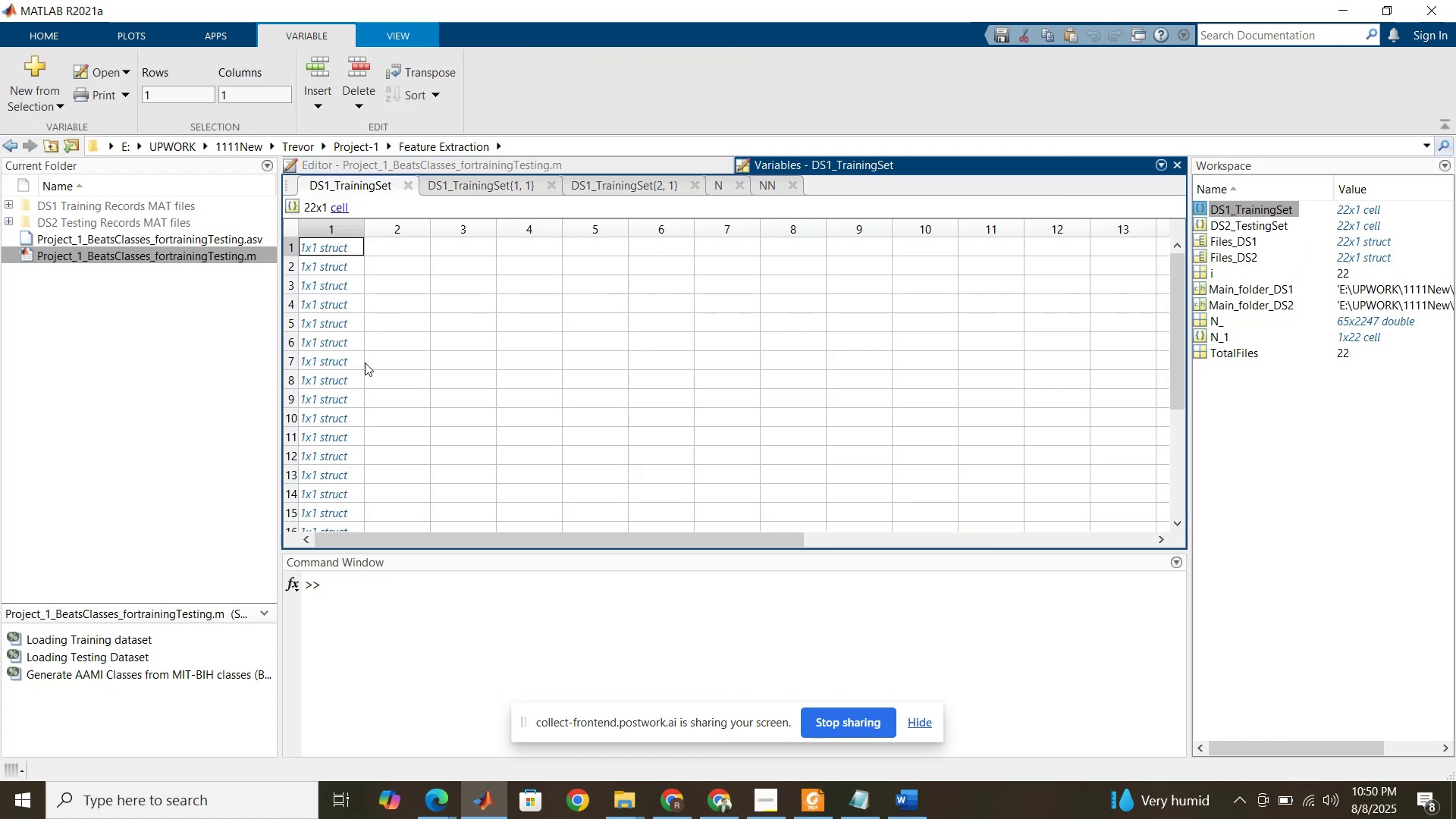 
left_click([342, 383])
 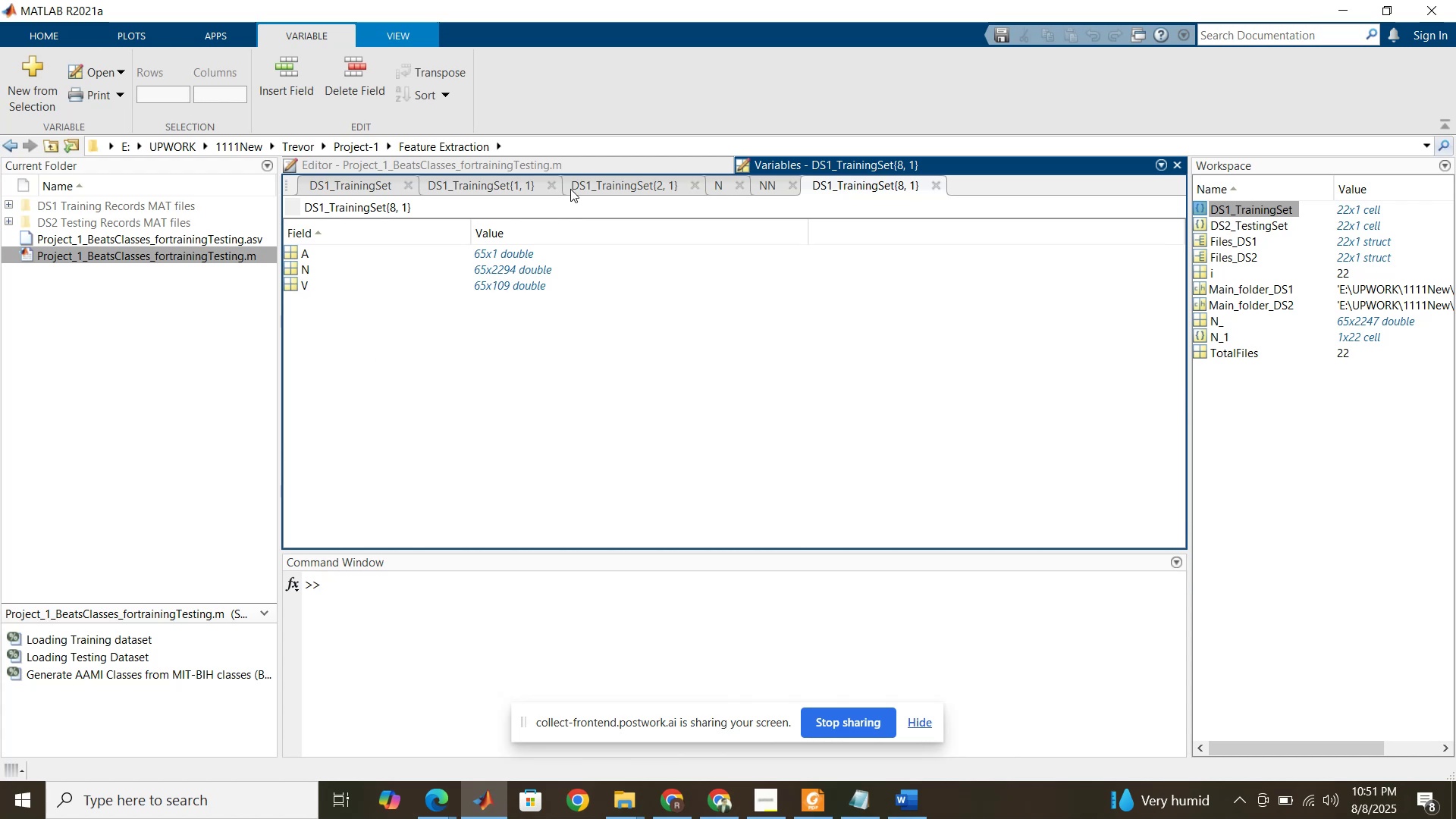 
wait(5.82)
 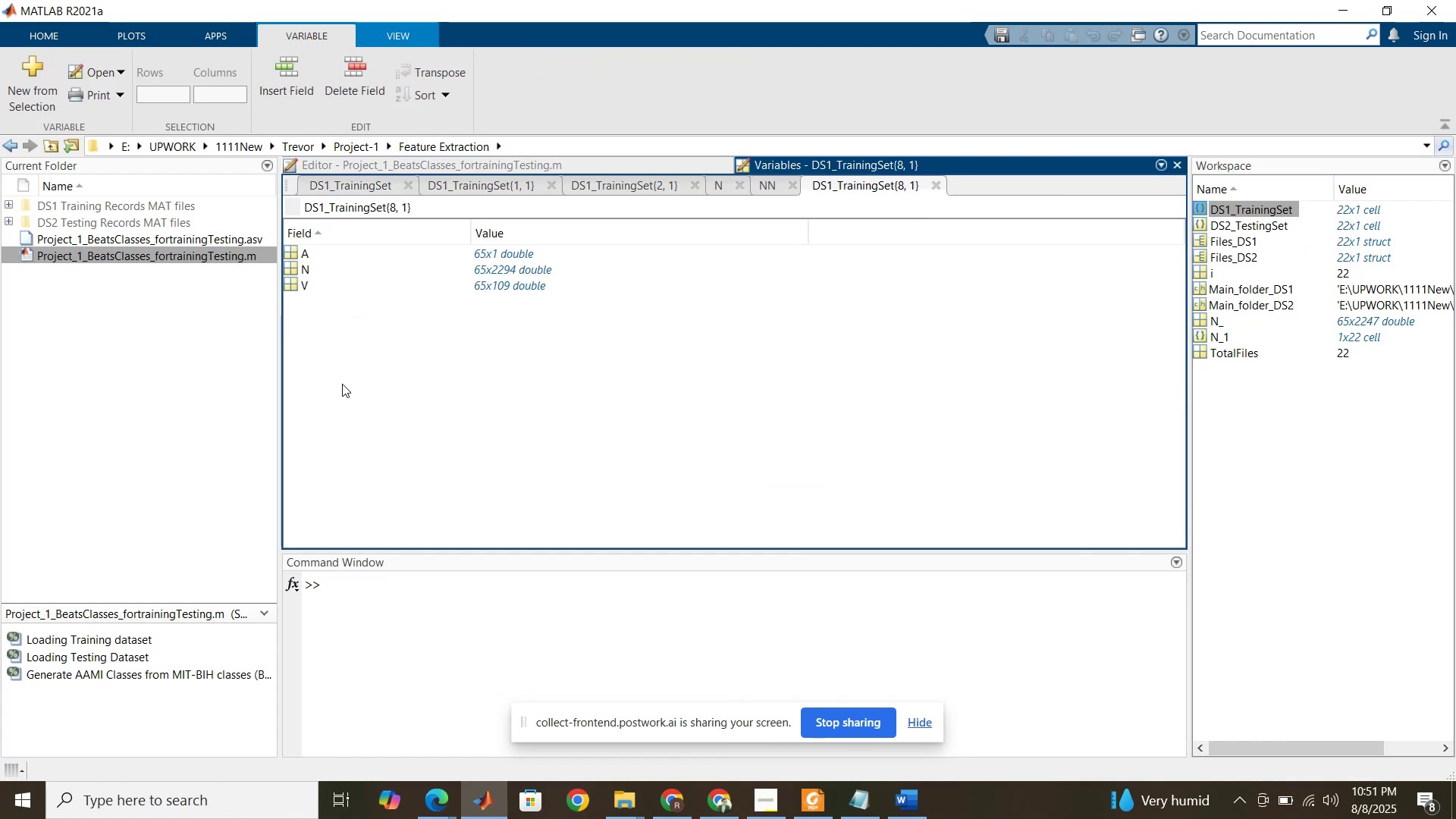 
left_click([933, 183])
 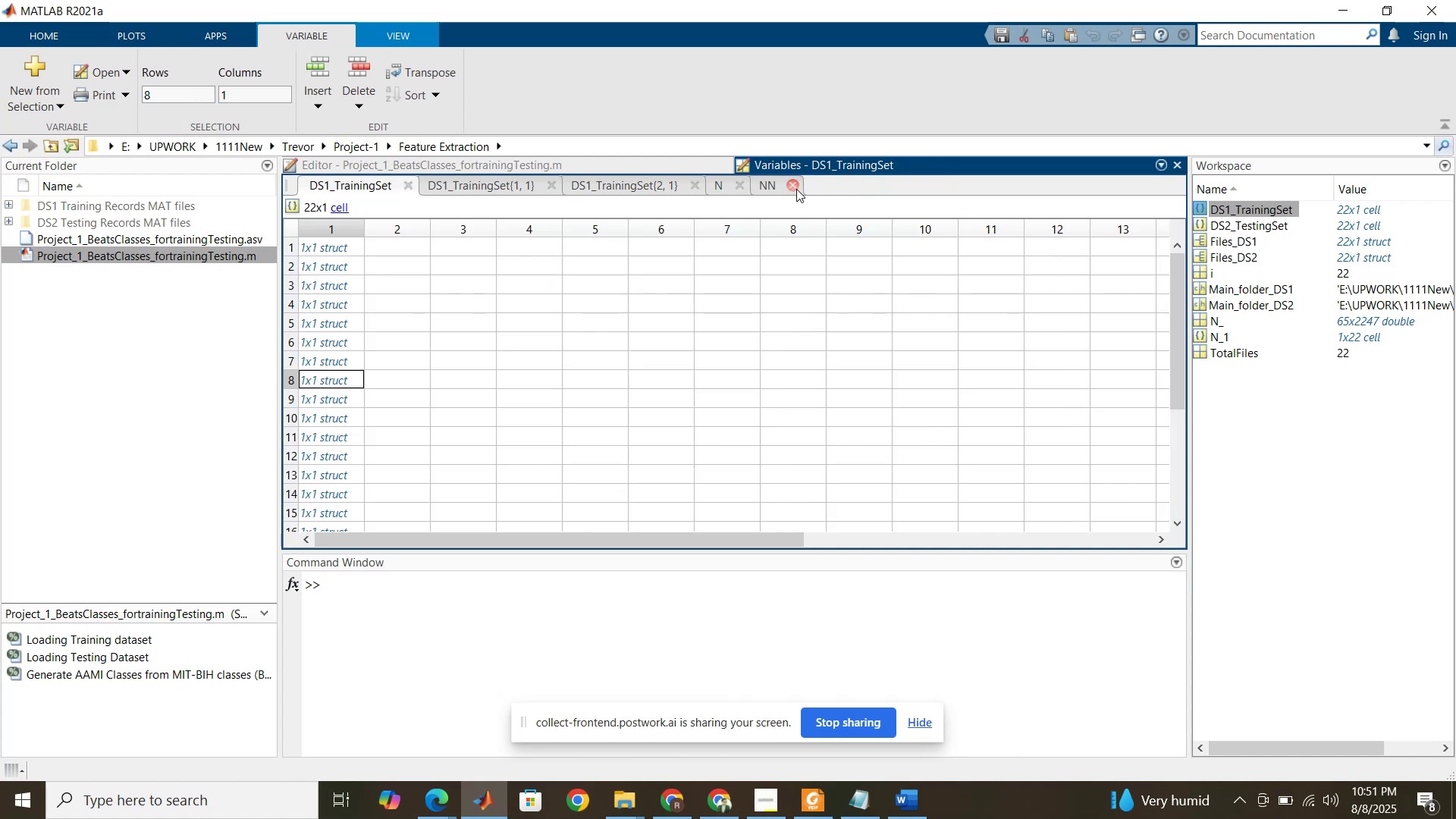 
left_click([796, 189])
 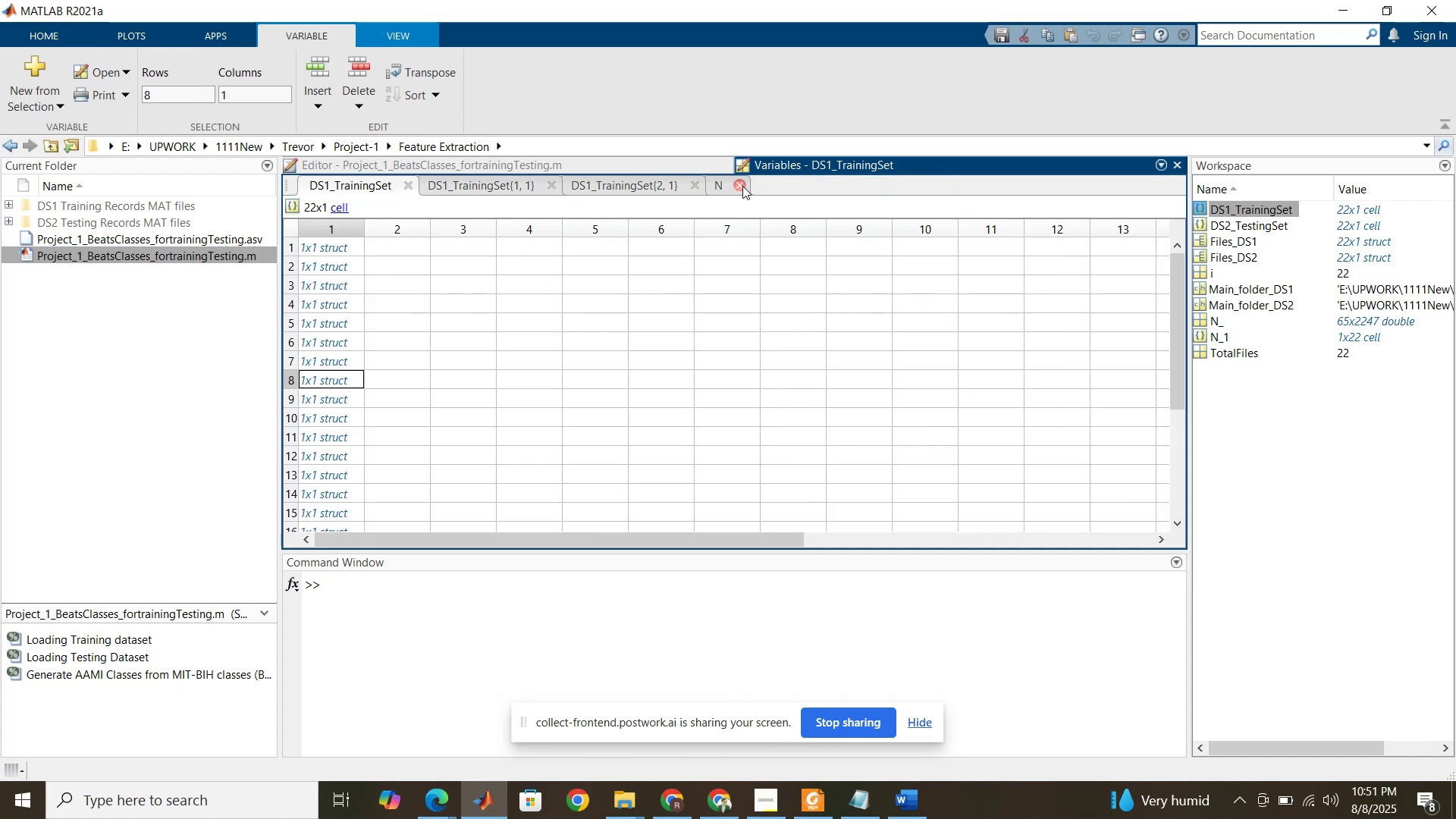 
left_click([742, 186])
 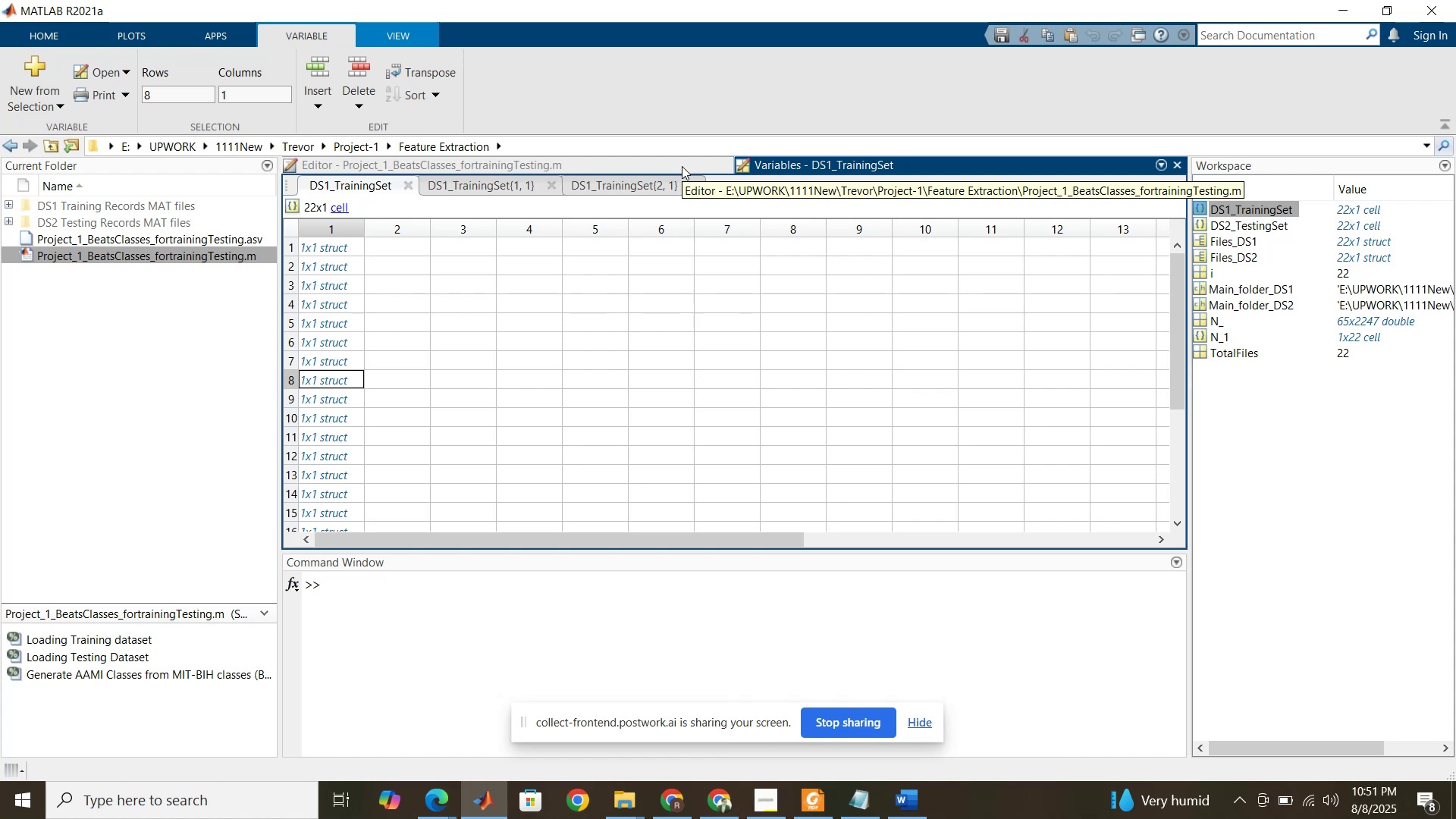 
wait(5.85)
 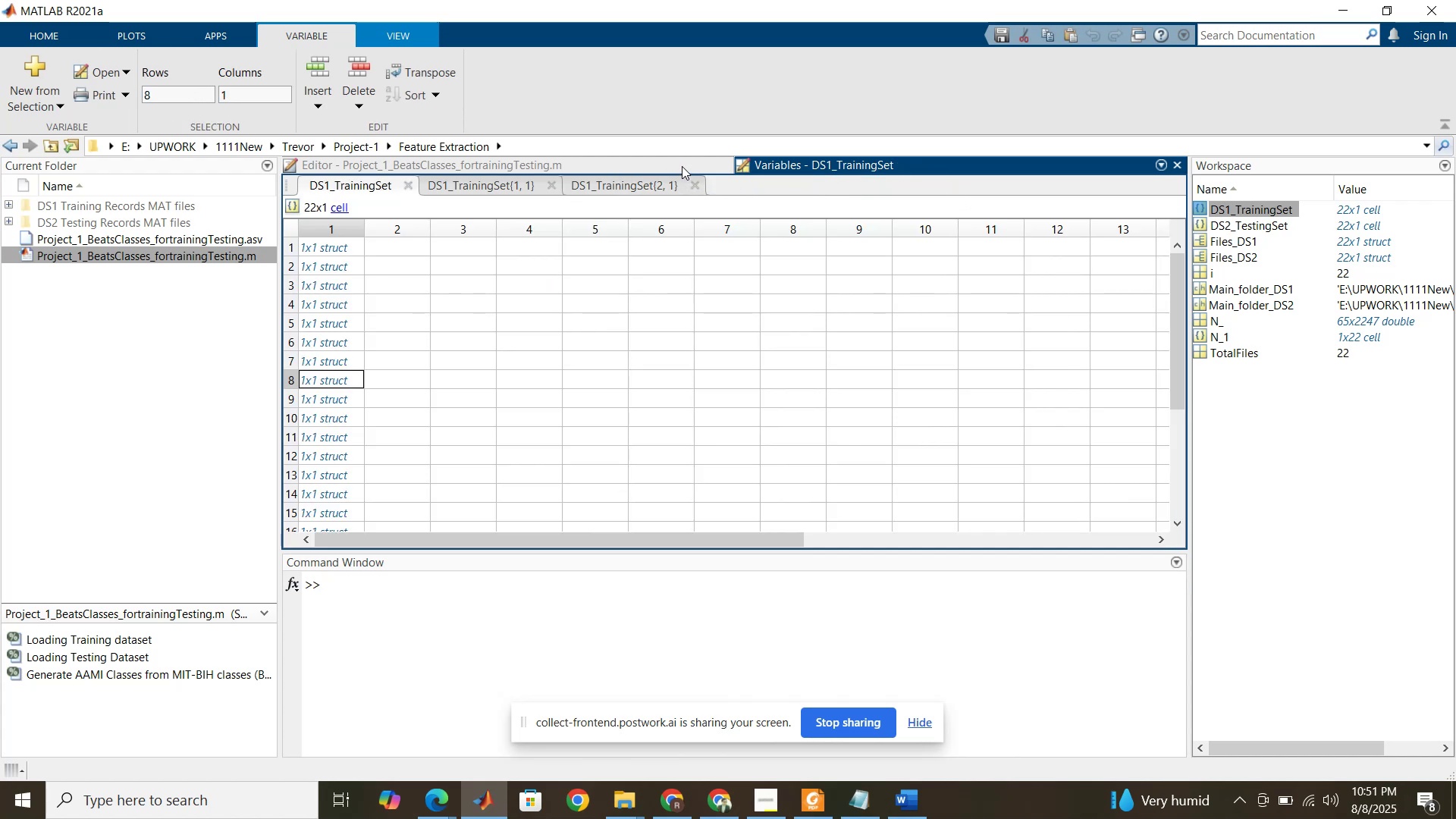 
double_click([311, 478])
 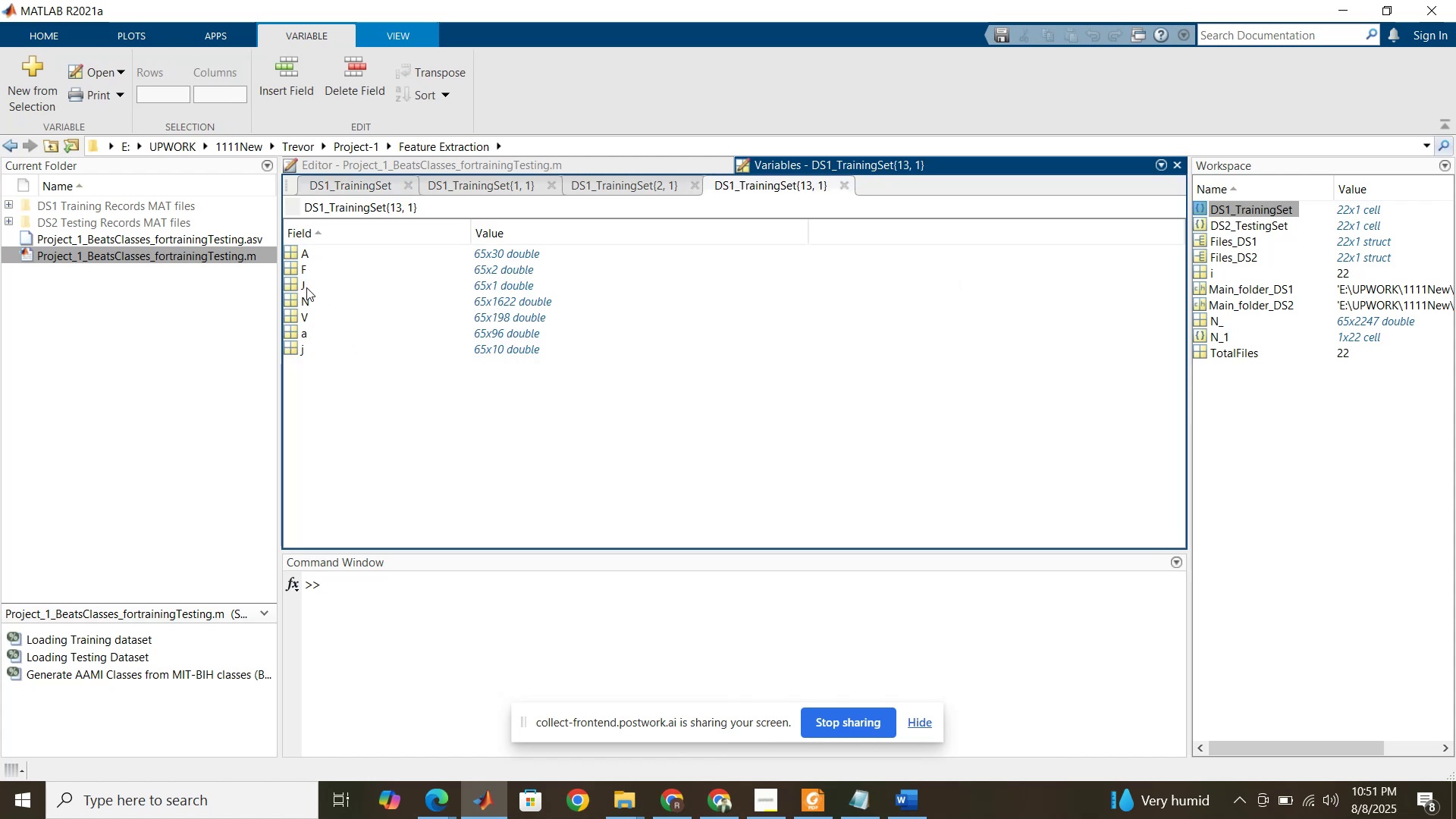 
mouse_move([322, 351])
 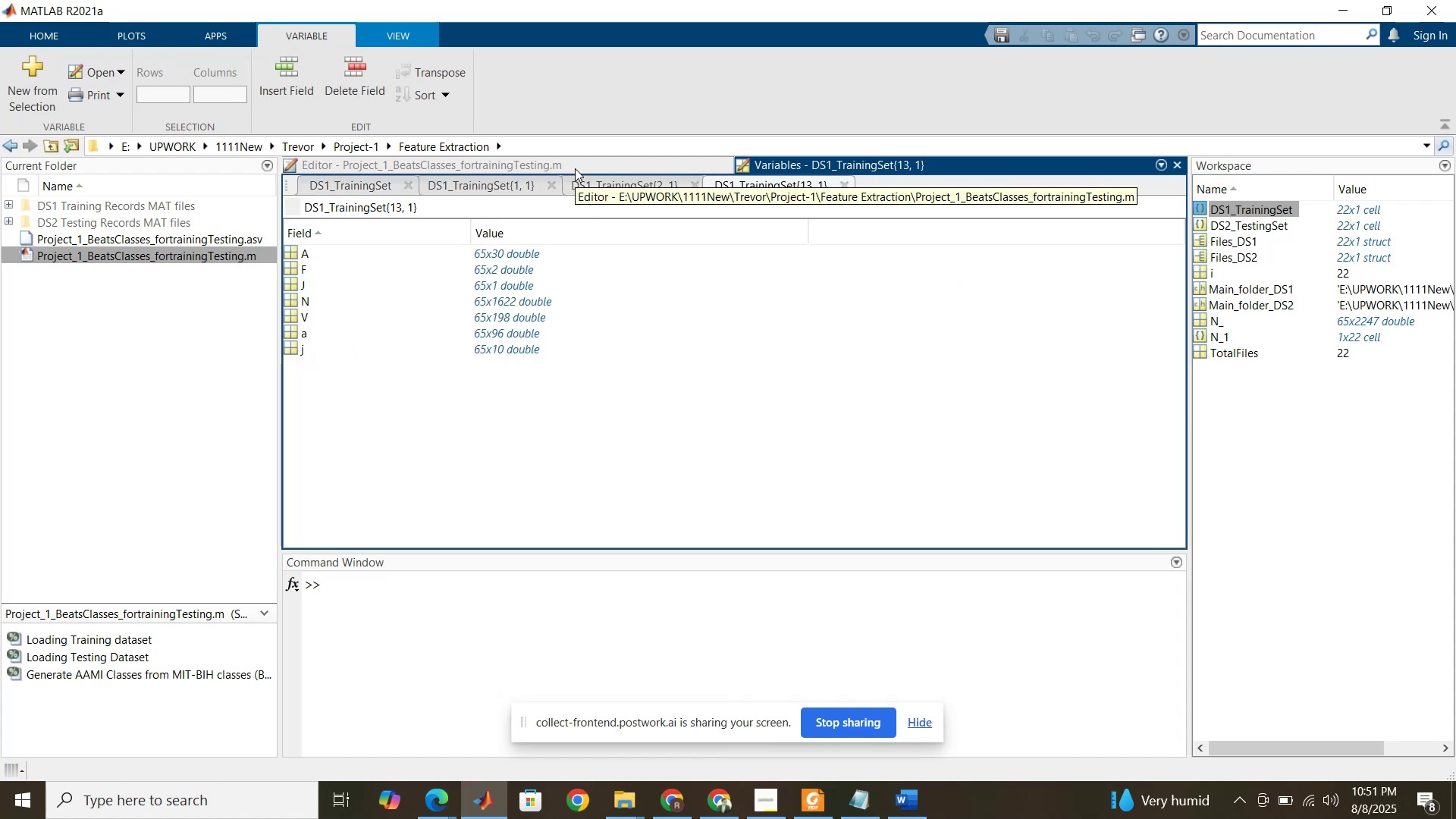 
left_click([575, 168])
 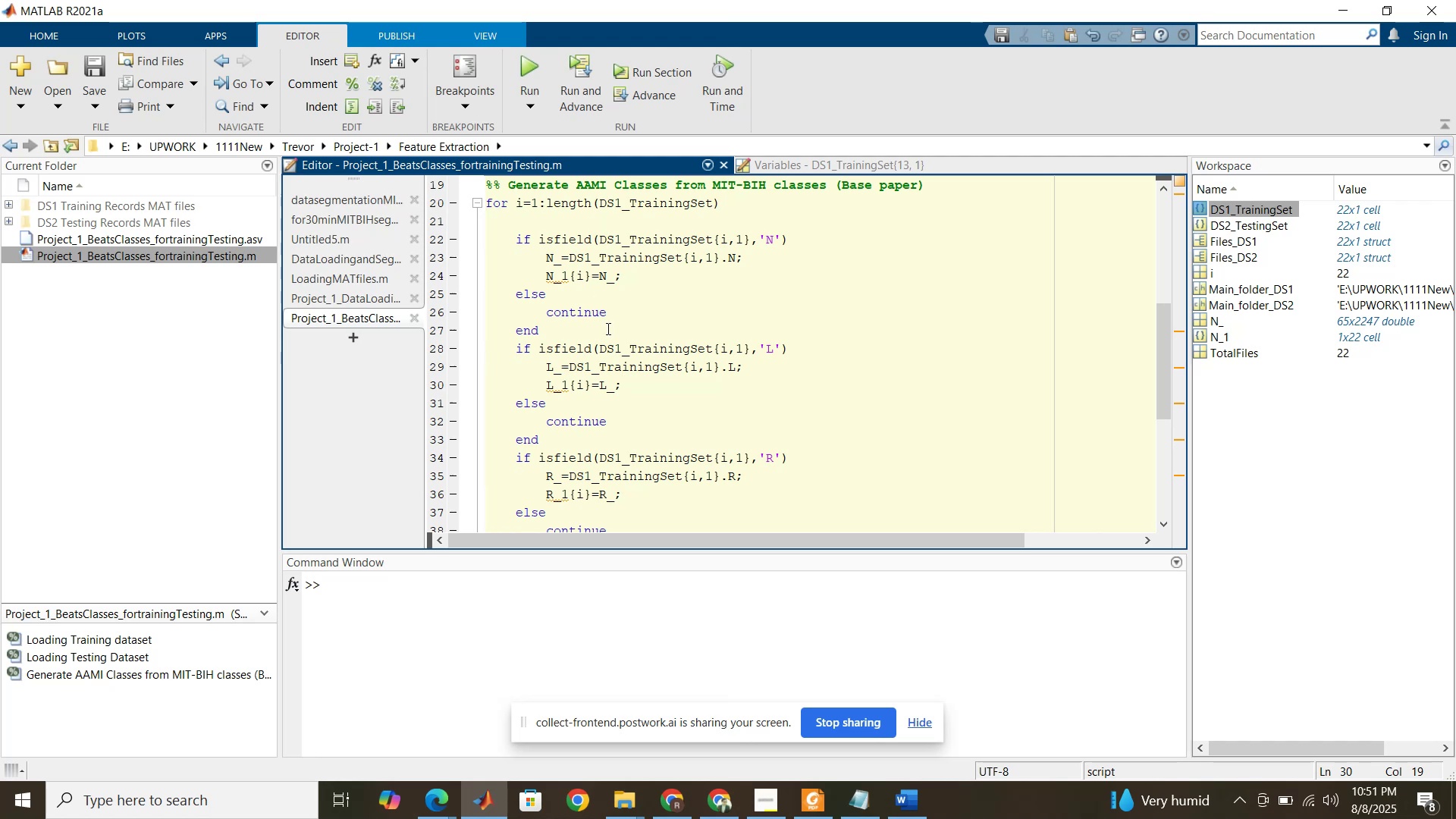 
scroll: coordinate [620, 335], scroll_direction: down, amount: 5.0
 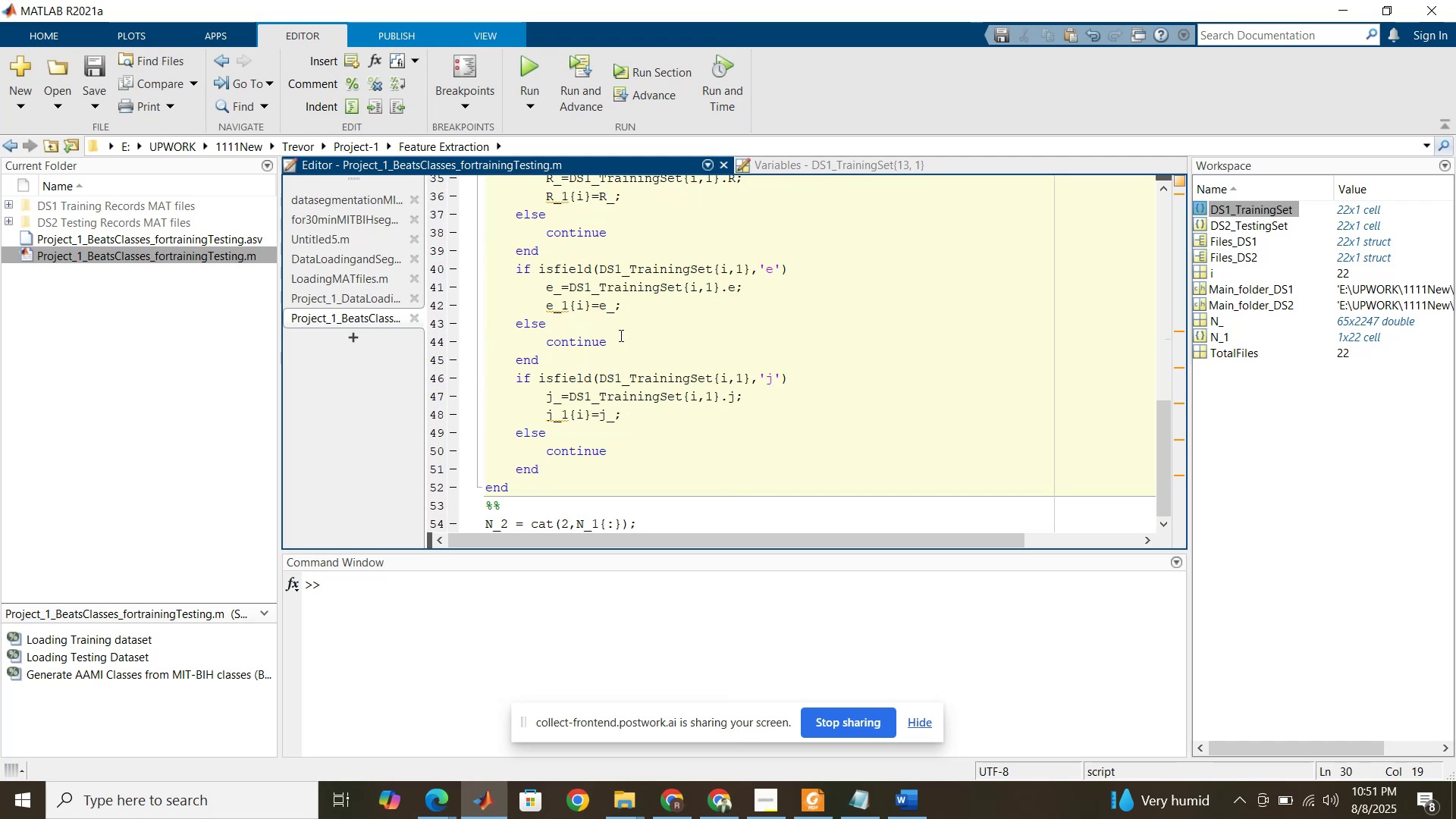 
scroll: coordinate [620, 335], scroll_direction: up, amount: 6.0
 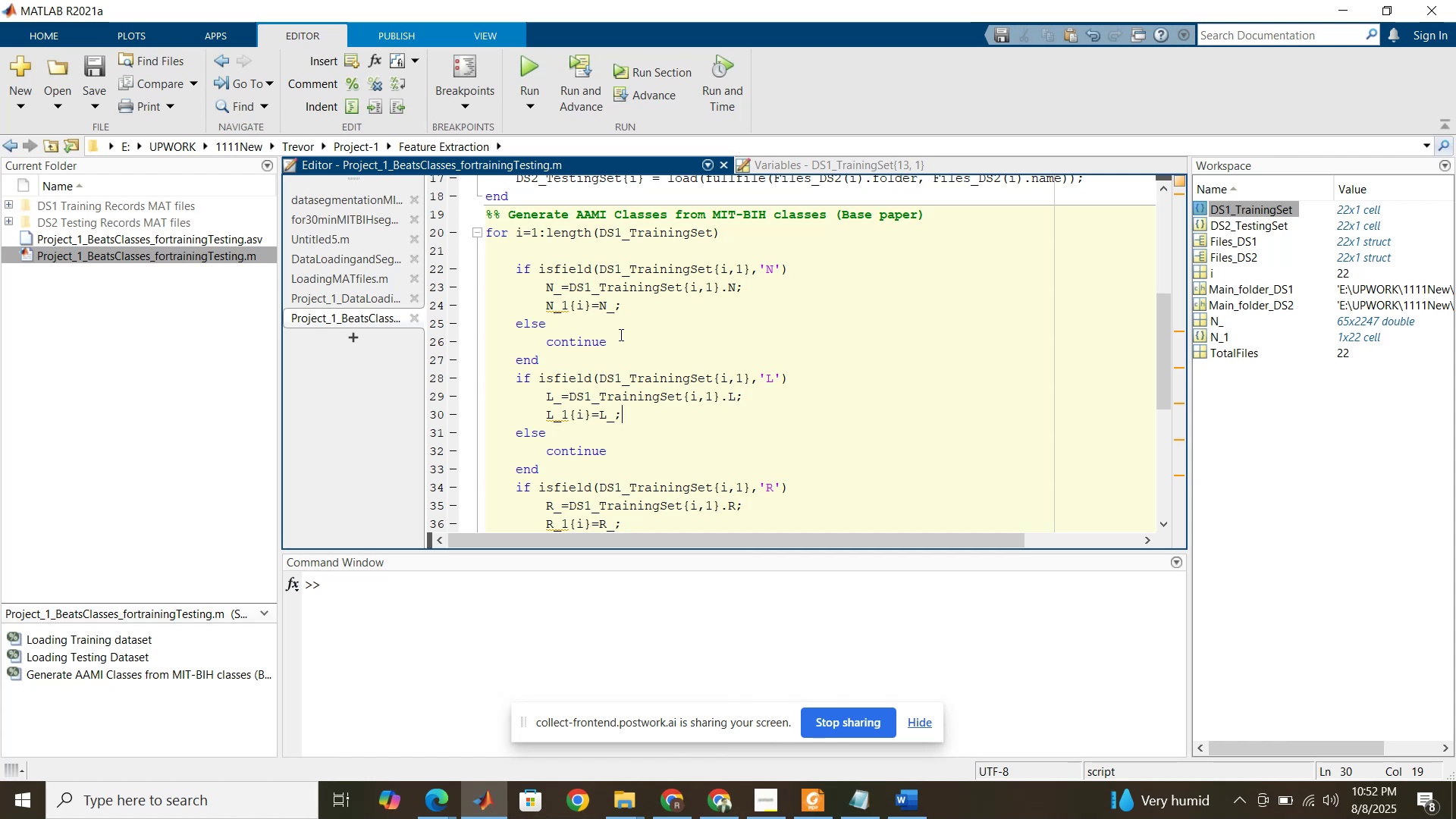 
wait(56.9)
 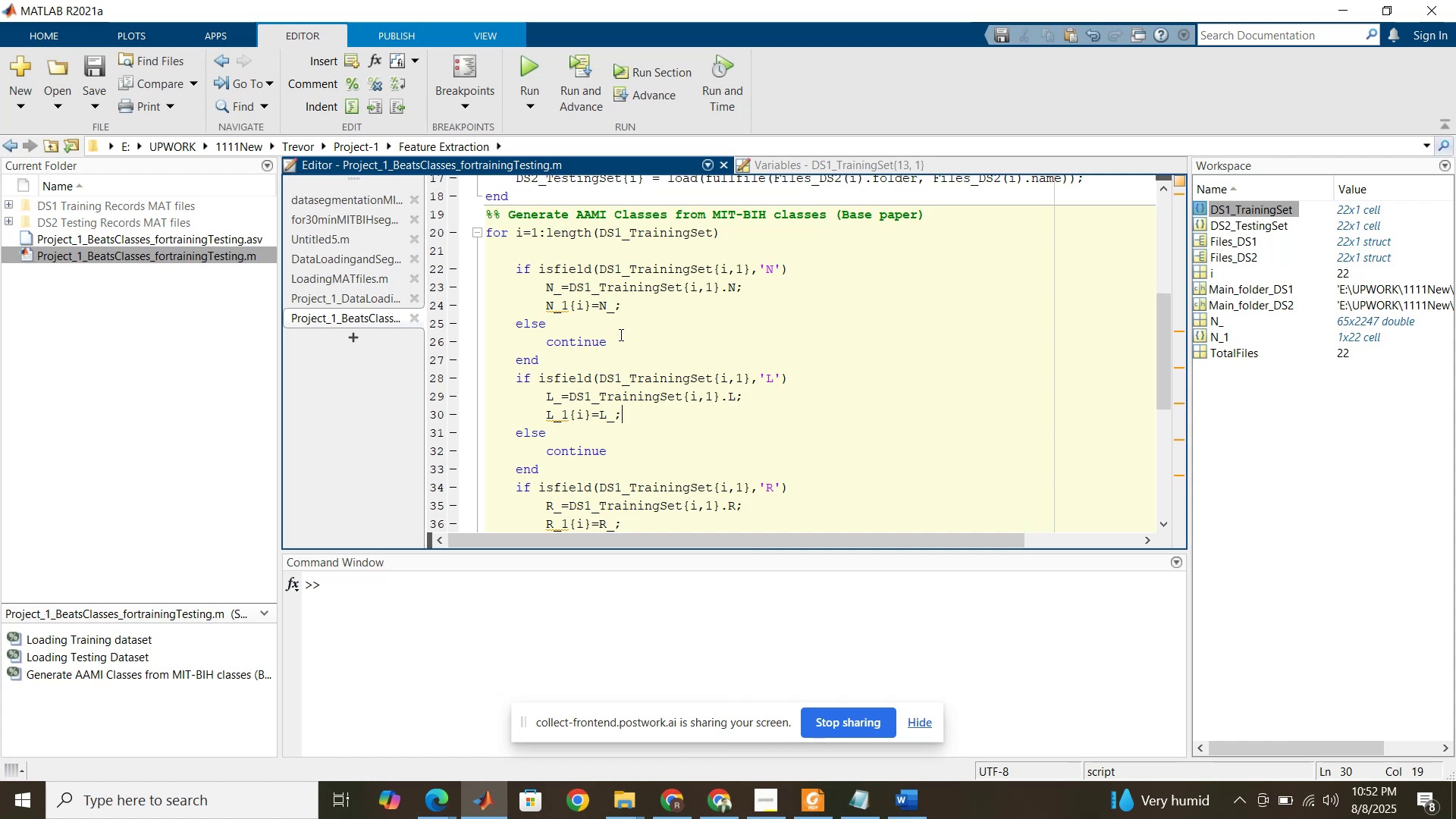 
key(Space)
 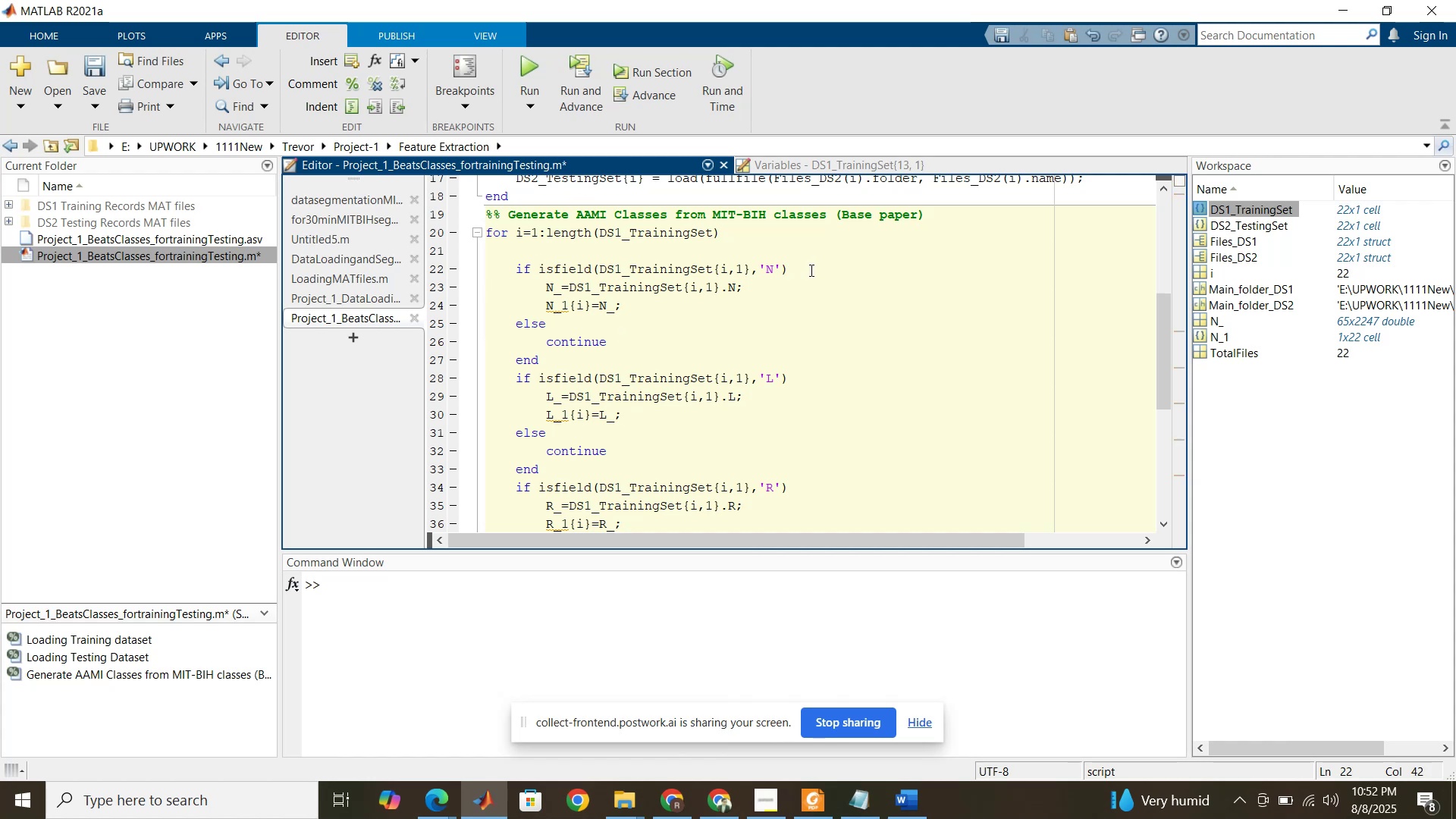 
key(Shift+Backslash)
 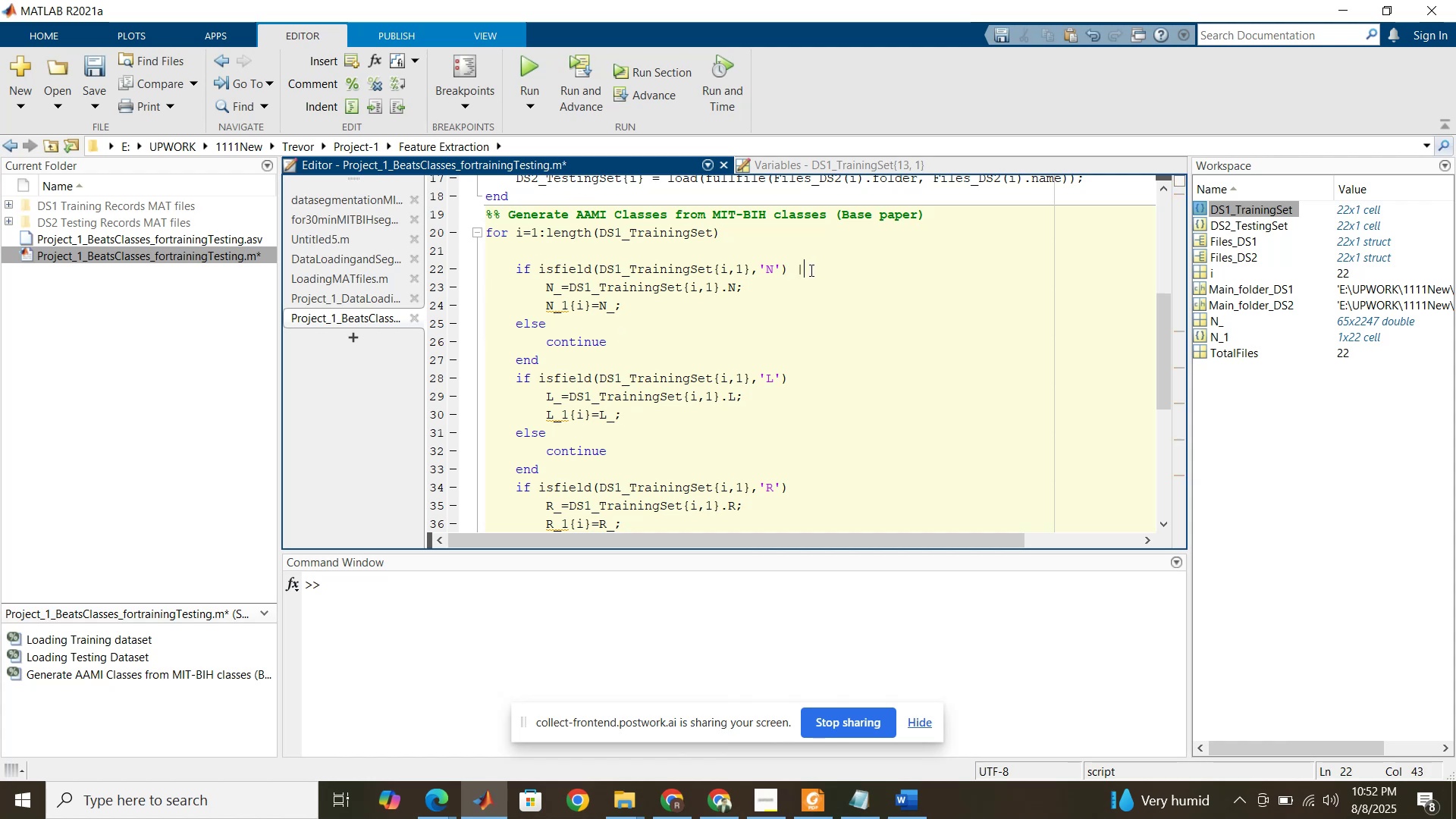 
key(Shift+Backslash)
 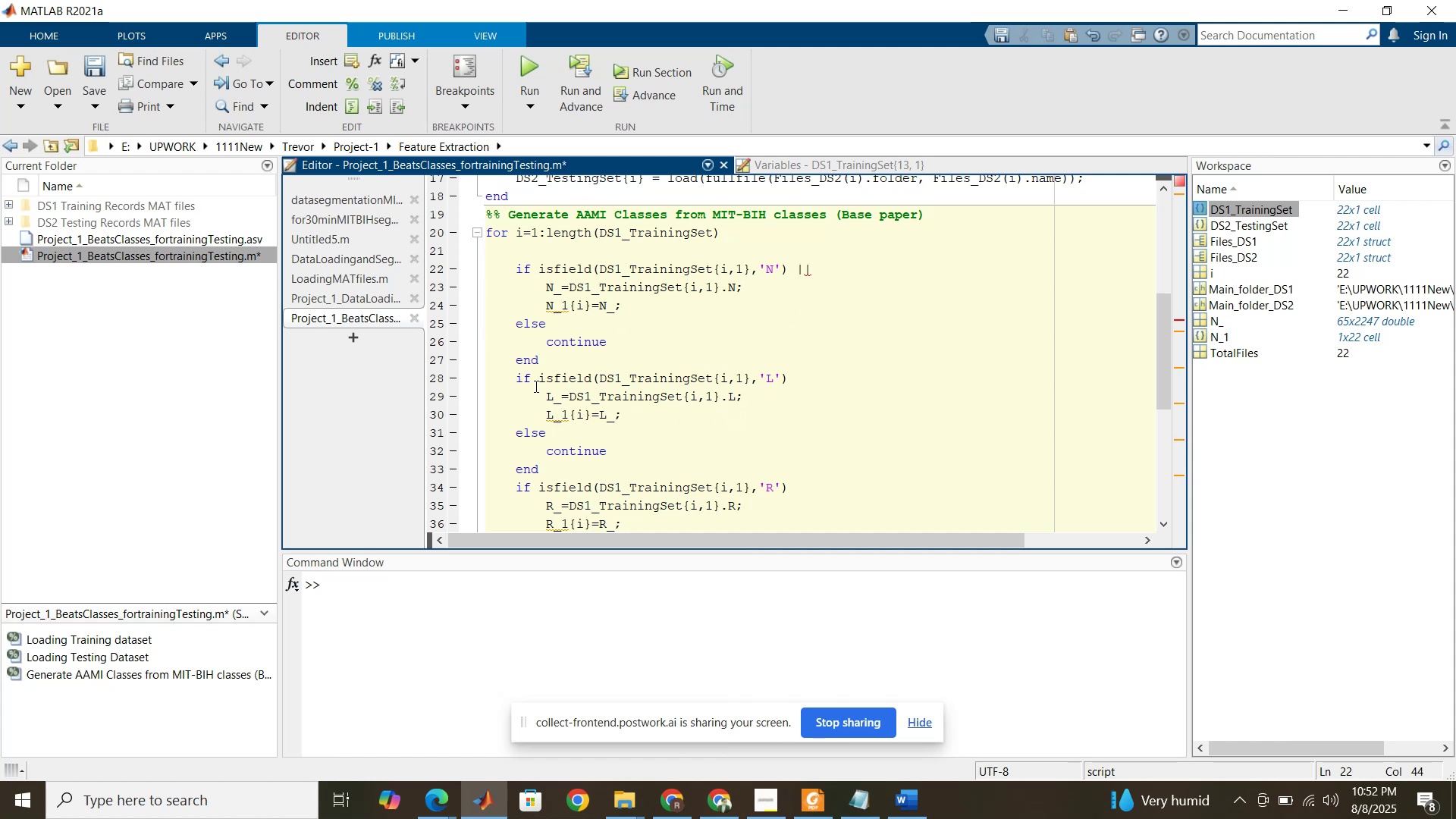 
left_click_drag(start_coordinate=[538, 378], to_coordinate=[786, 377])
 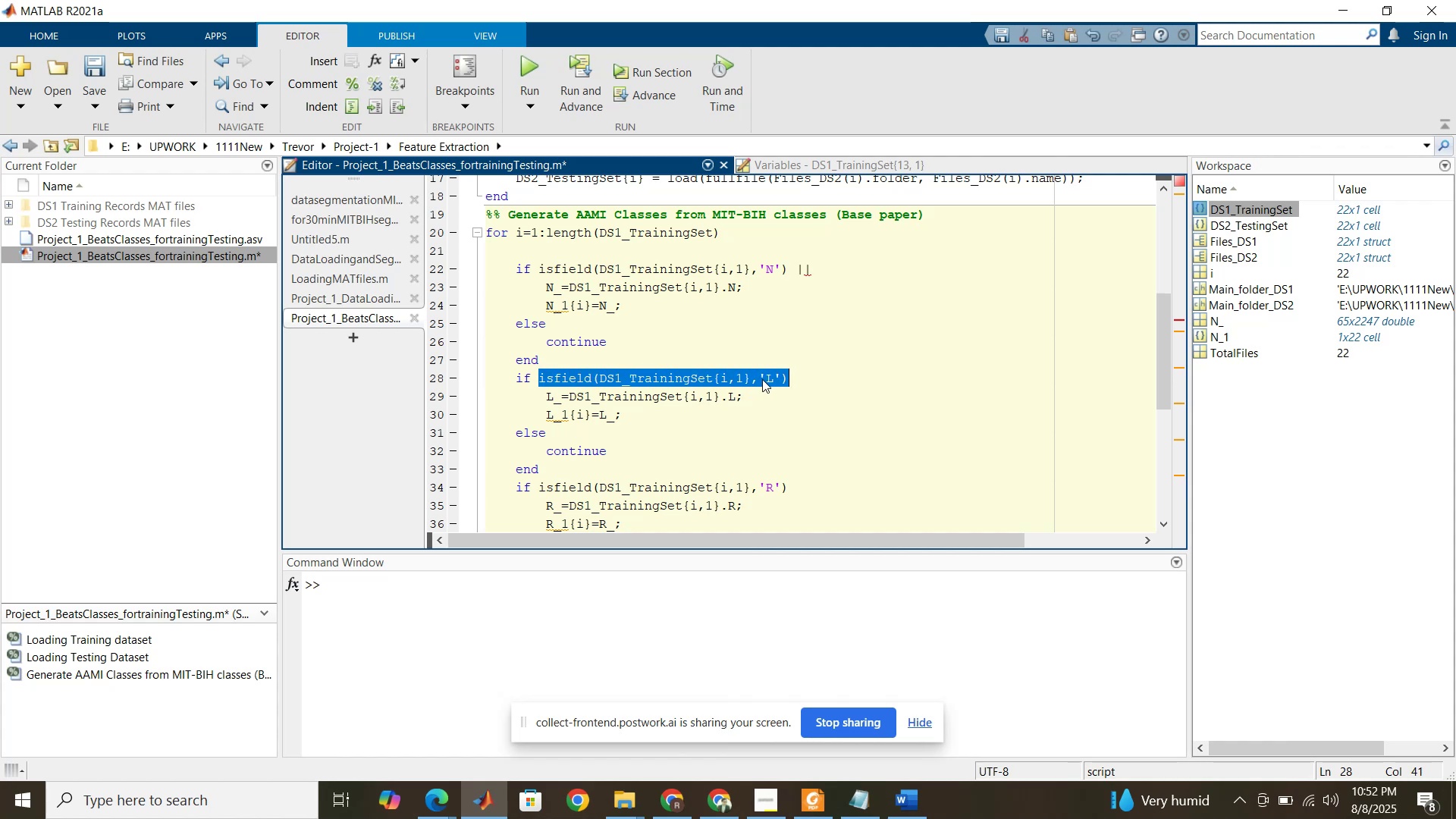 
left_click_drag(start_coordinate=[762, 379], to_coordinate=[855, 271])
 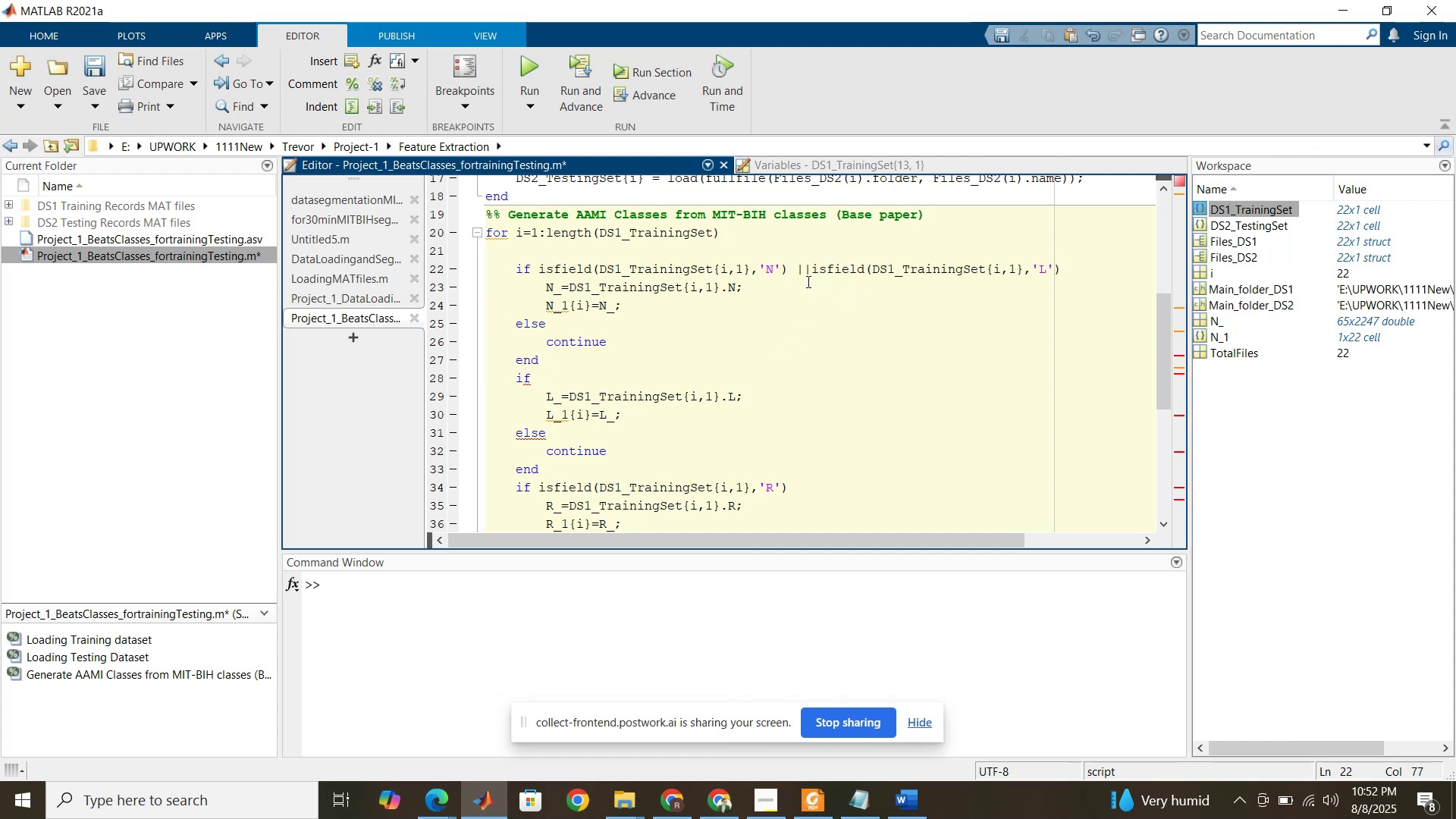 
left_click([811, 271])
 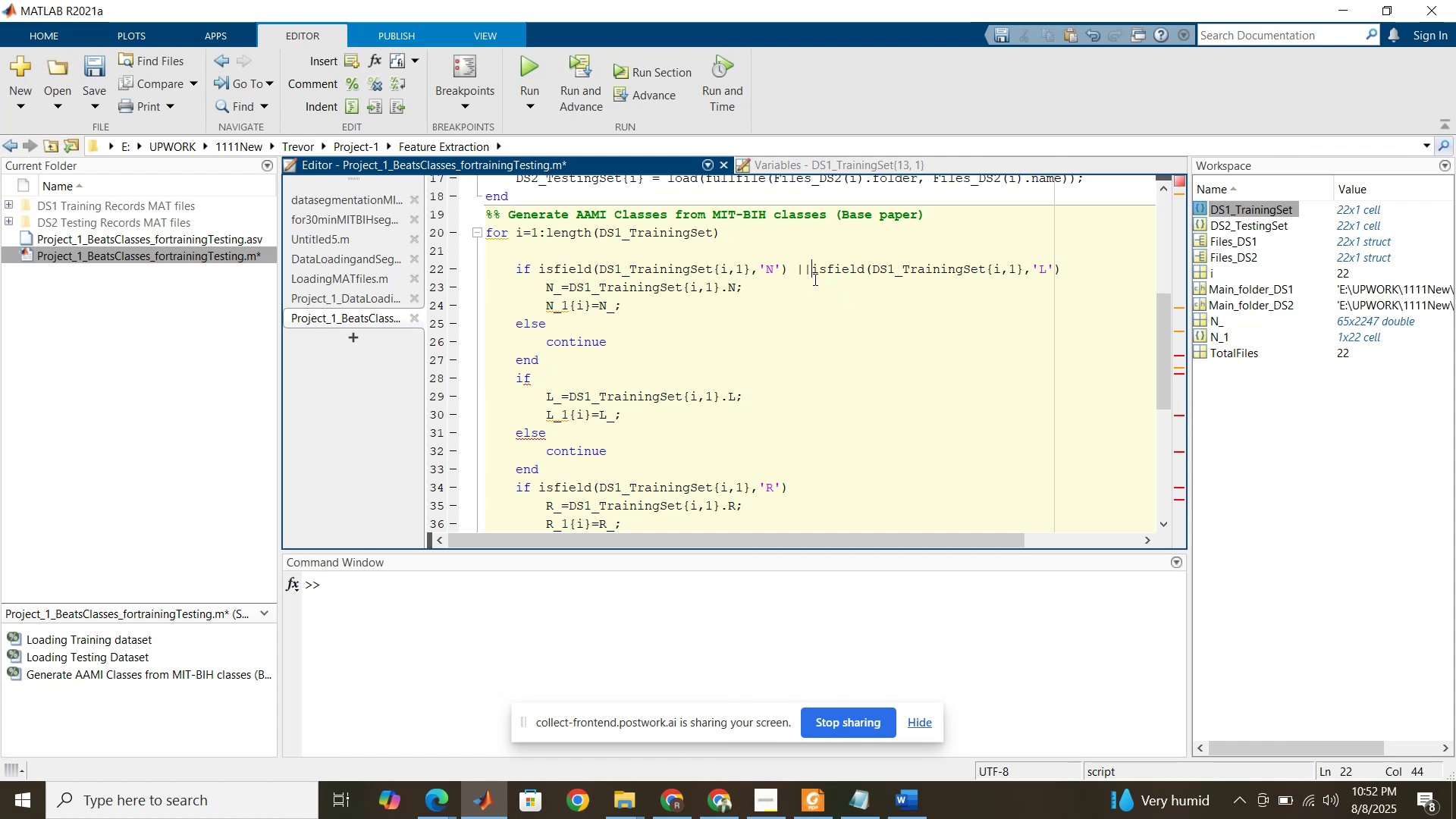 
key(Space)
 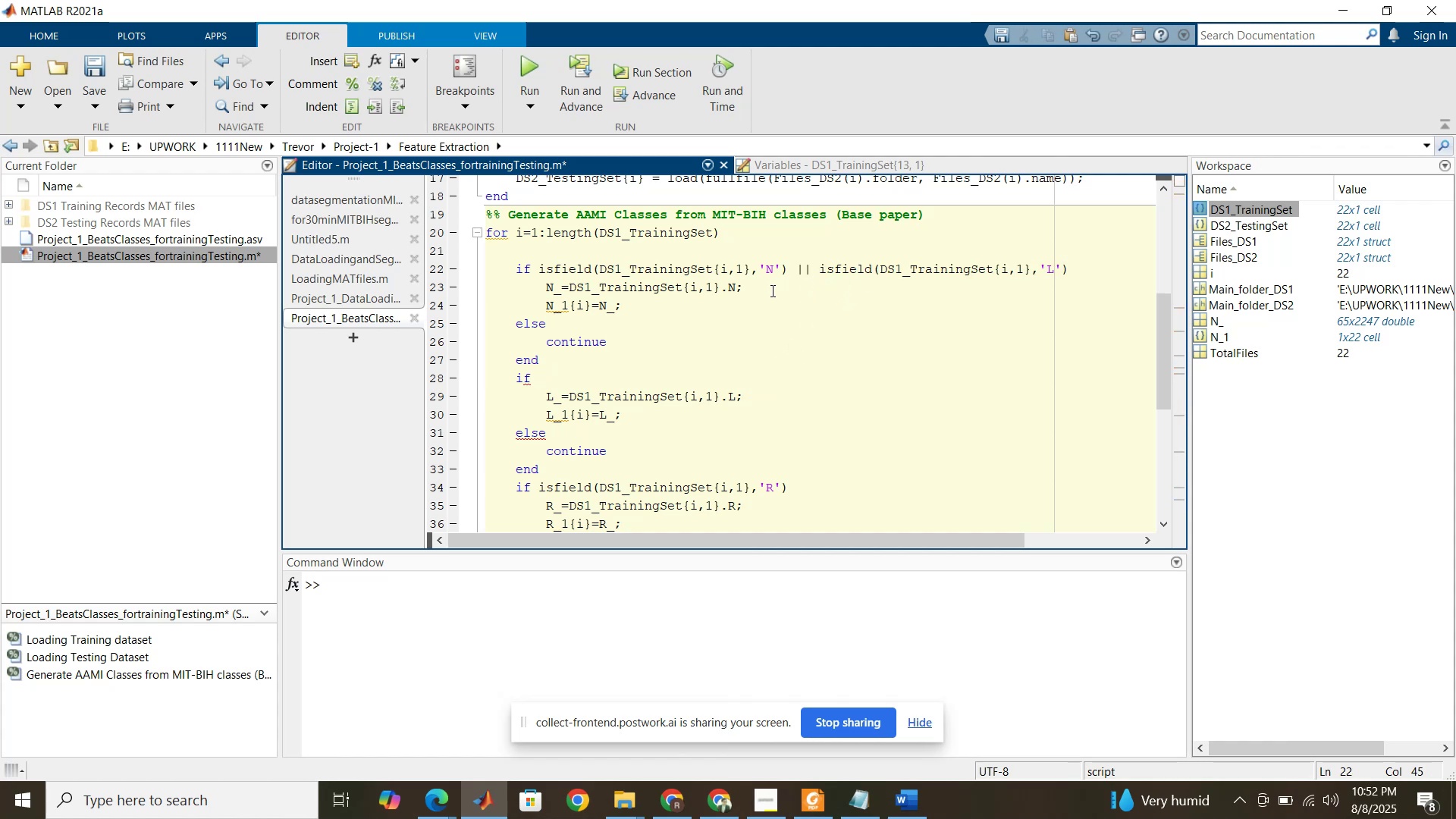 
left_click([771, 290])
 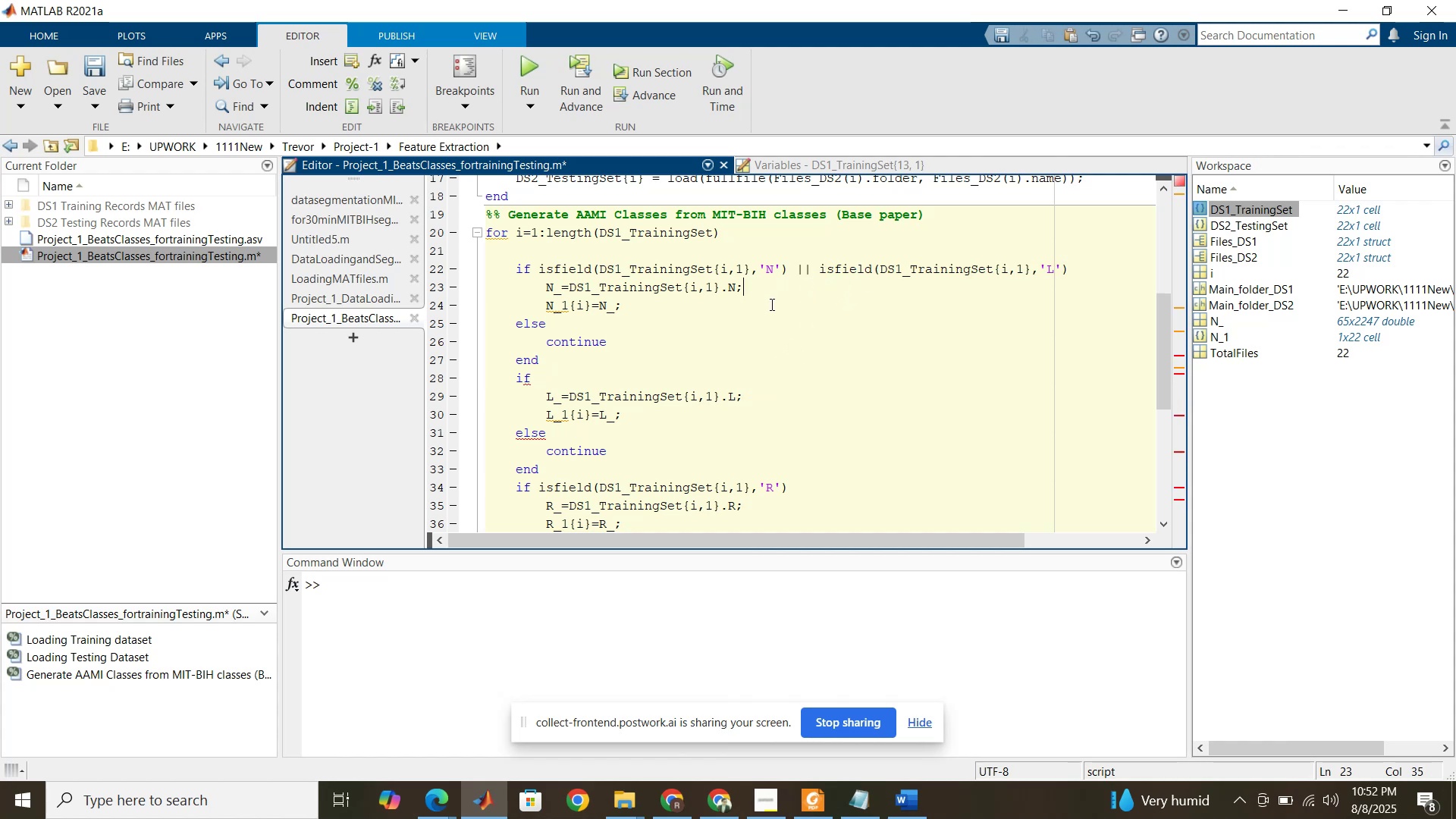 
double_click([770, 304])
 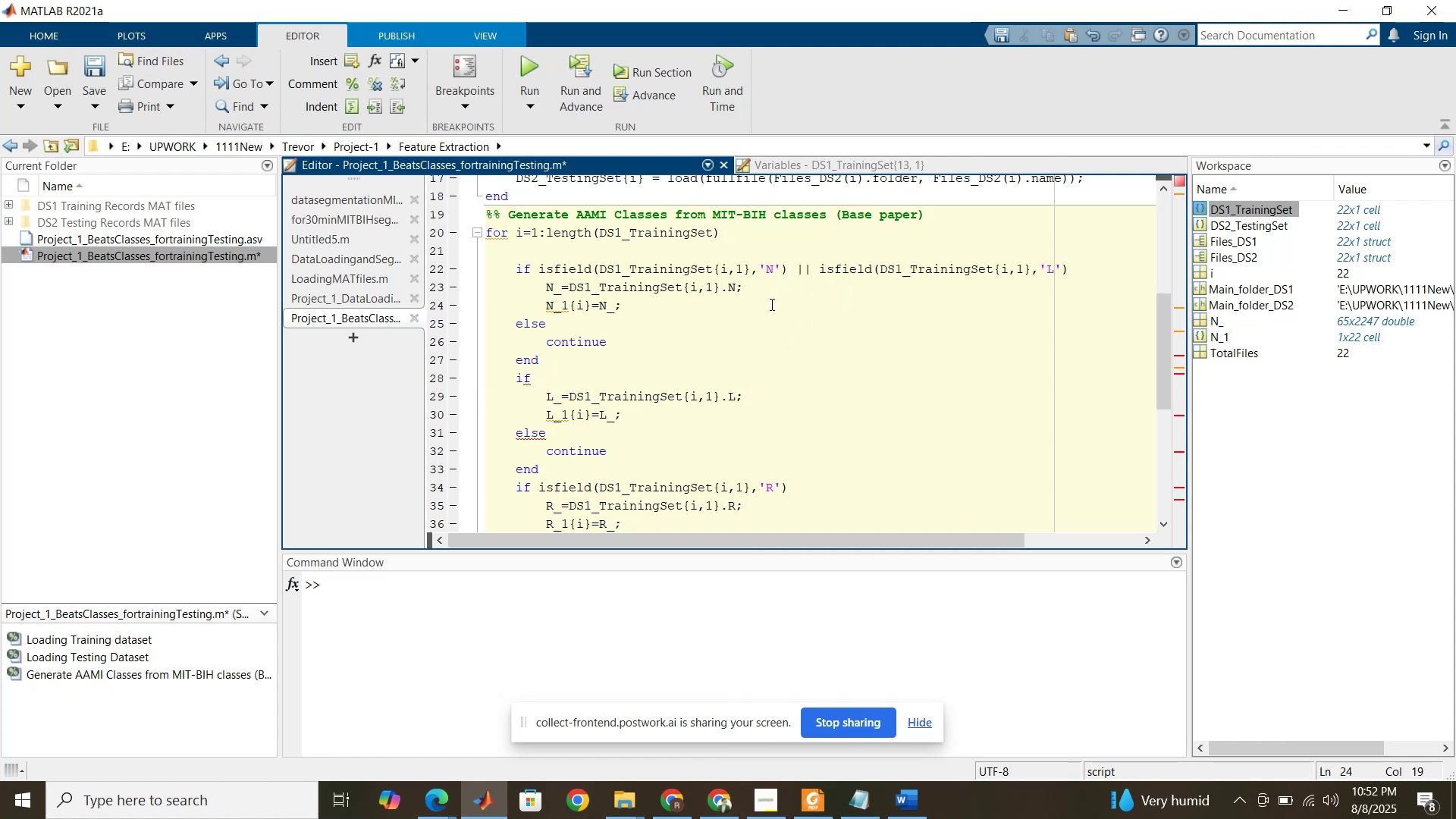 
key(Enter)
 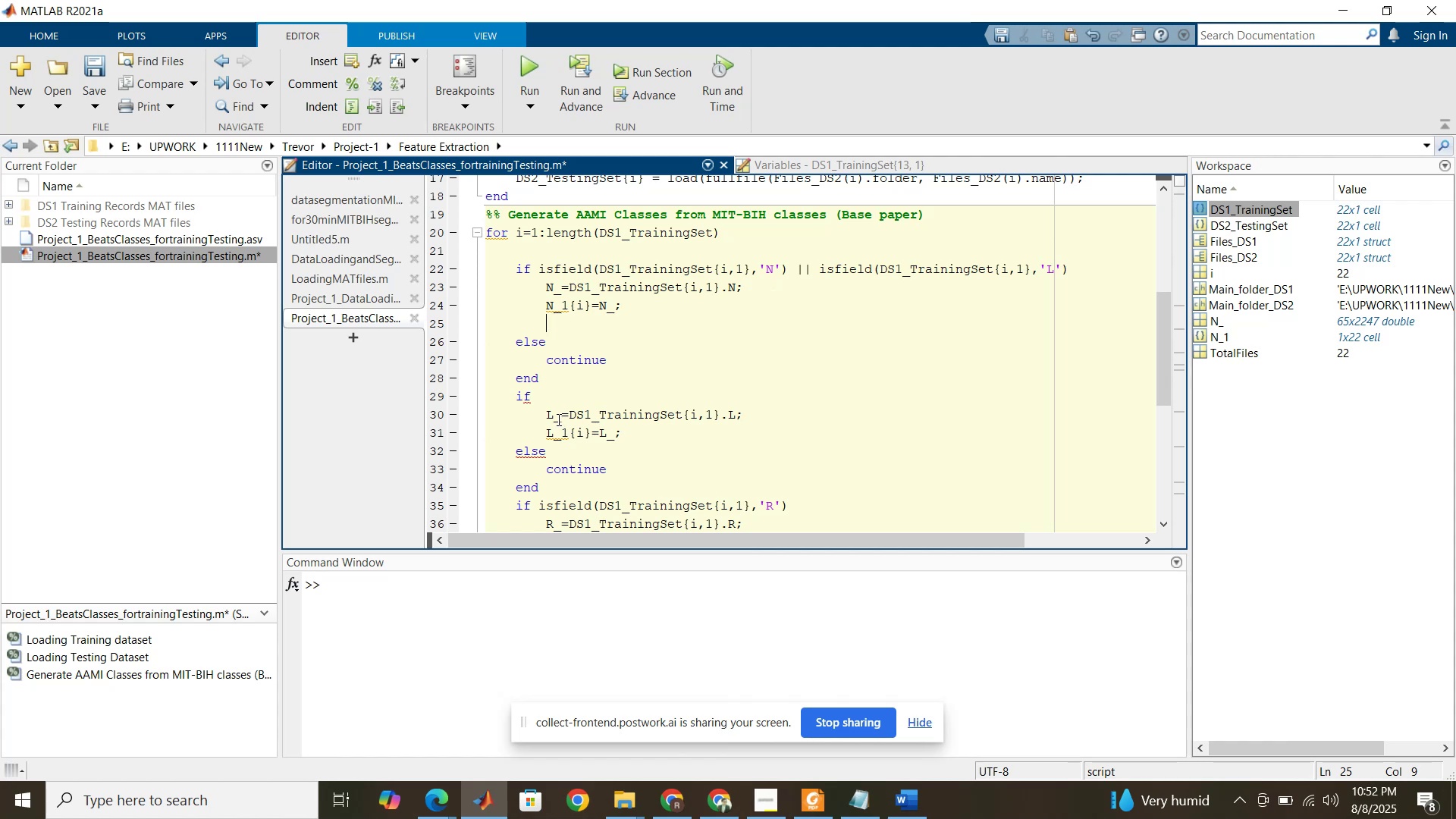 
left_click_drag(start_coordinate=[548, 416], to_coordinate=[626, 433])
 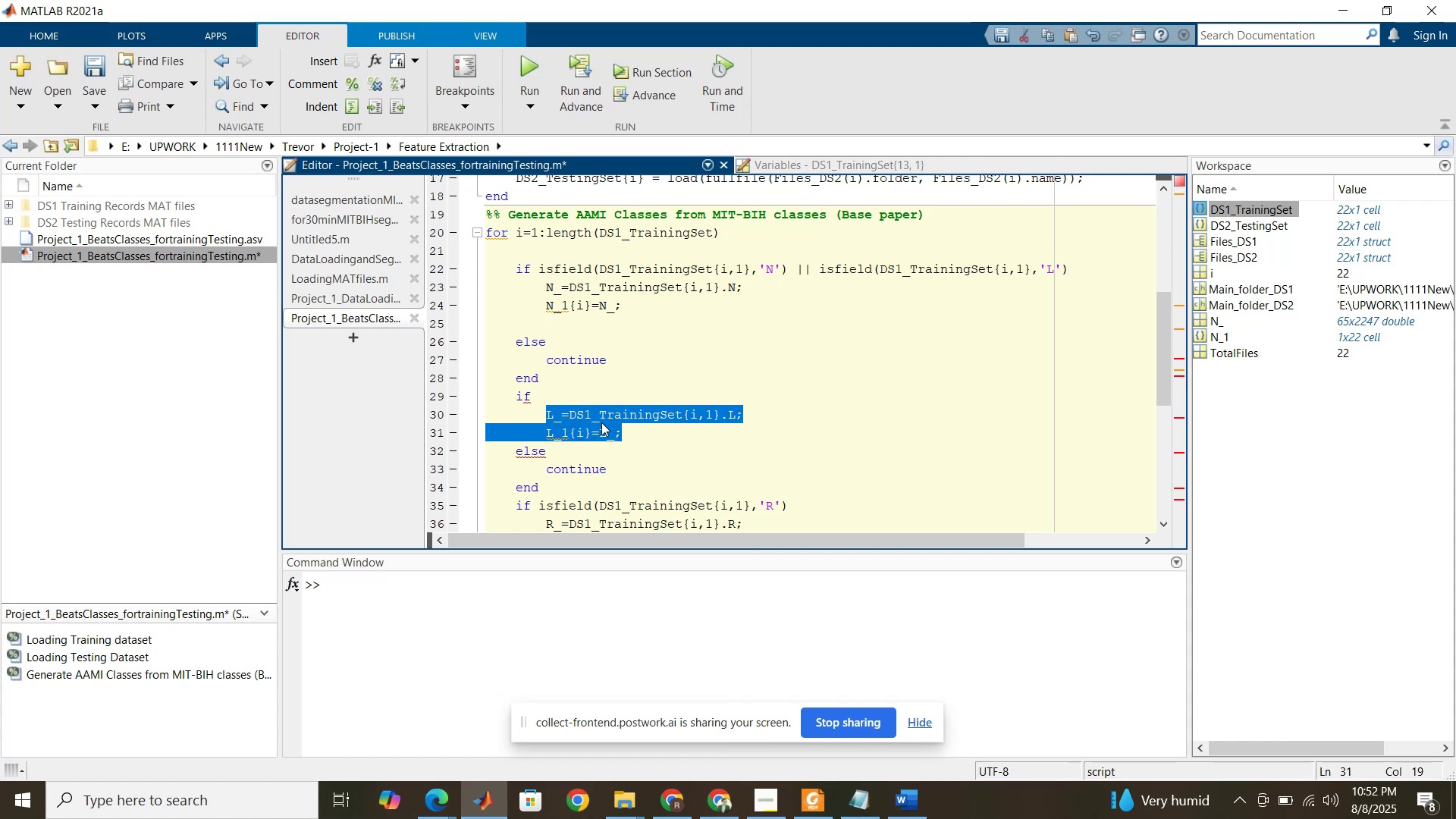 
left_click_drag(start_coordinate=[601, 422], to_coordinate=[577, 325])
 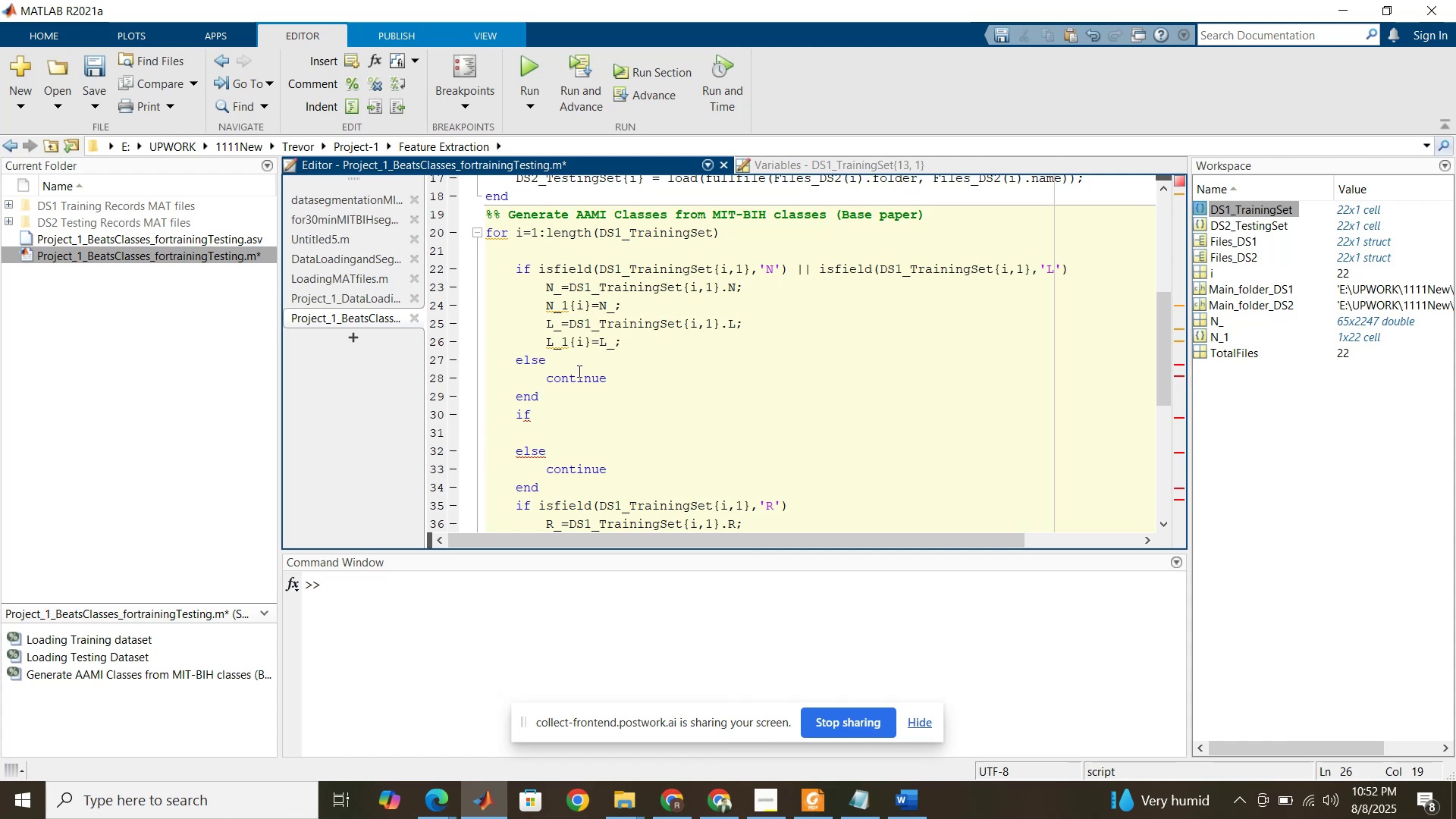 
scroll: coordinate [575, 372], scroll_direction: down, amount: 2.0
 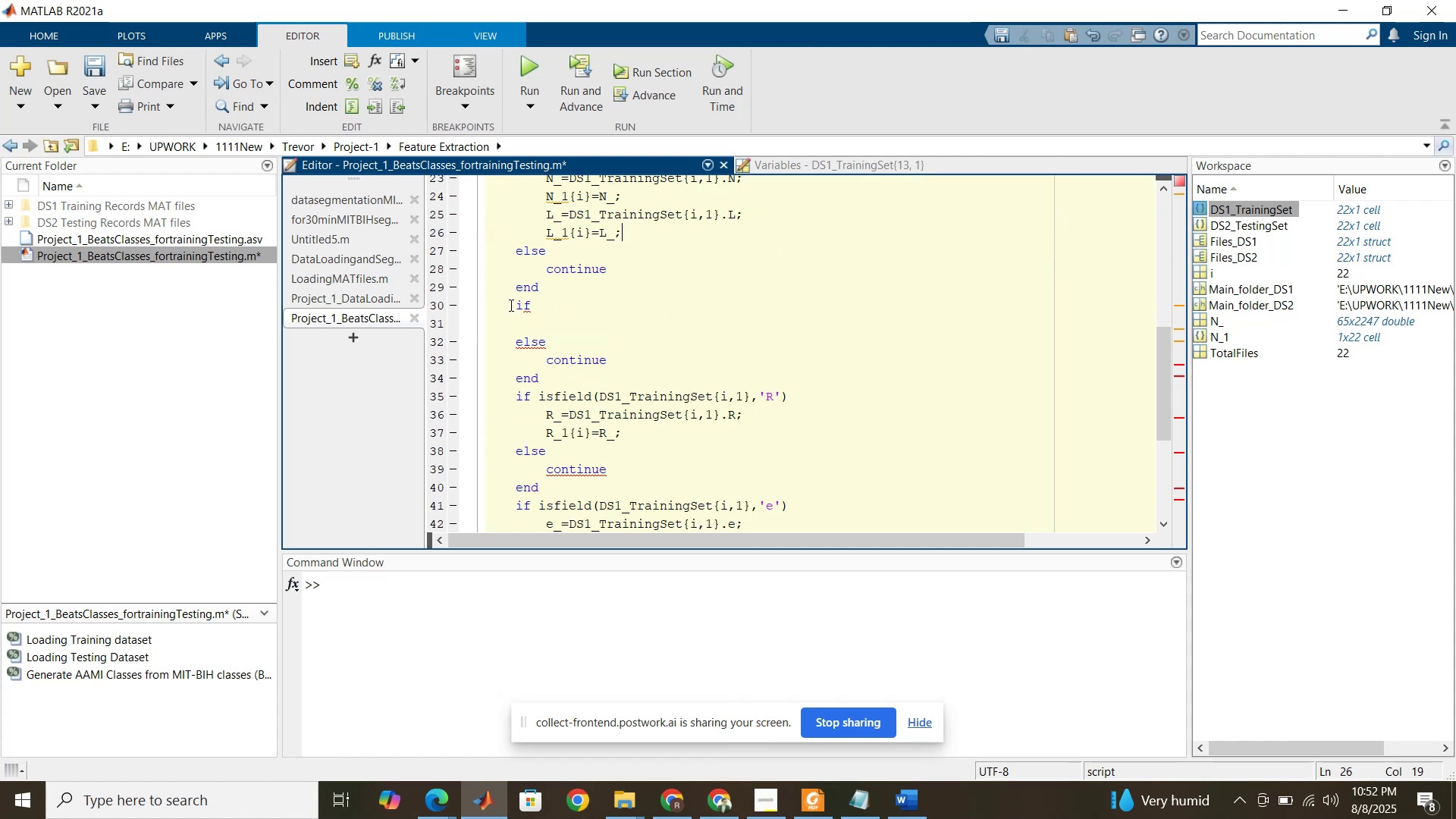 
left_click_drag(start_coordinate=[507, 303], to_coordinate=[613, 376])
 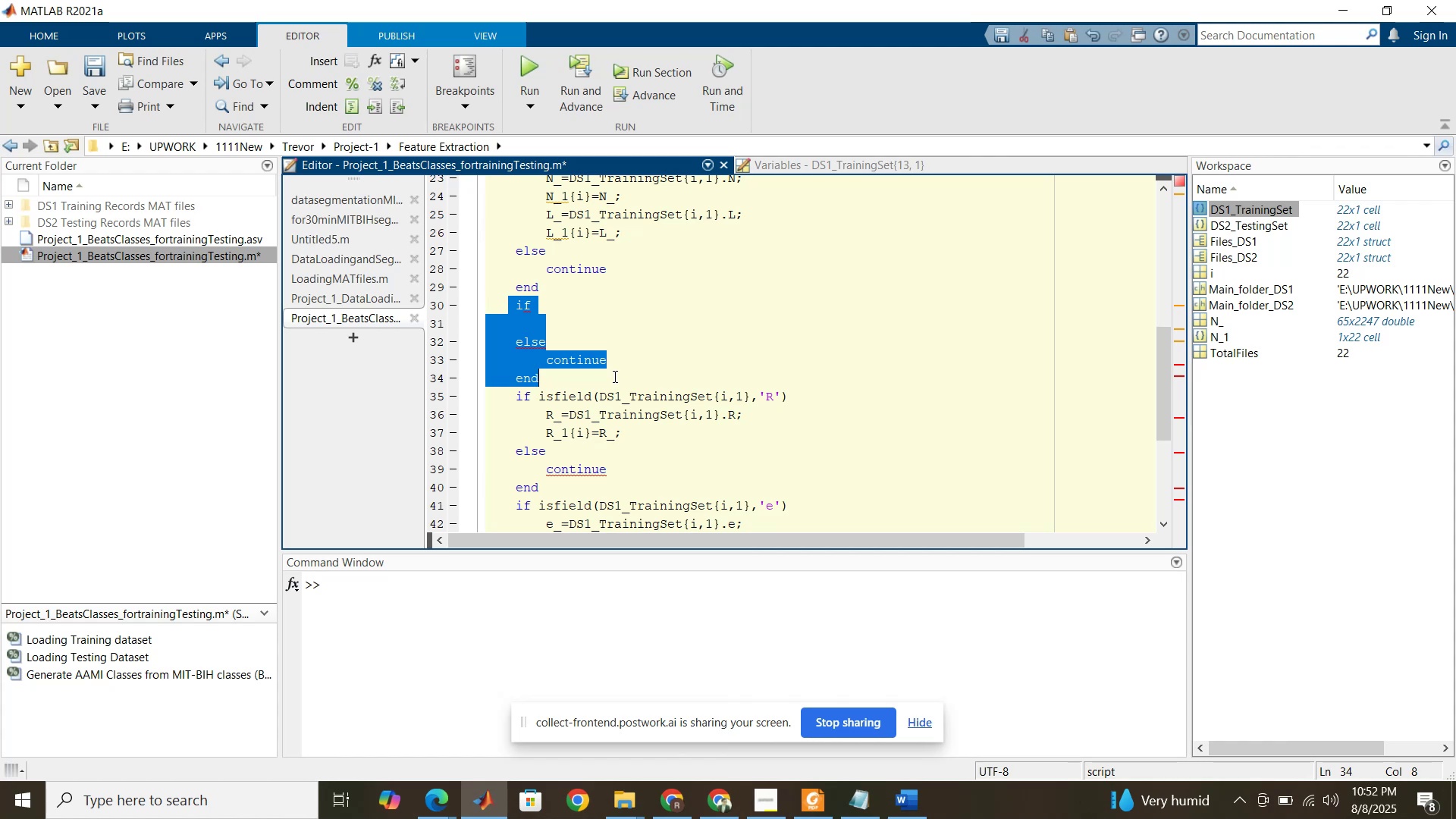 
key(Delete)
 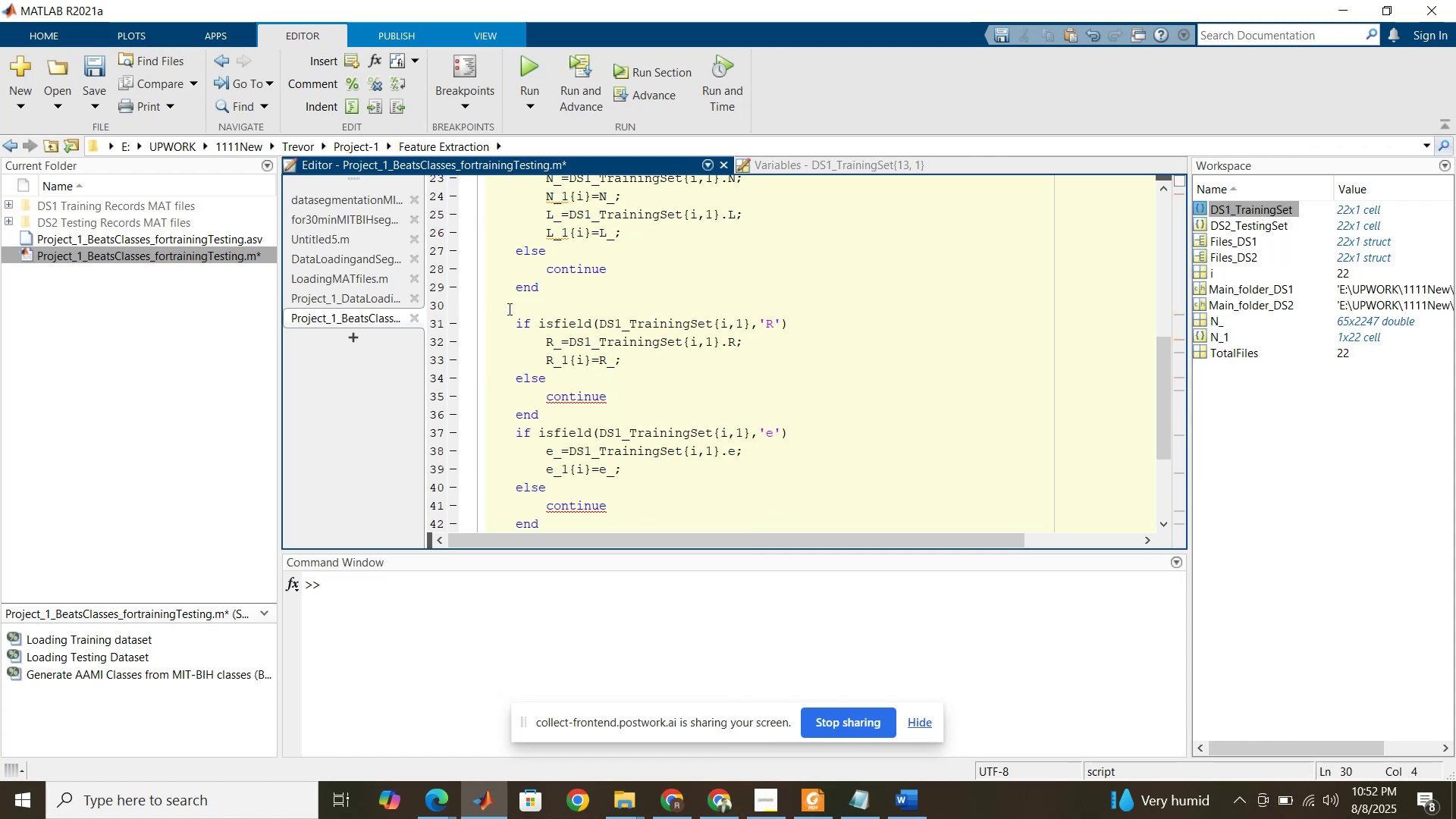 
left_click_drag(start_coordinate=[505, 306], to_coordinate=[563, 472])
 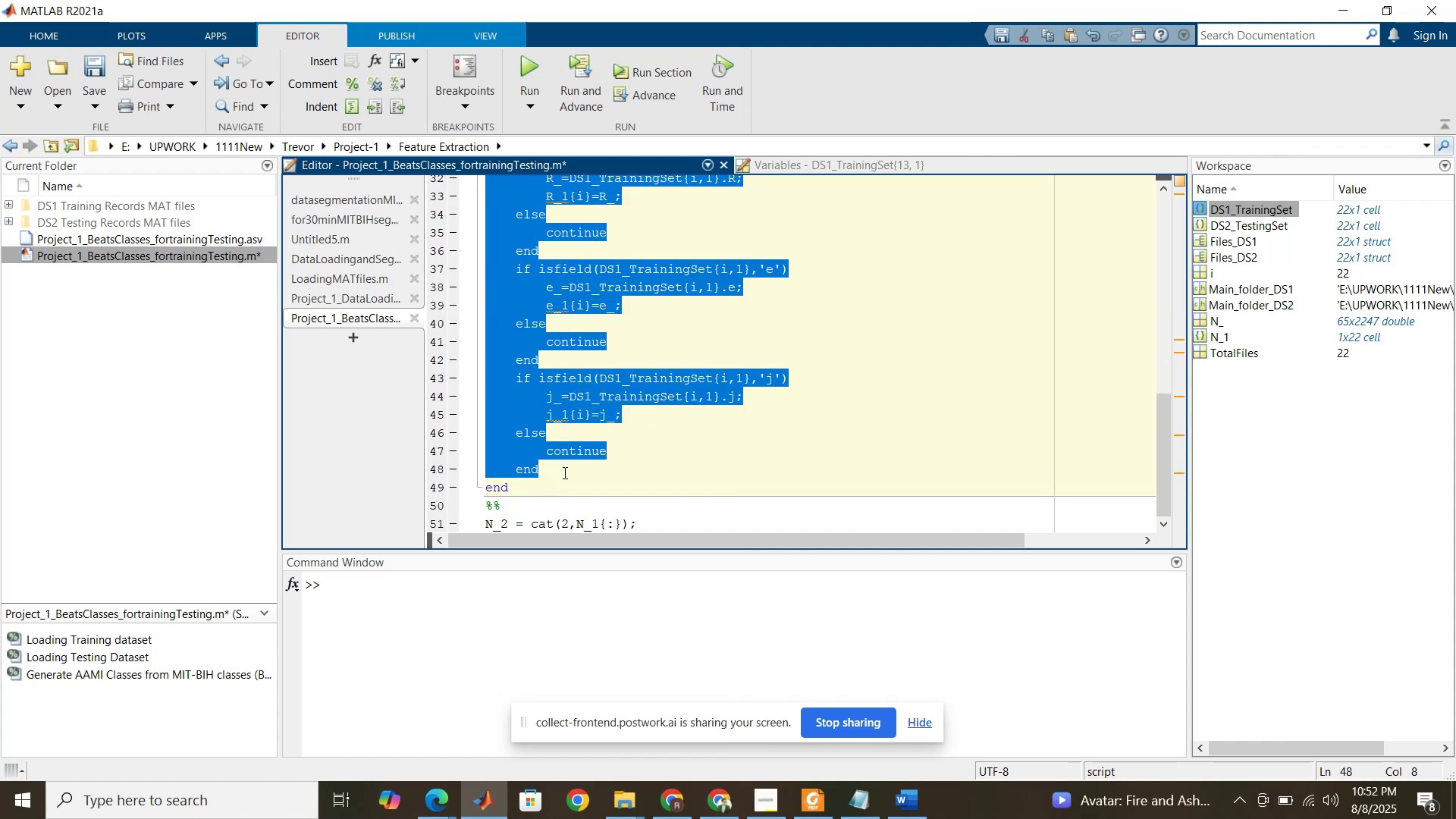 
scroll: coordinate [552, 502], scroll_direction: down, amount: 3.0
 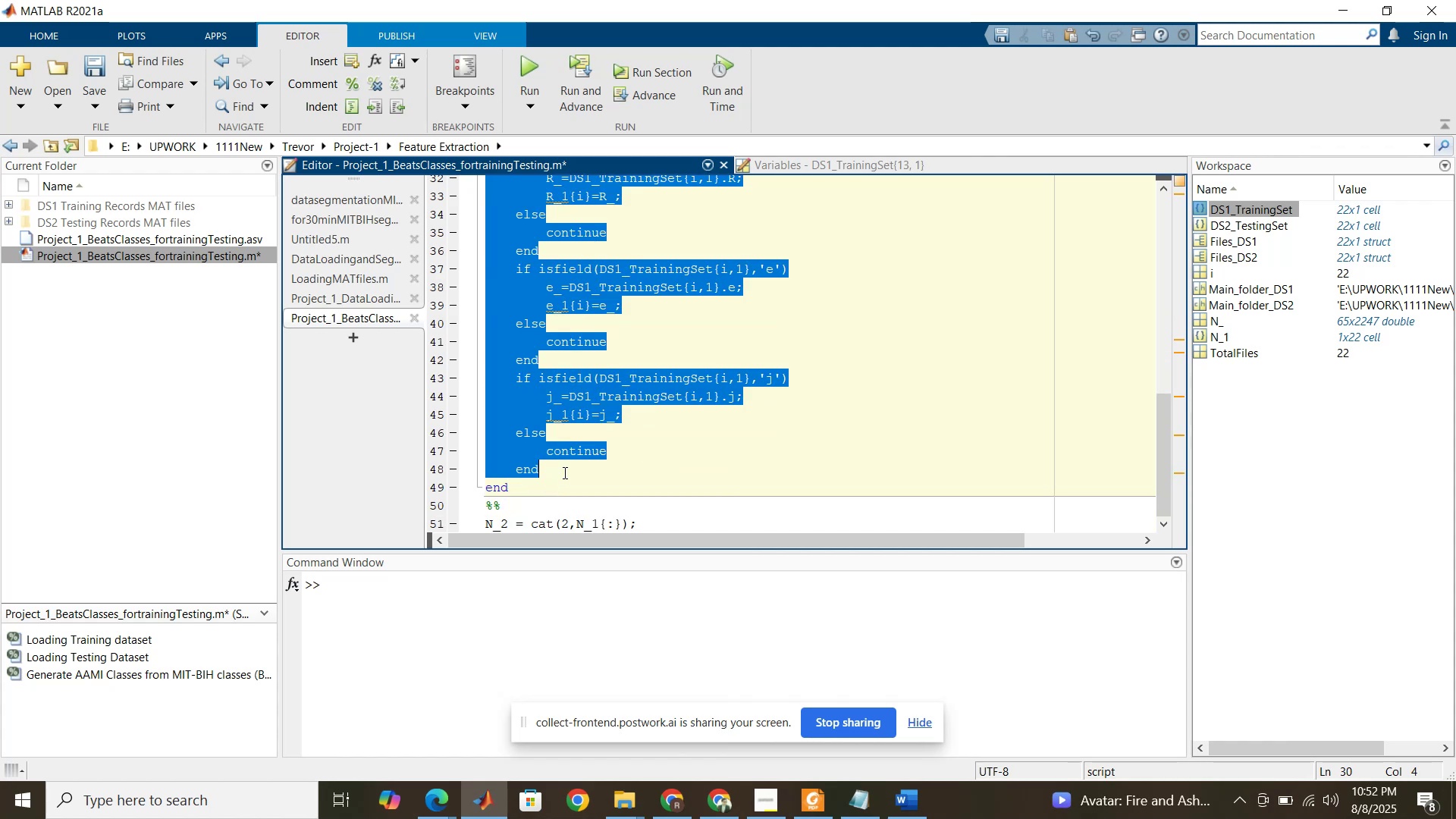 
key(Control+R)
 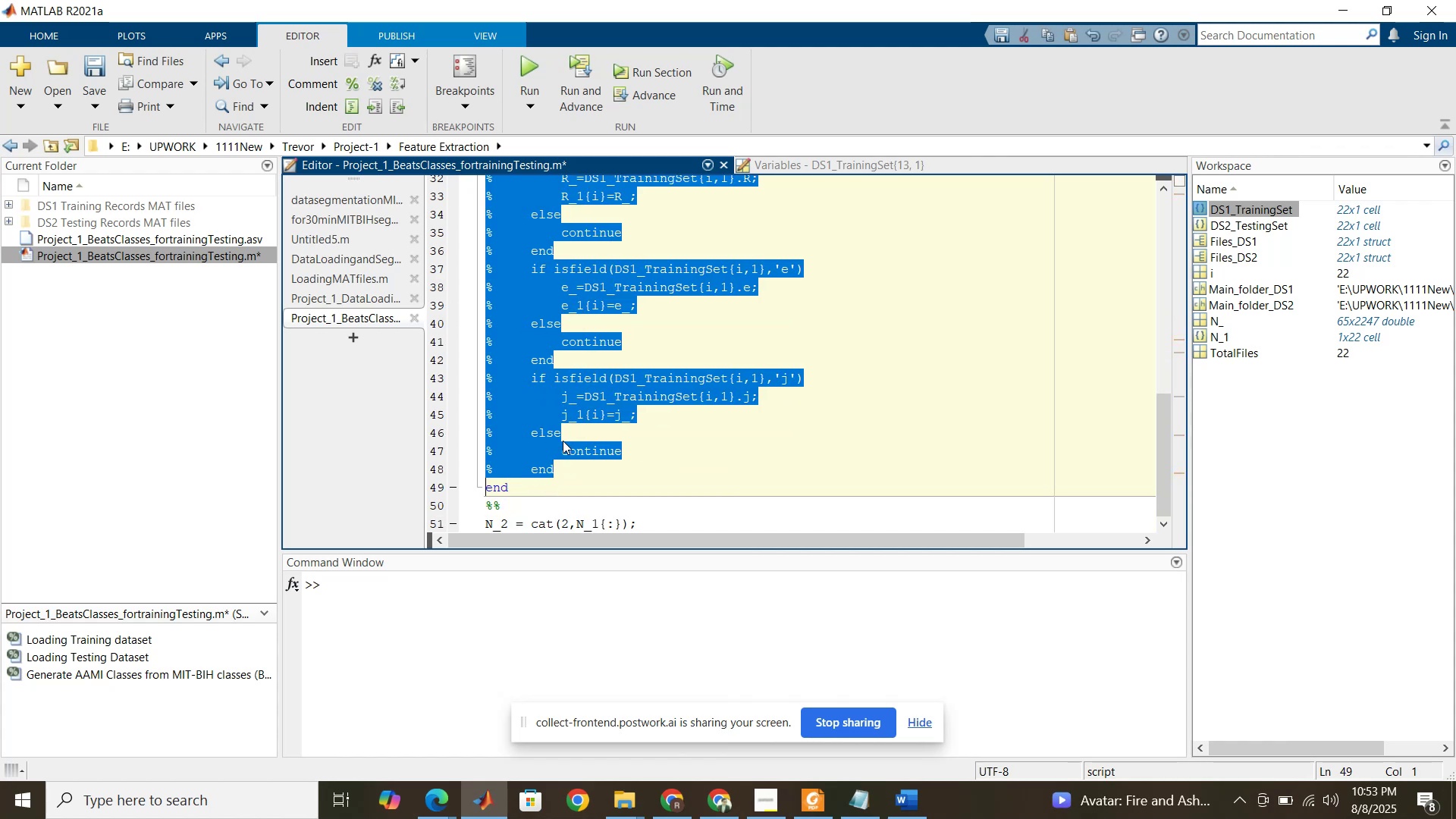 
left_click([563, 441])
 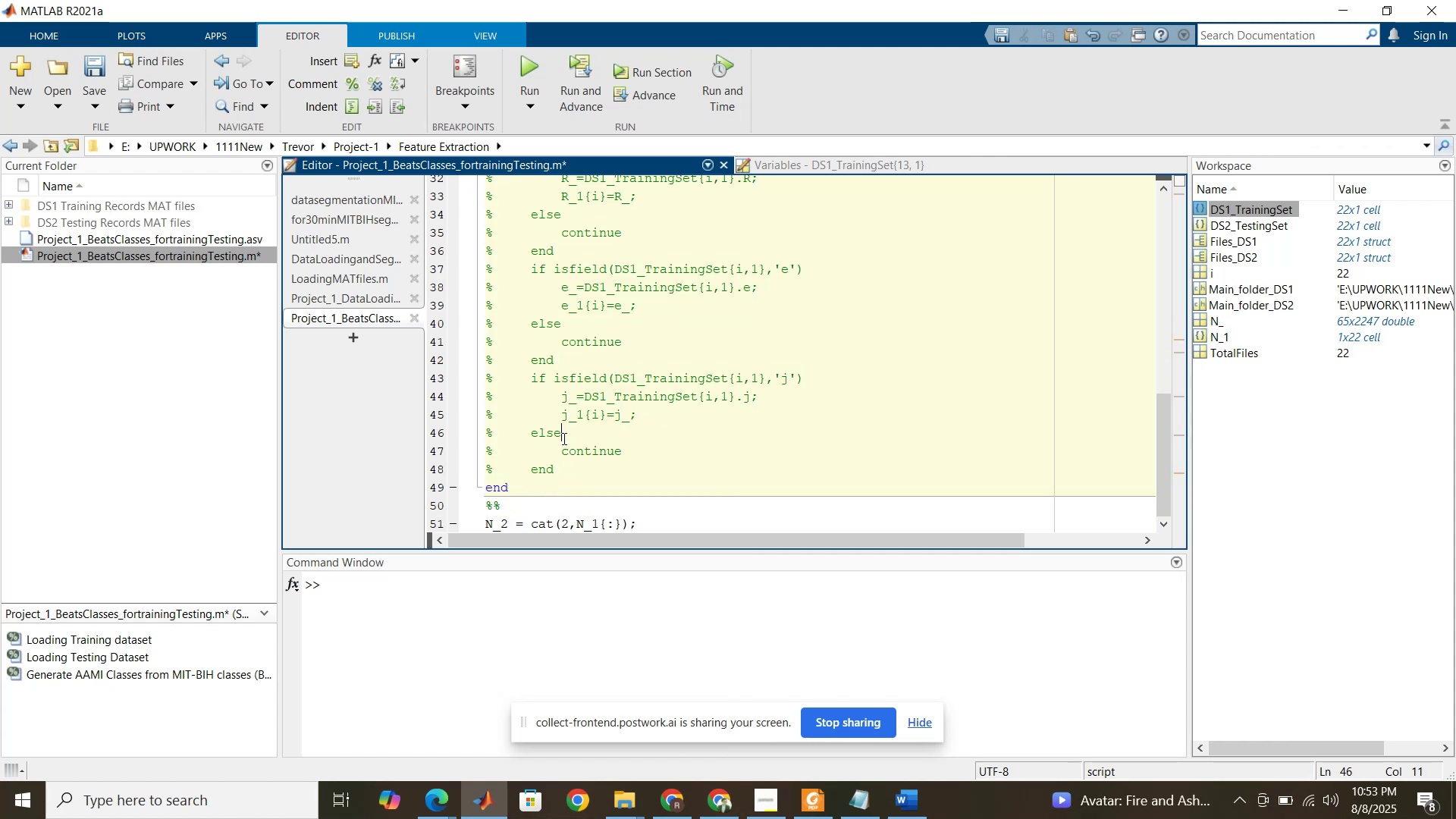 
scroll: coordinate [563, 438], scroll_direction: up, amount: 6.0
 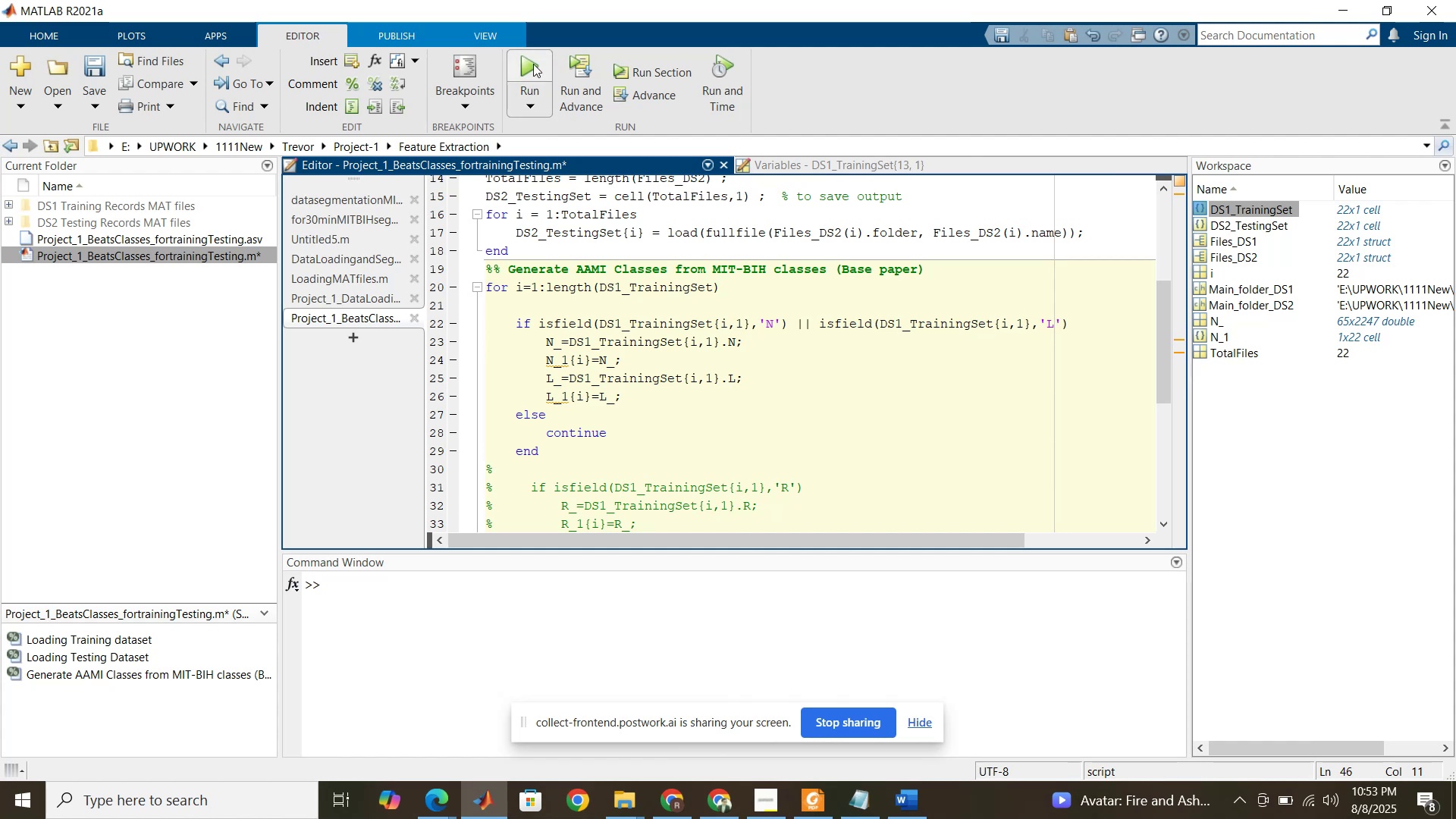 
left_click([533, 64])
 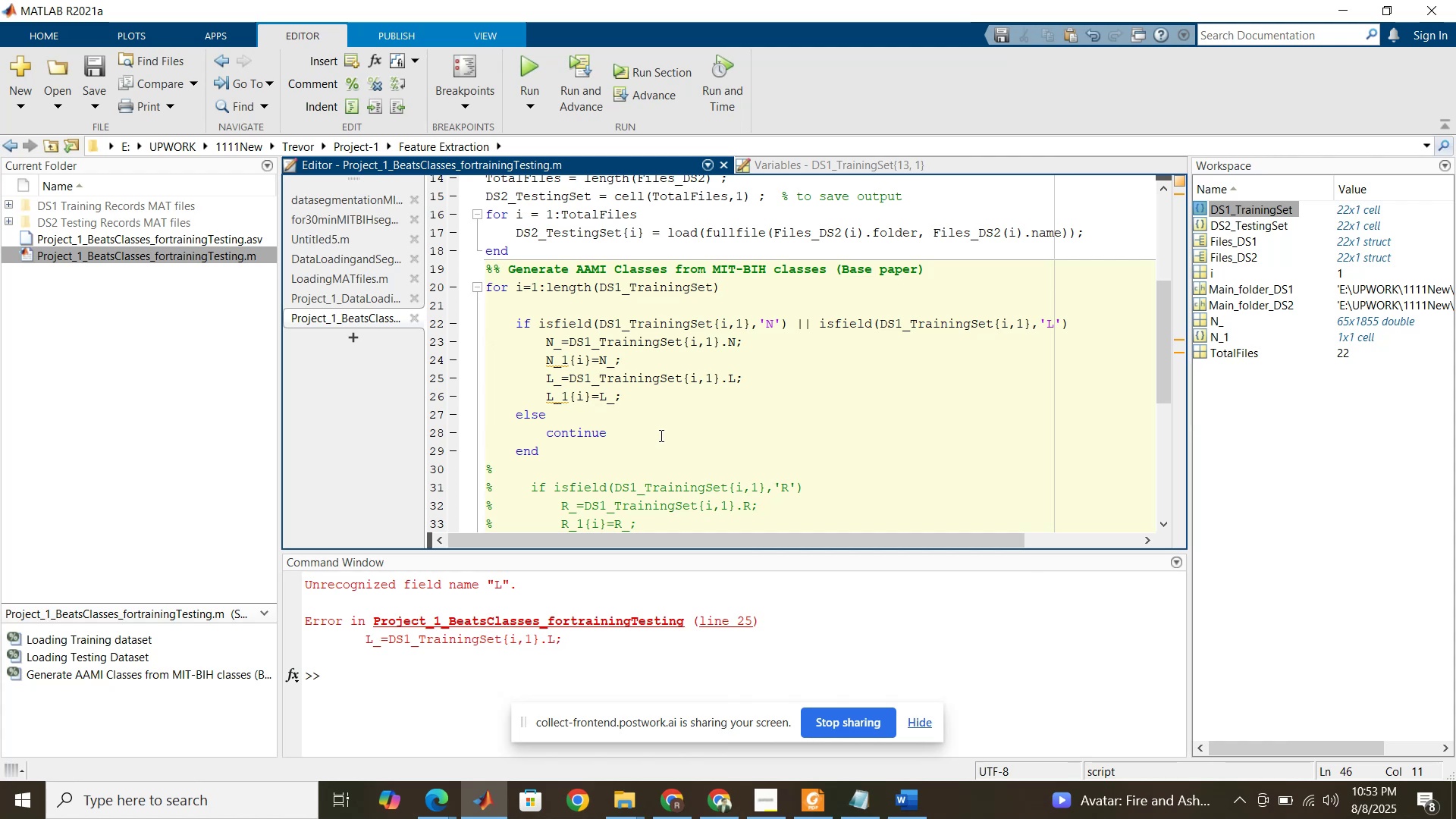 
wait(19.98)
 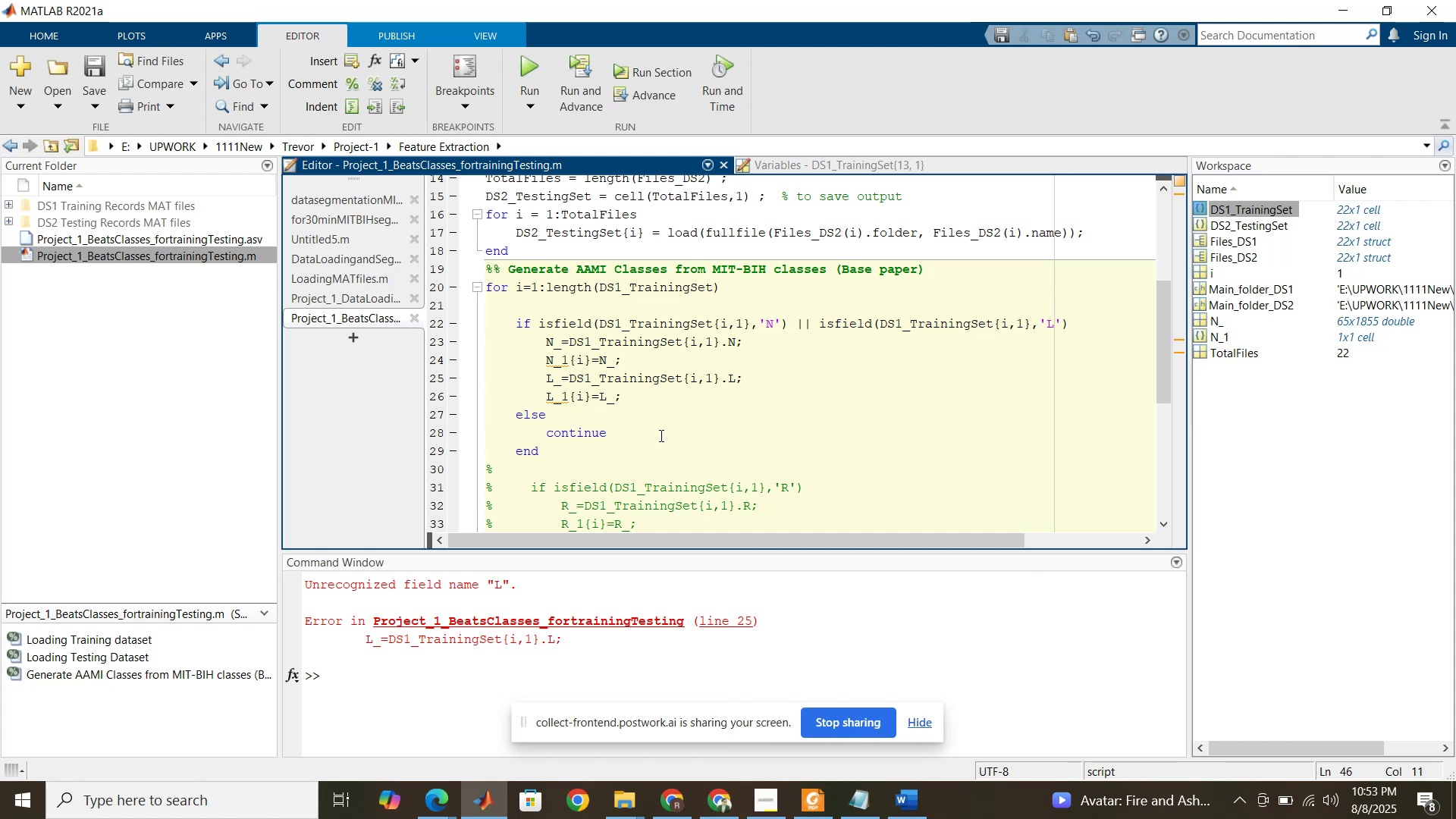 
left_click([804, 168])
 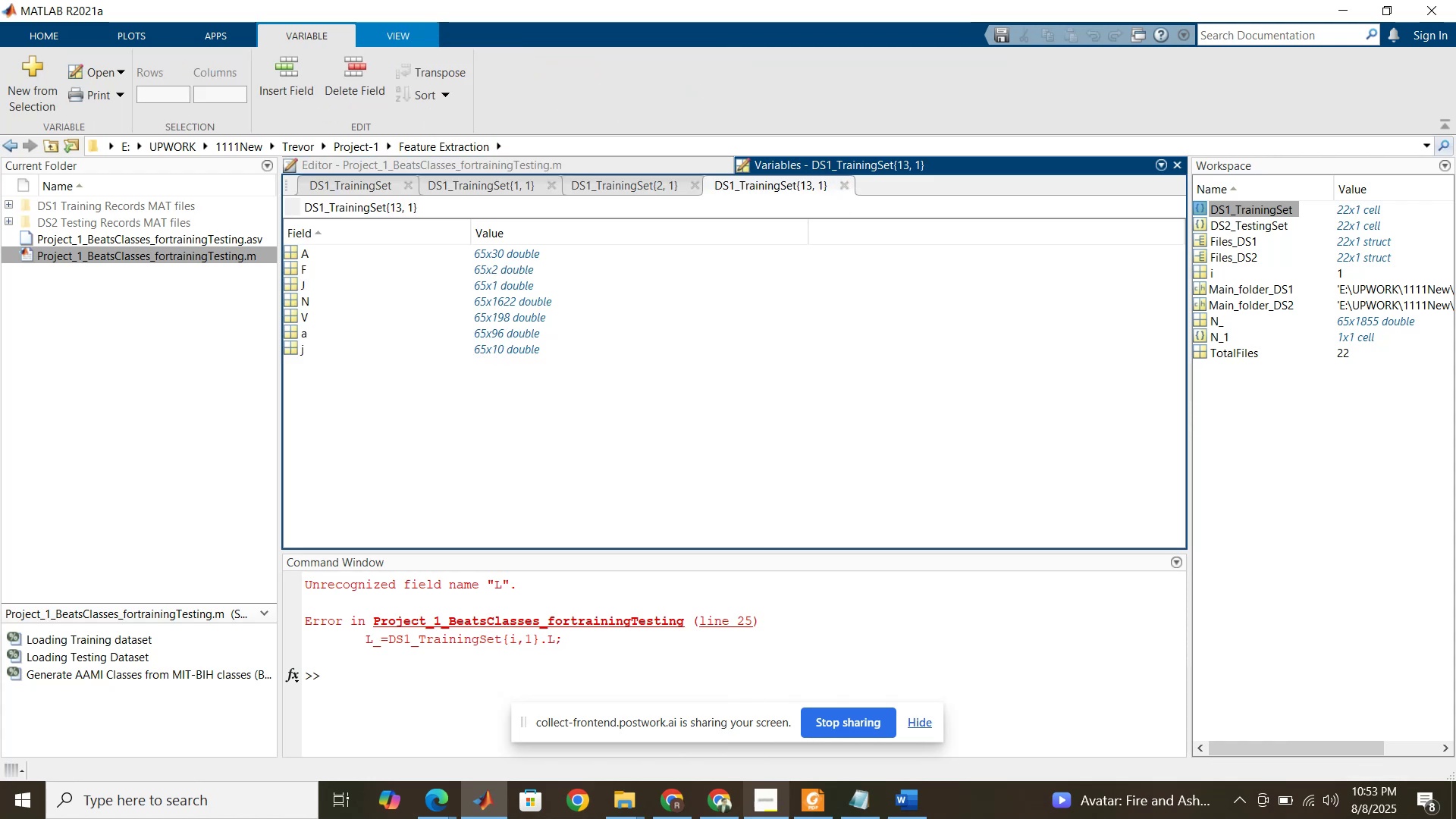 
left_click([817, 804])
 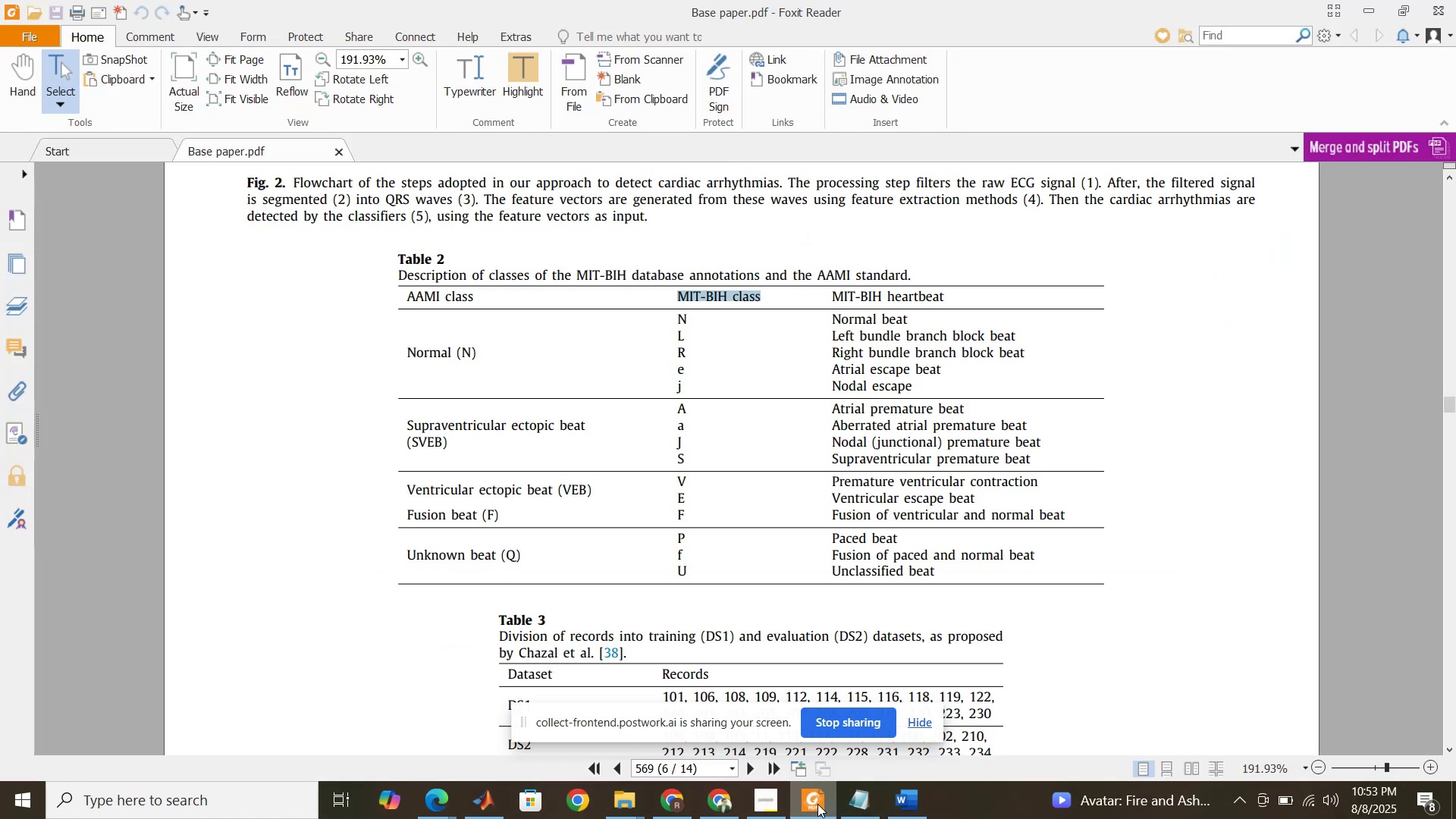 
left_click([817, 804])
 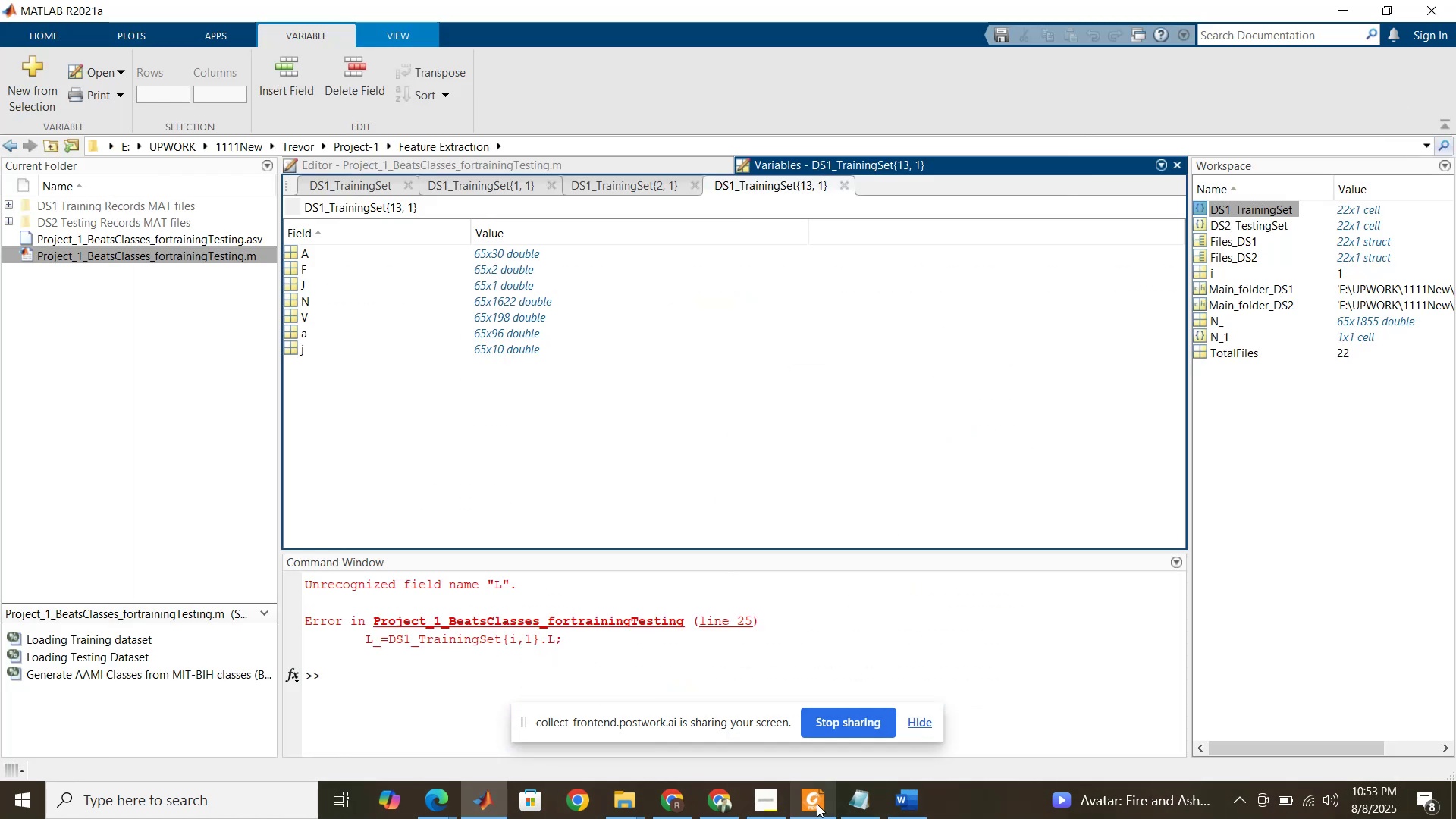 
left_click([817, 804])
 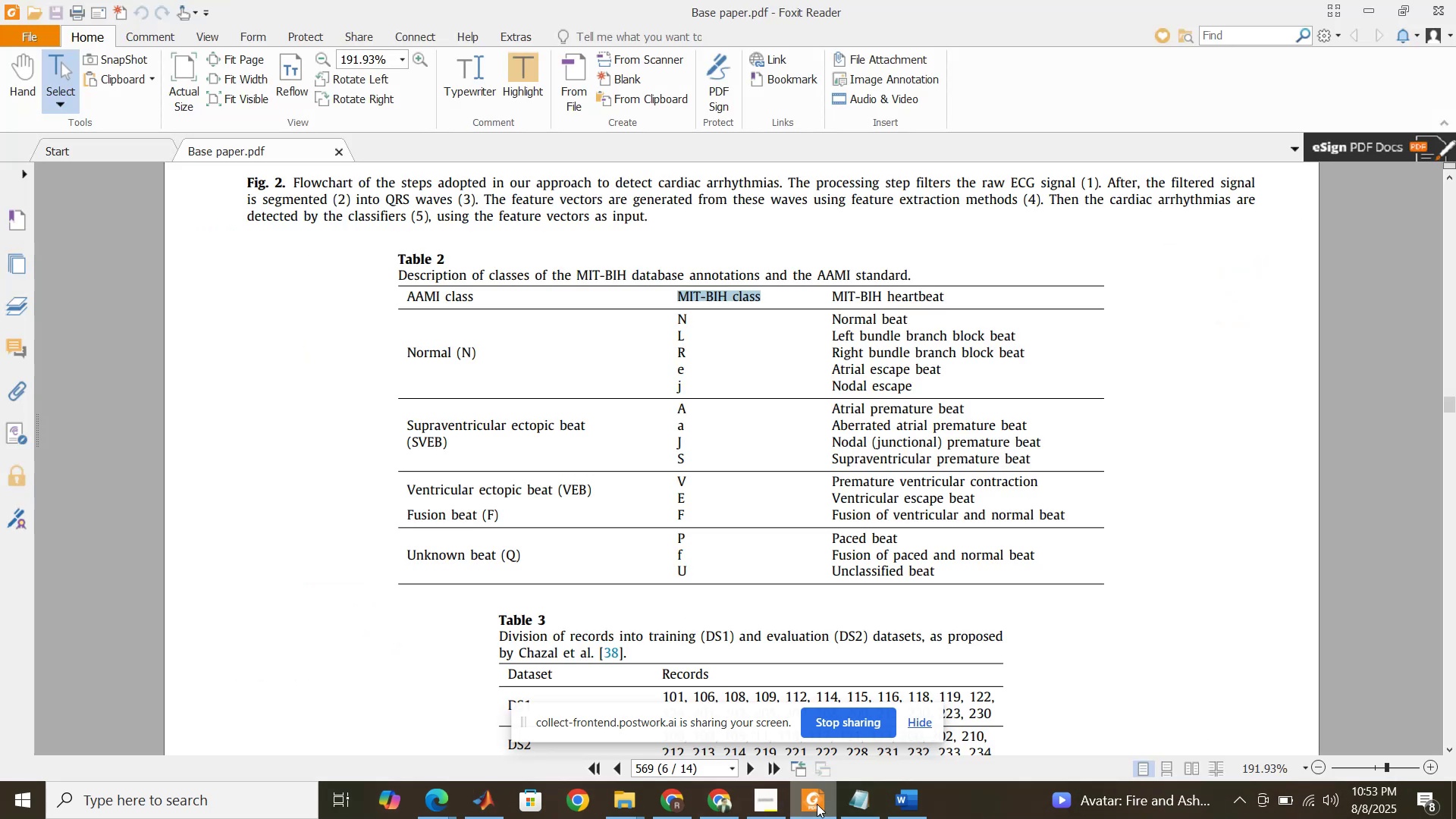 
left_click([817, 804])
 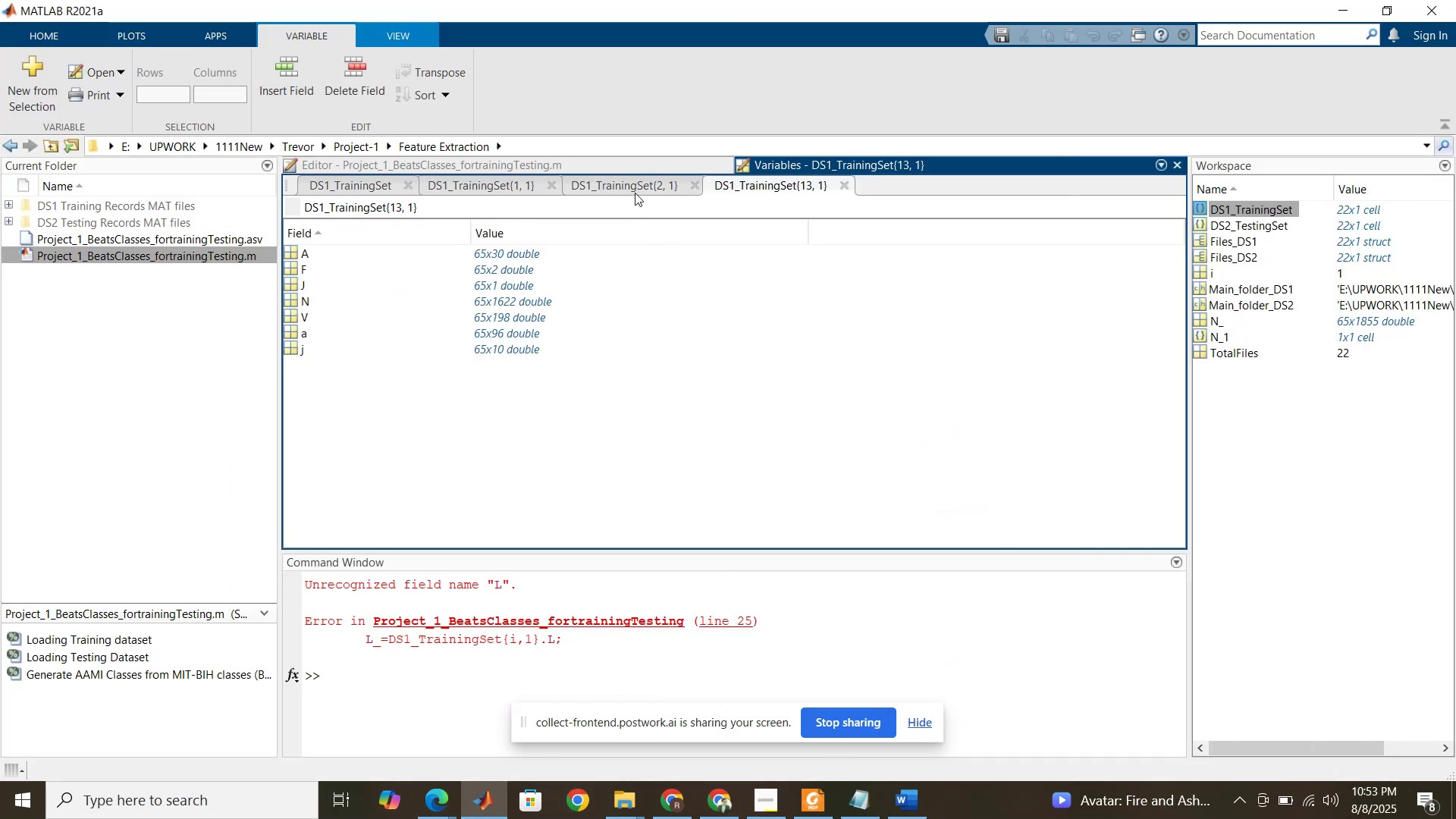 
left_click([635, 164])
 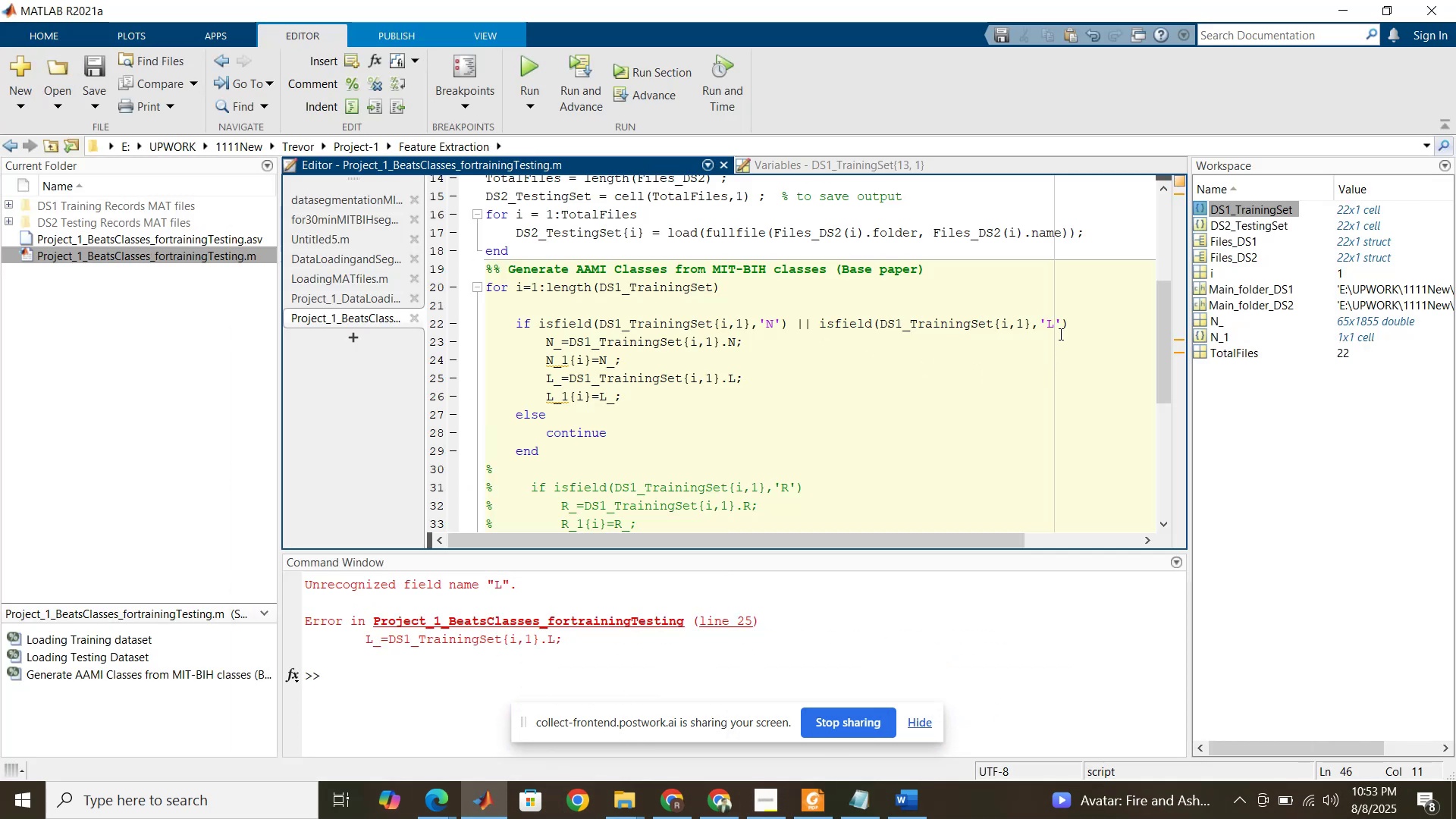 
left_click_drag(start_coordinate=[1056, 326], to_coordinate=[1049, 325])
 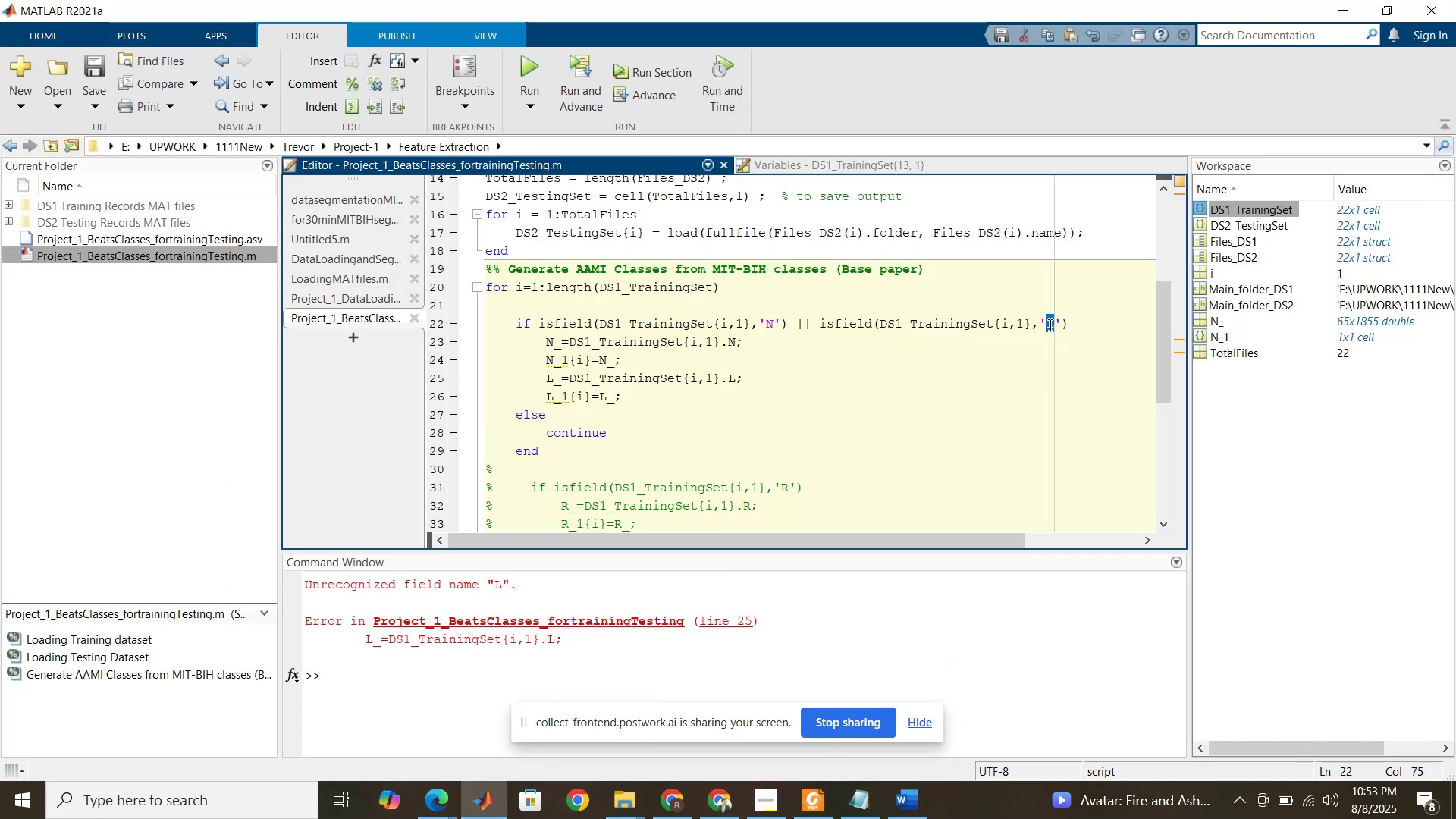 
type(jj)
 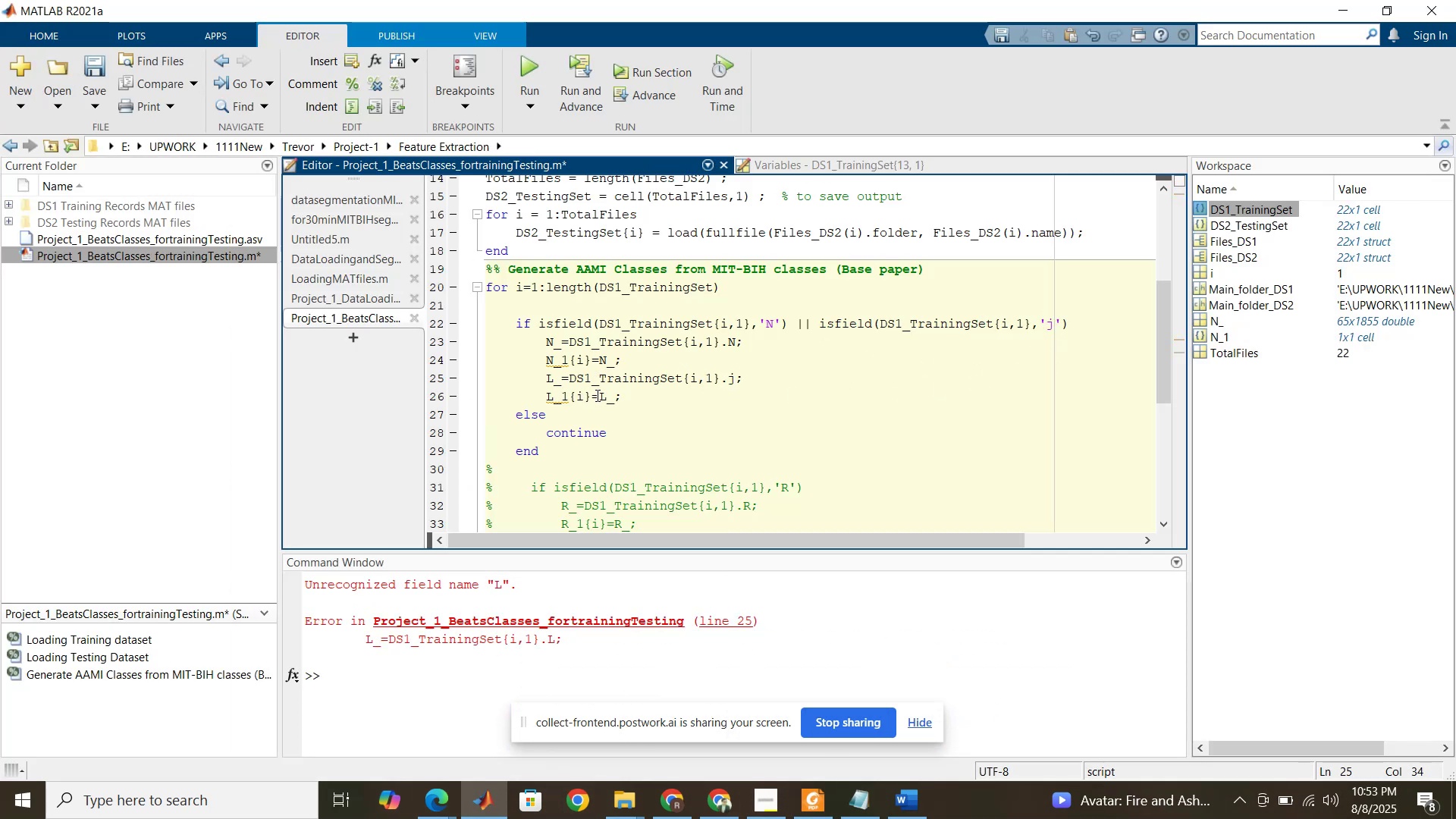 
left_click_drag(start_coordinate=[600, 395], to_coordinate=[607, 397])
 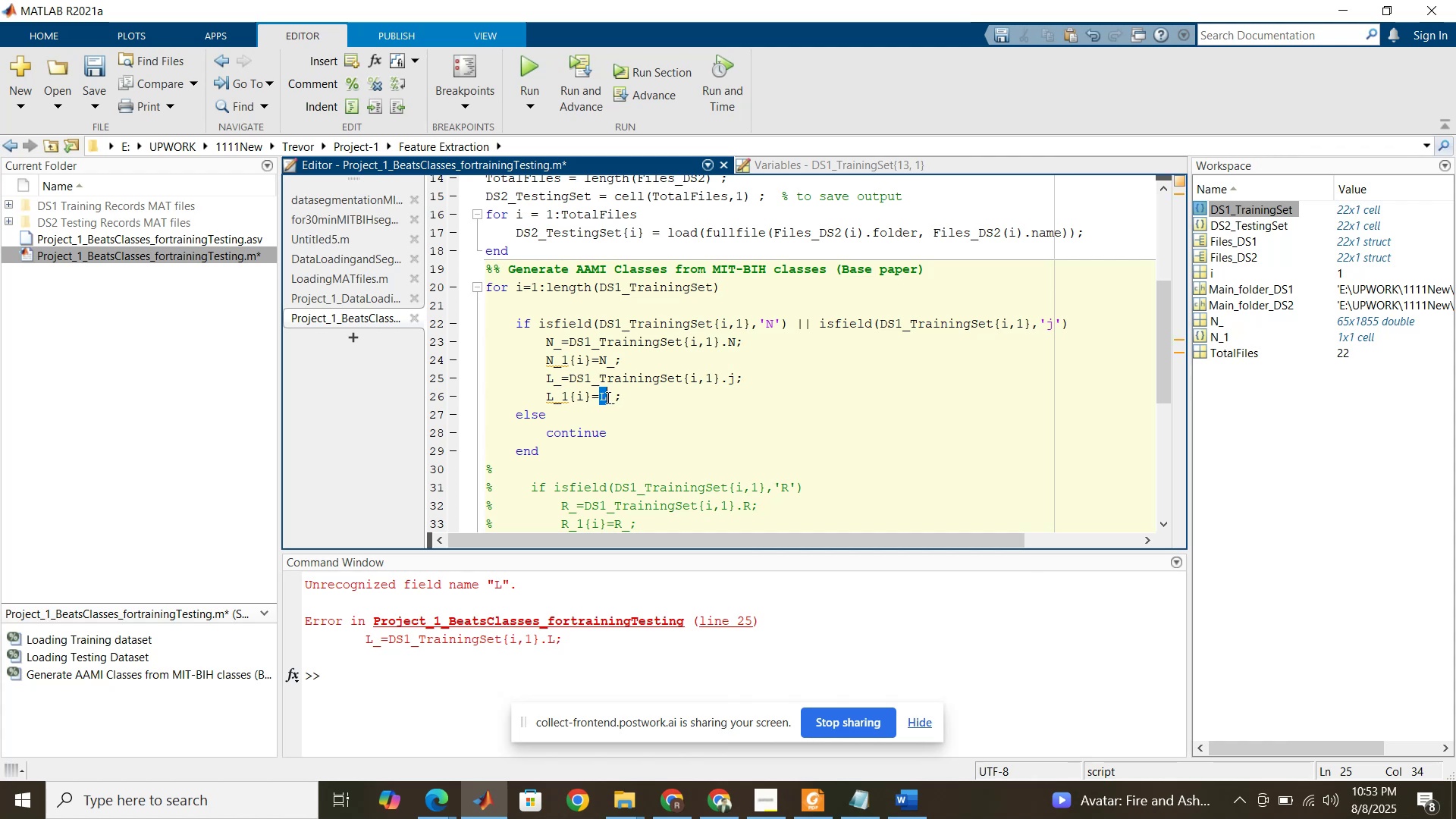 
type(jjj)
 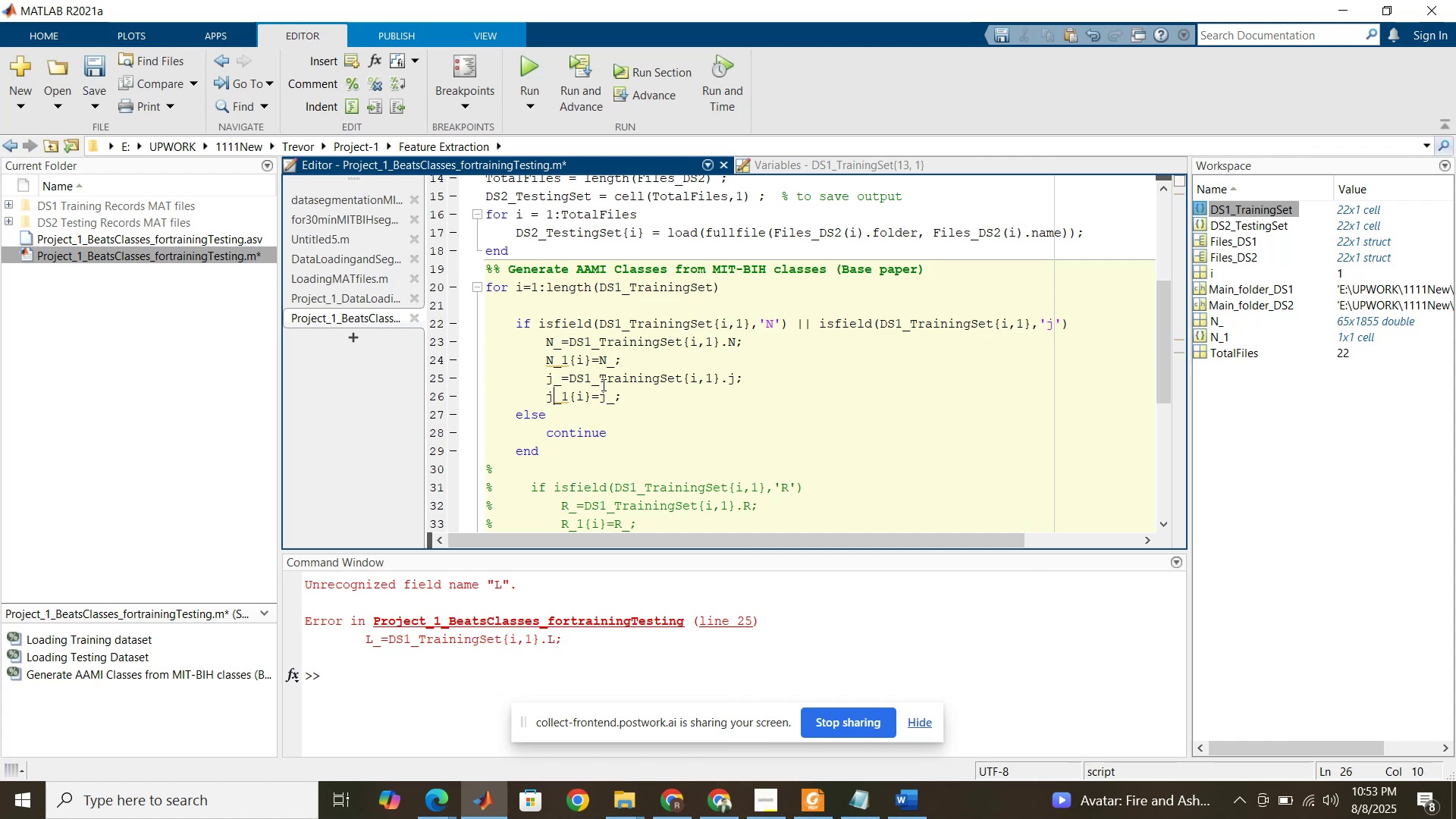 
left_click_drag(start_coordinate=[555, 378], to_coordinate=[548, 375])
 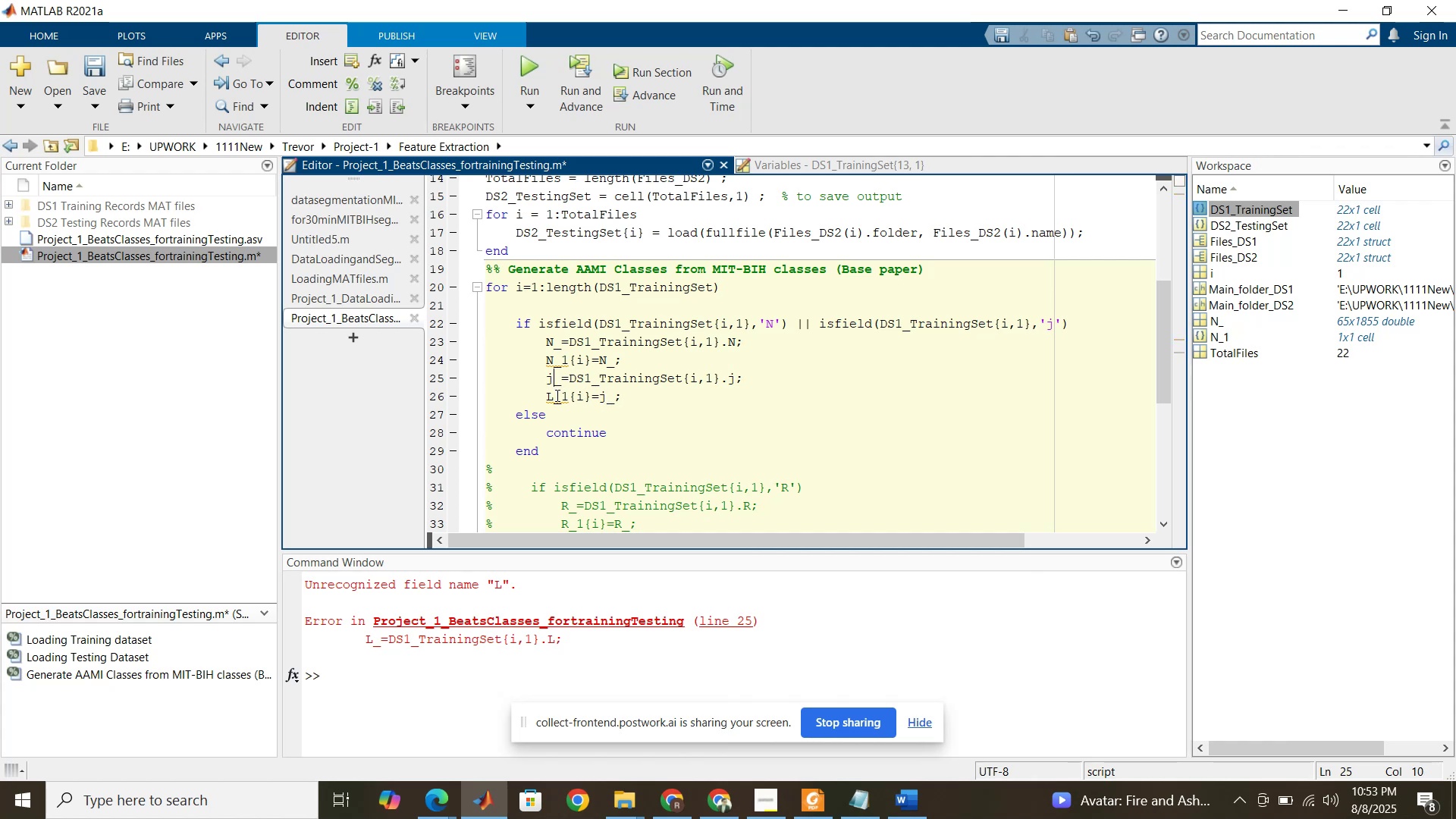 
left_click_drag(start_coordinate=[554, 397], to_coordinate=[549, 396])
 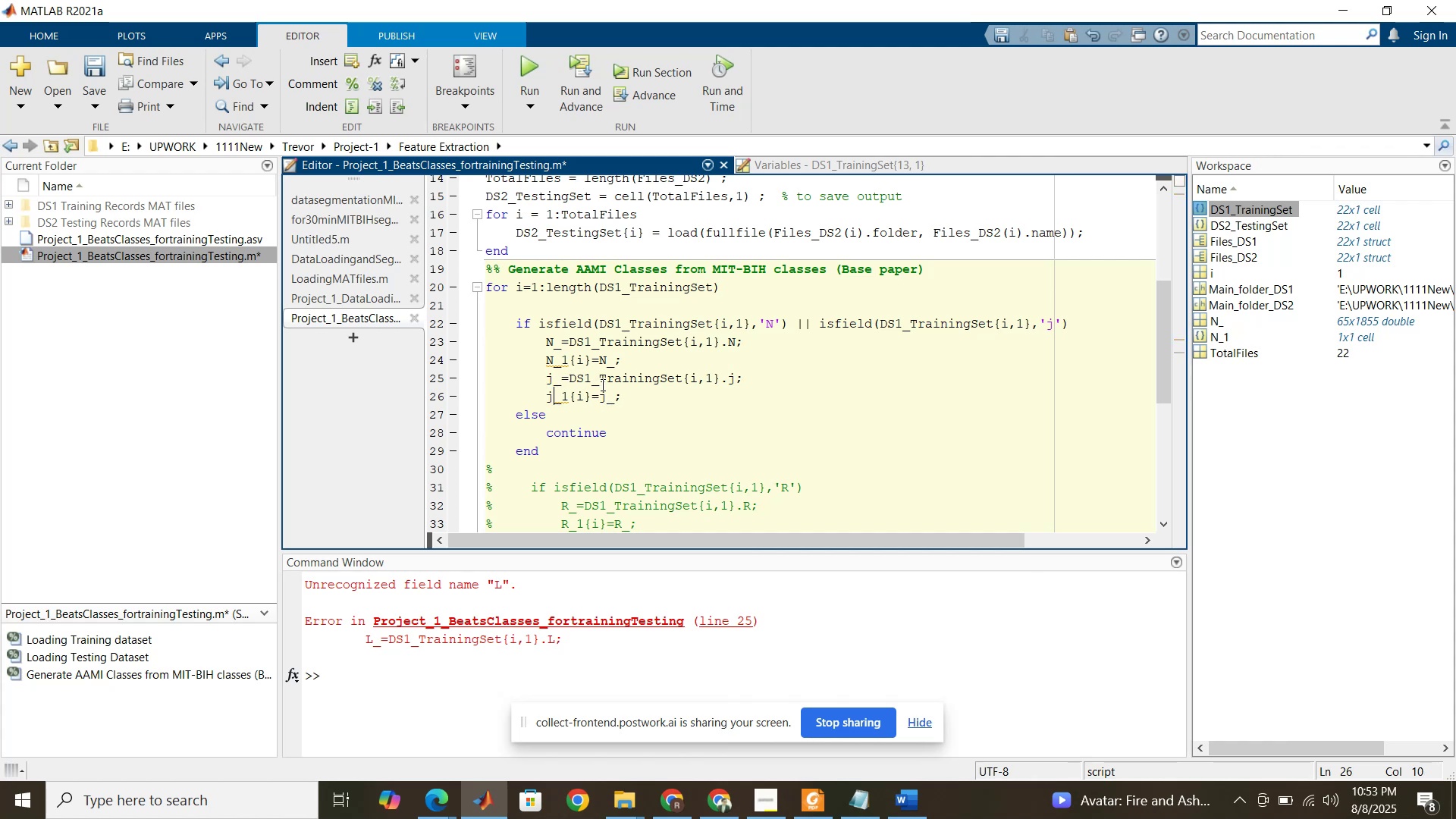 
left_click([602, 384])
 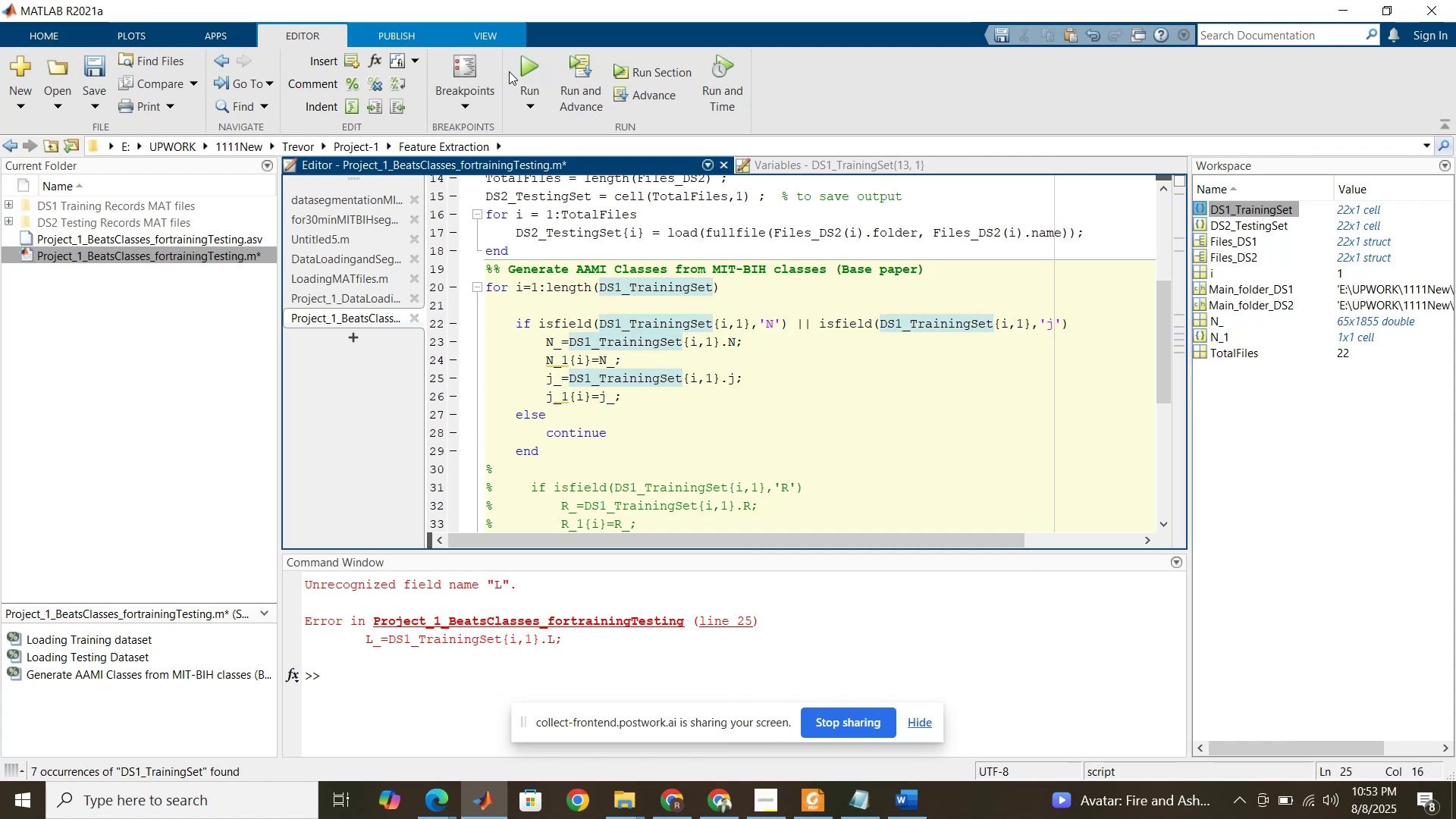 
left_click([519, 71])
 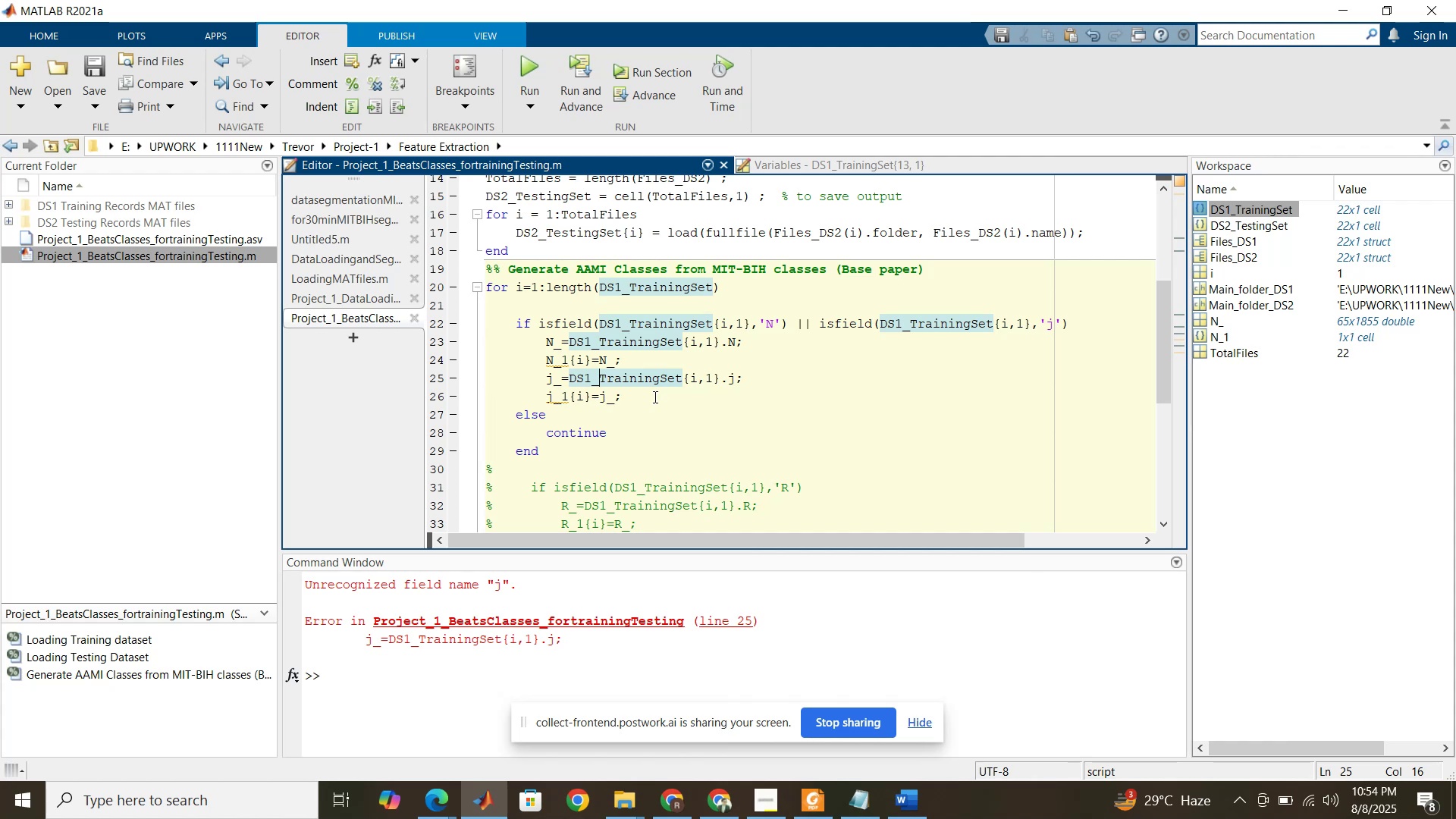 
wait(19.94)
 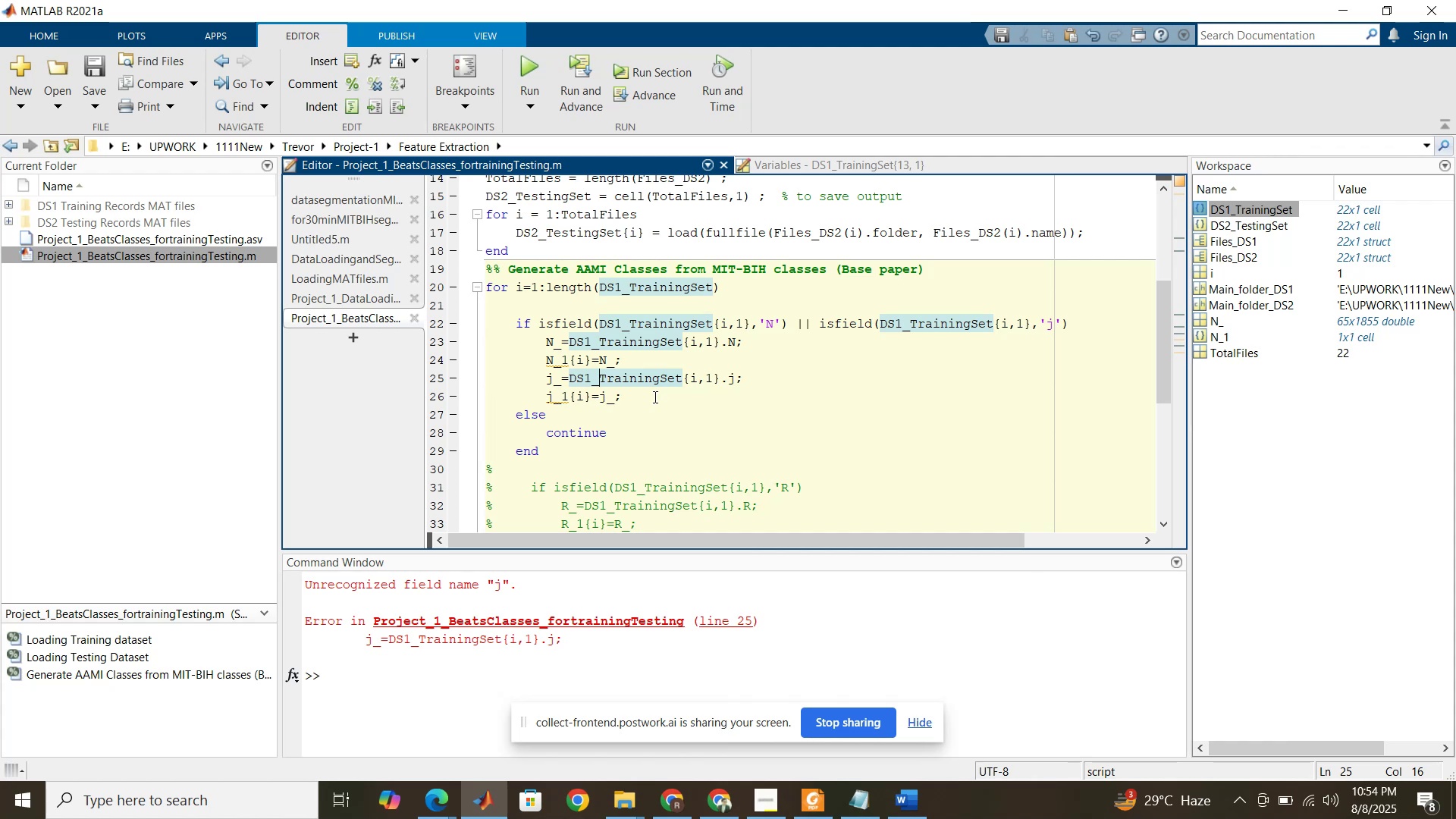 
scroll: coordinate [654, 397], scroll_direction: down, amount: 2.0
 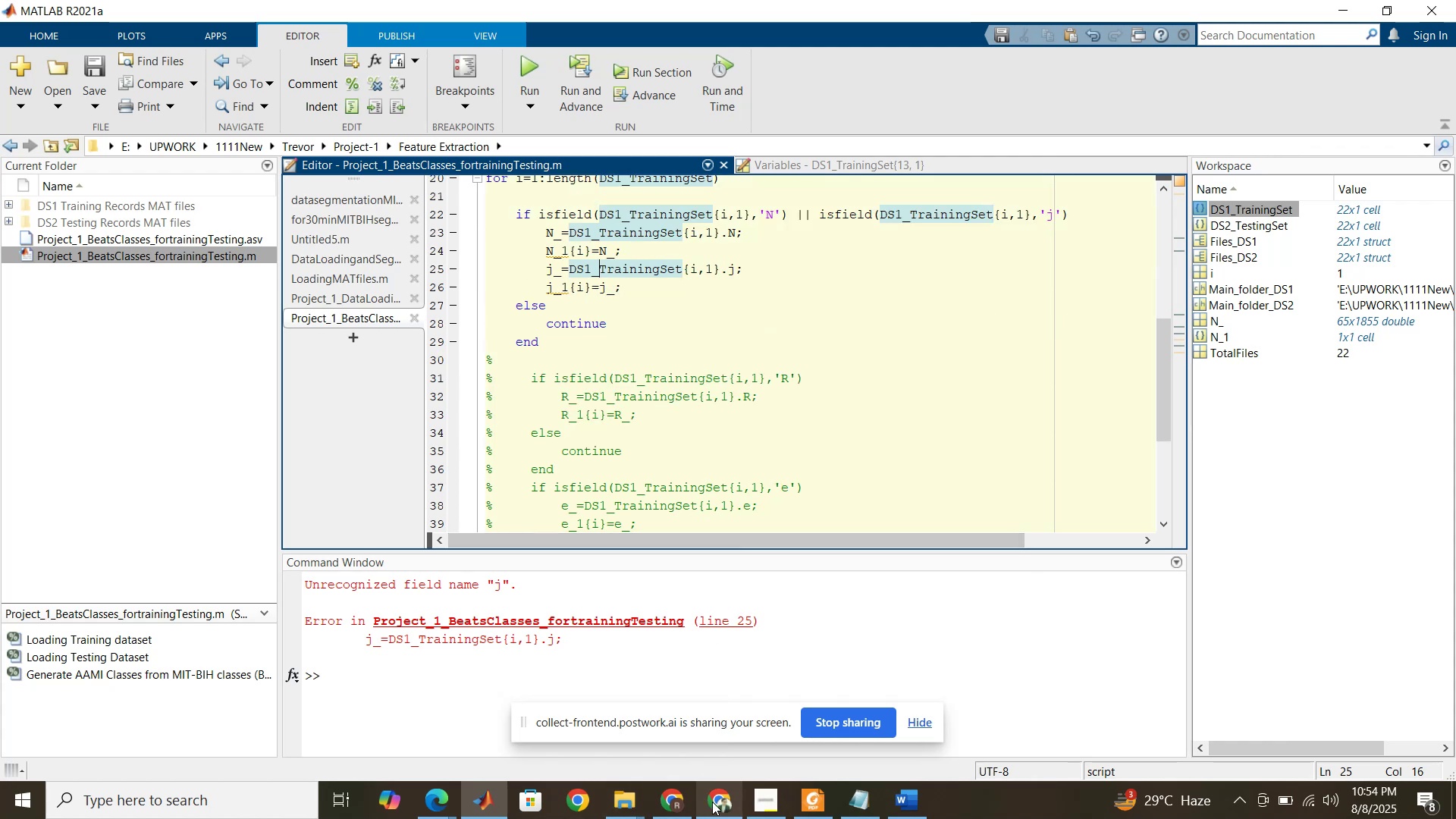 
left_click([712, 802])
 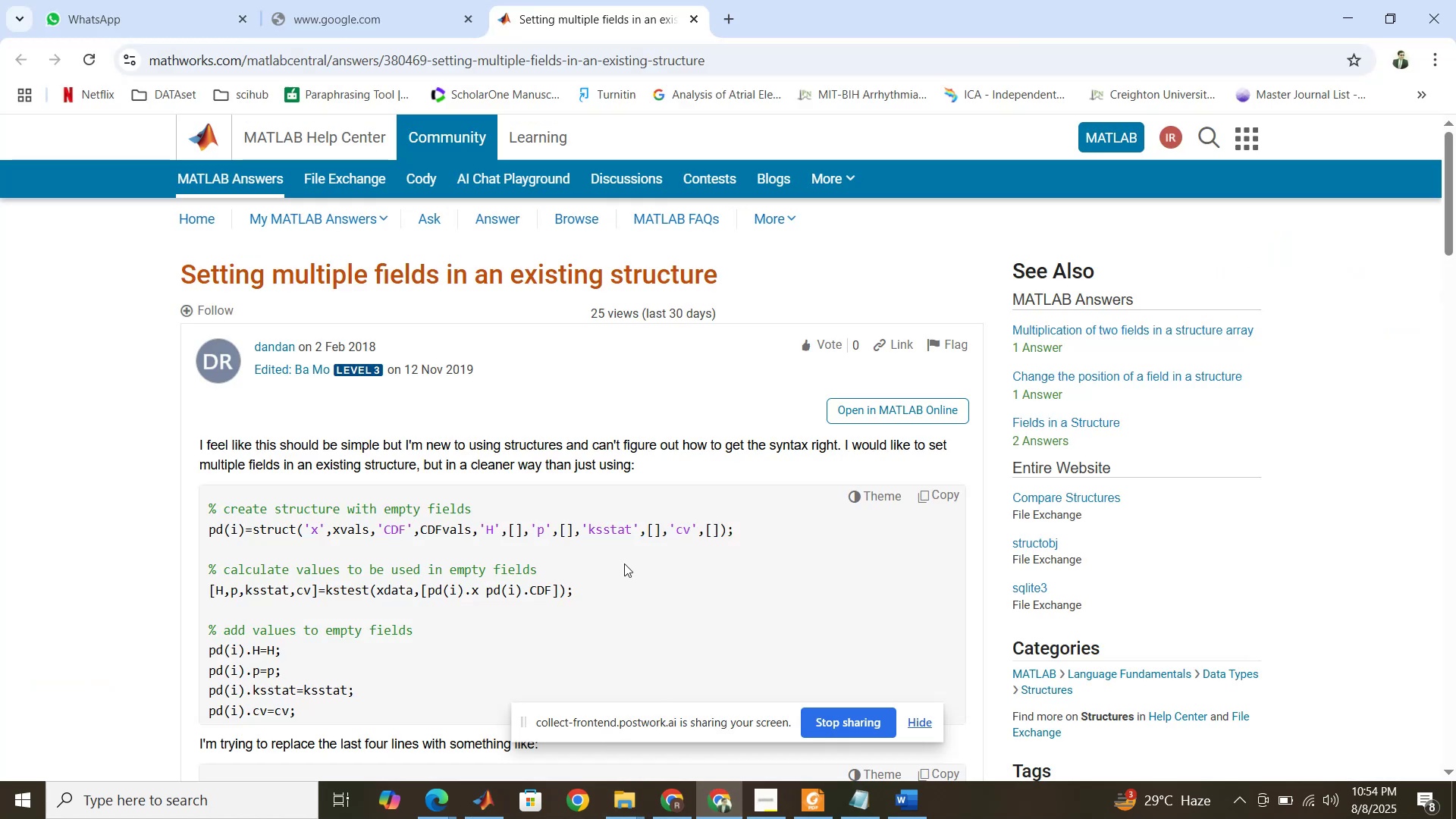 
scroll: coordinate [621, 535], scroll_direction: down, amount: 4.0
 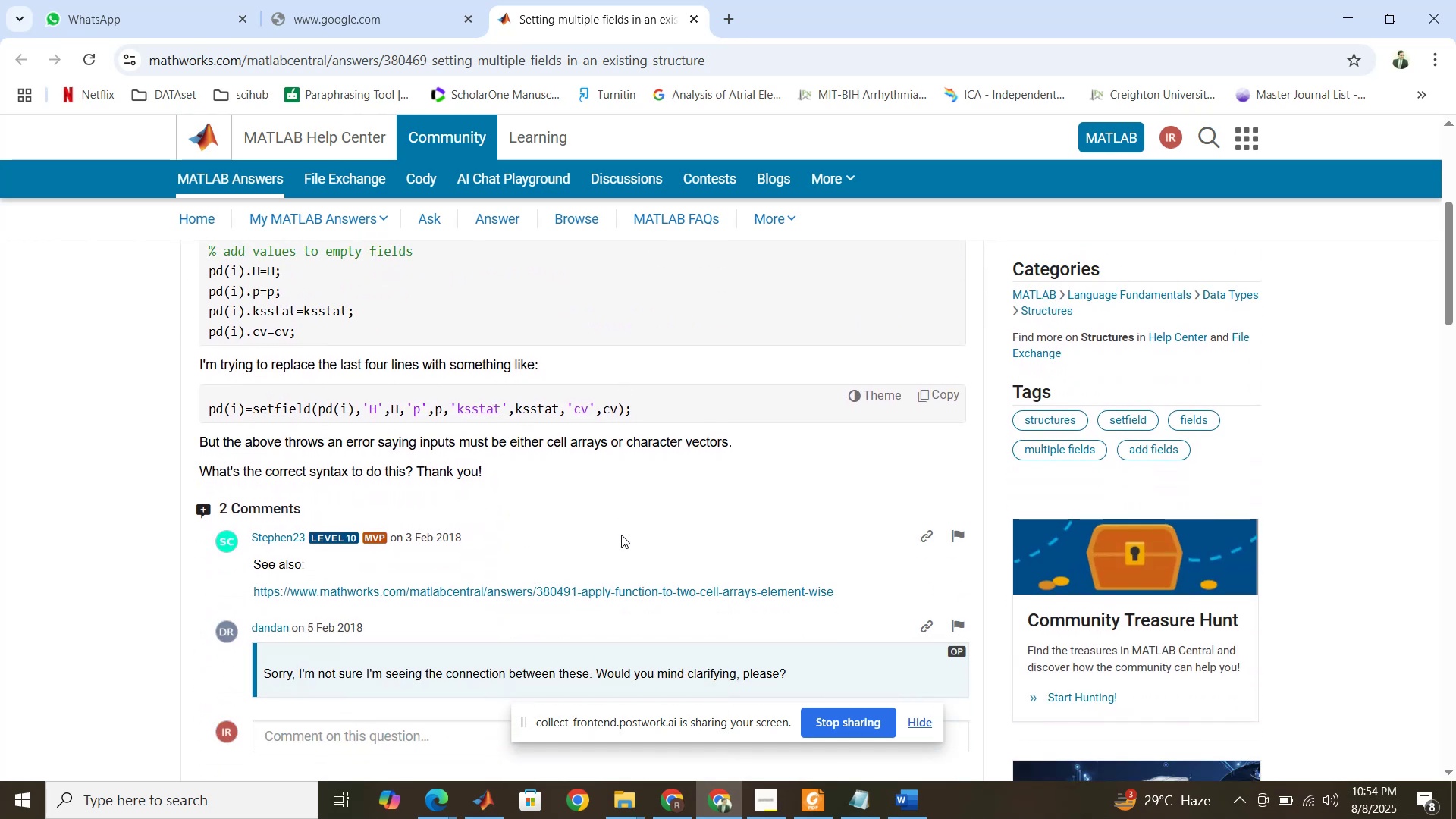 
scroll: coordinate [621, 534], scroll_direction: up, amount: 6.0
 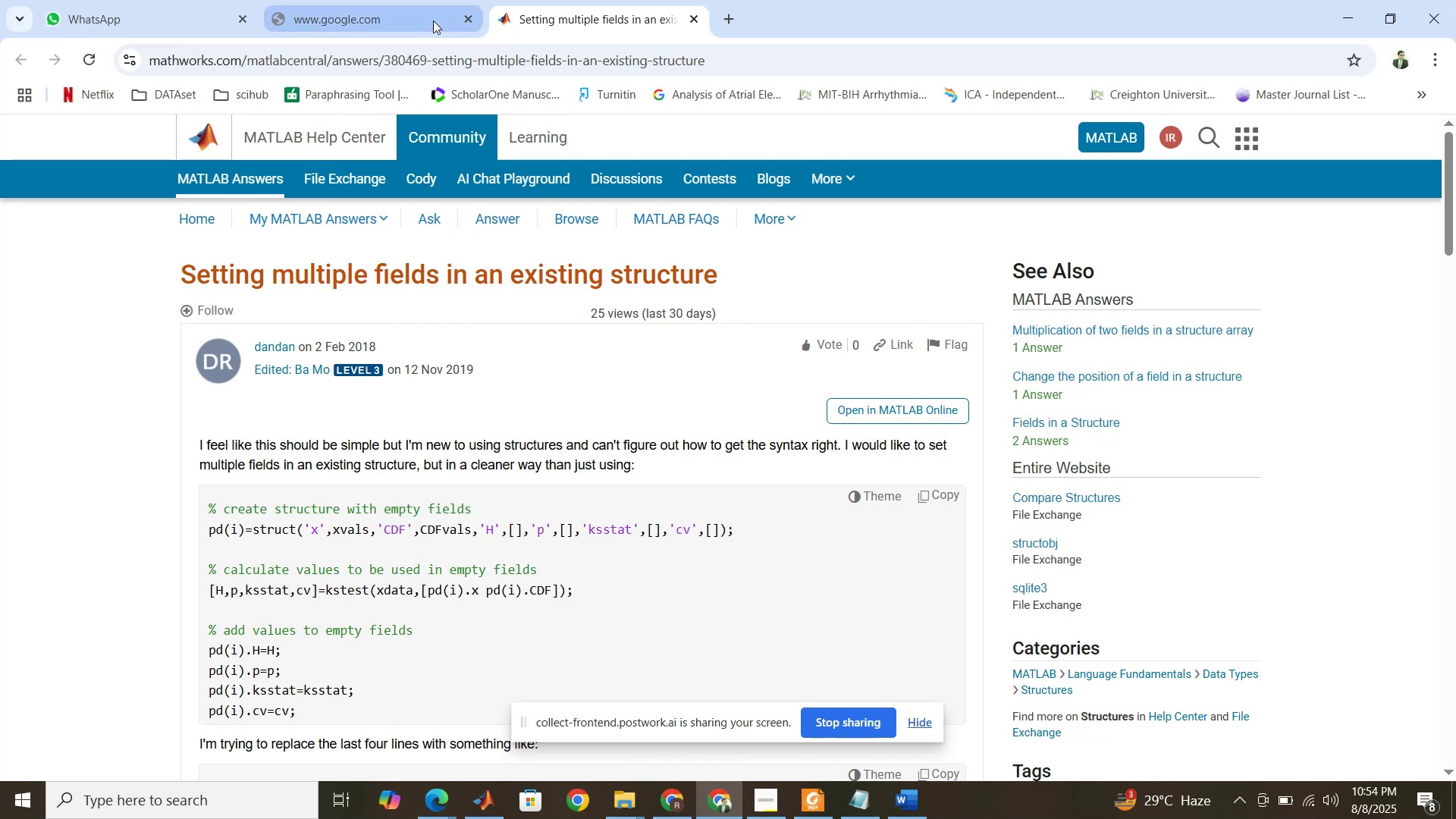 
wait(7.33)
 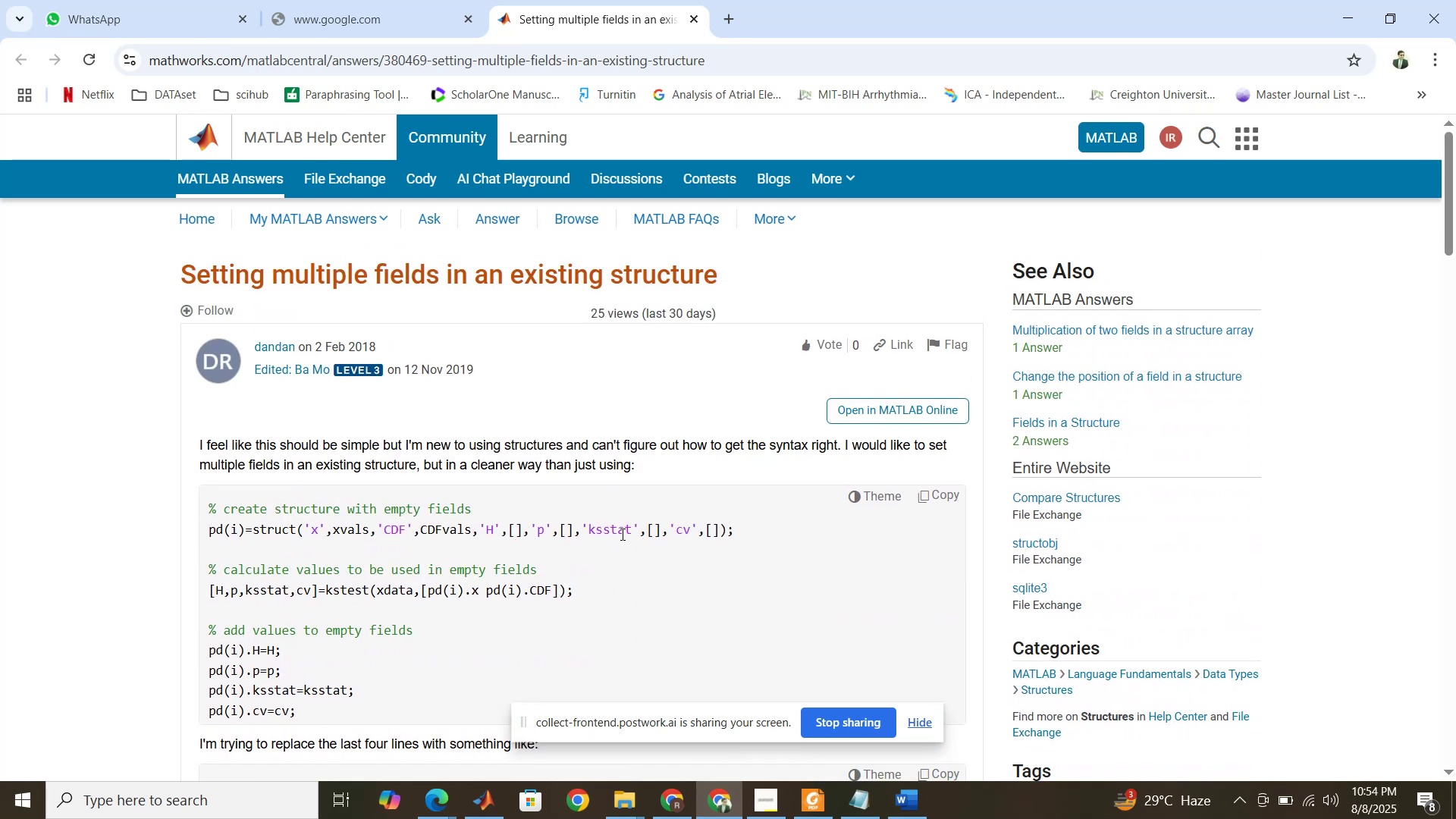 
left_click([480, 804])
 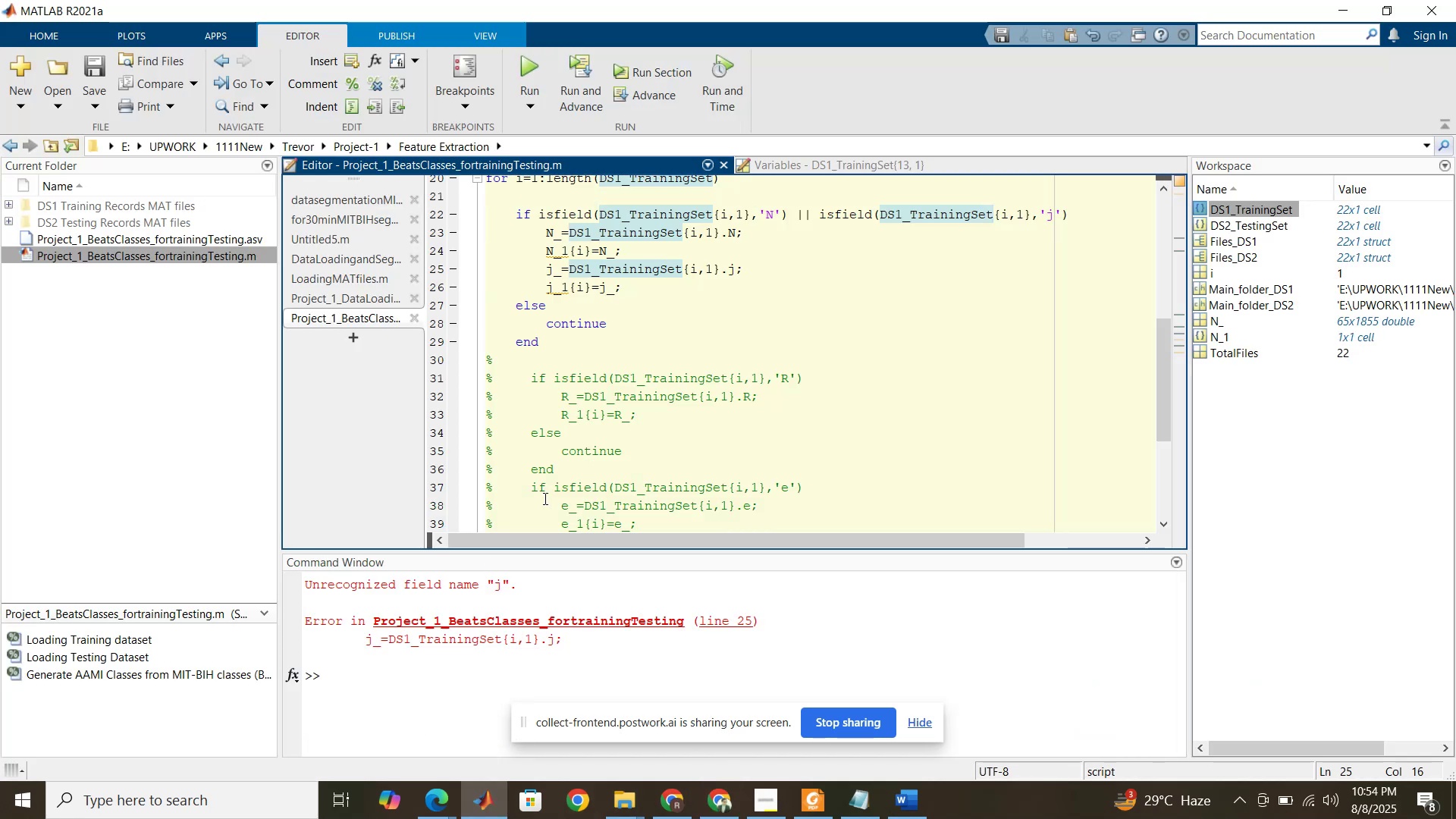 
scroll: coordinate [615, 483], scroll_direction: up, amount: 4.0
 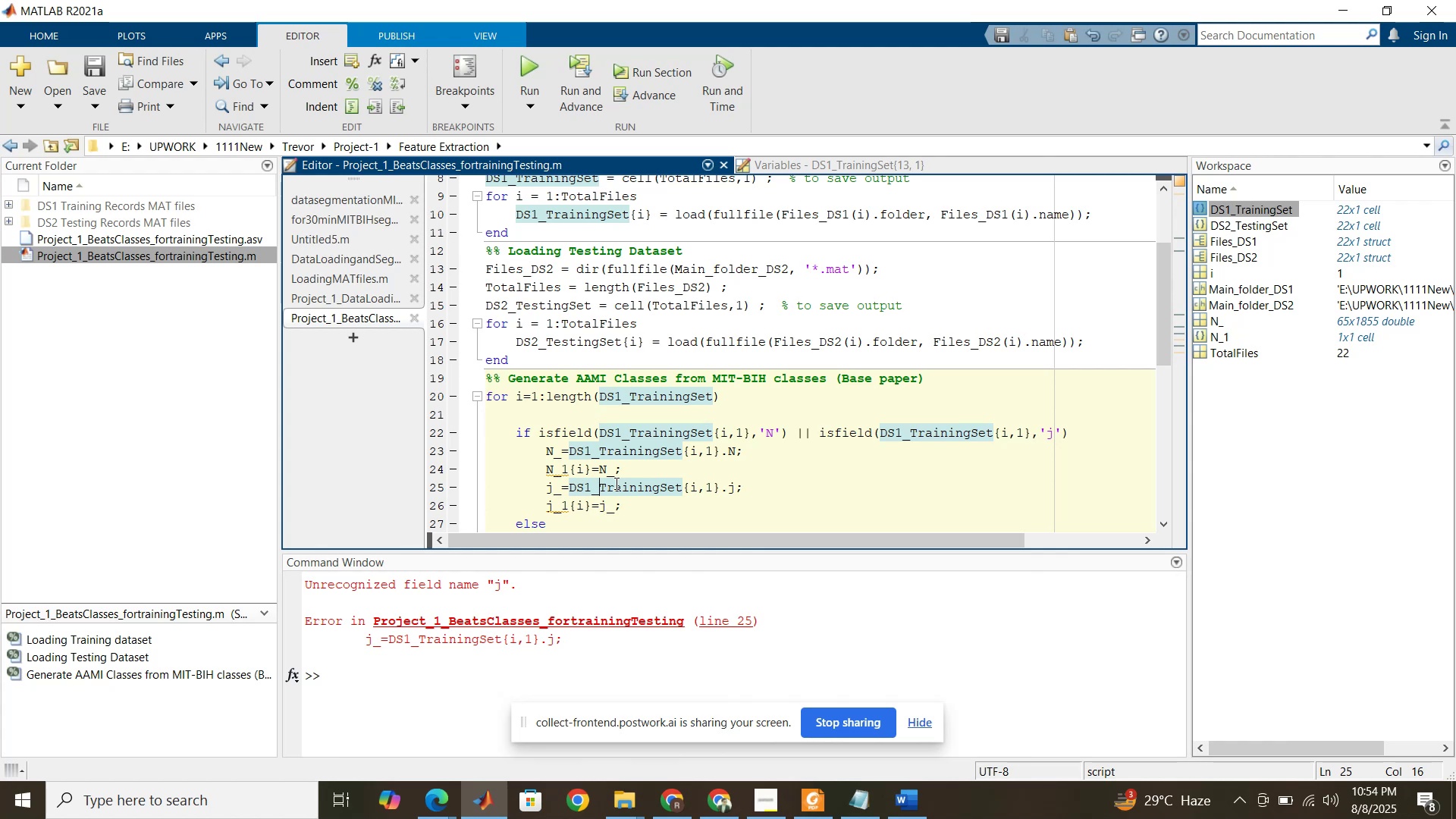 
left_click([698, 476])
 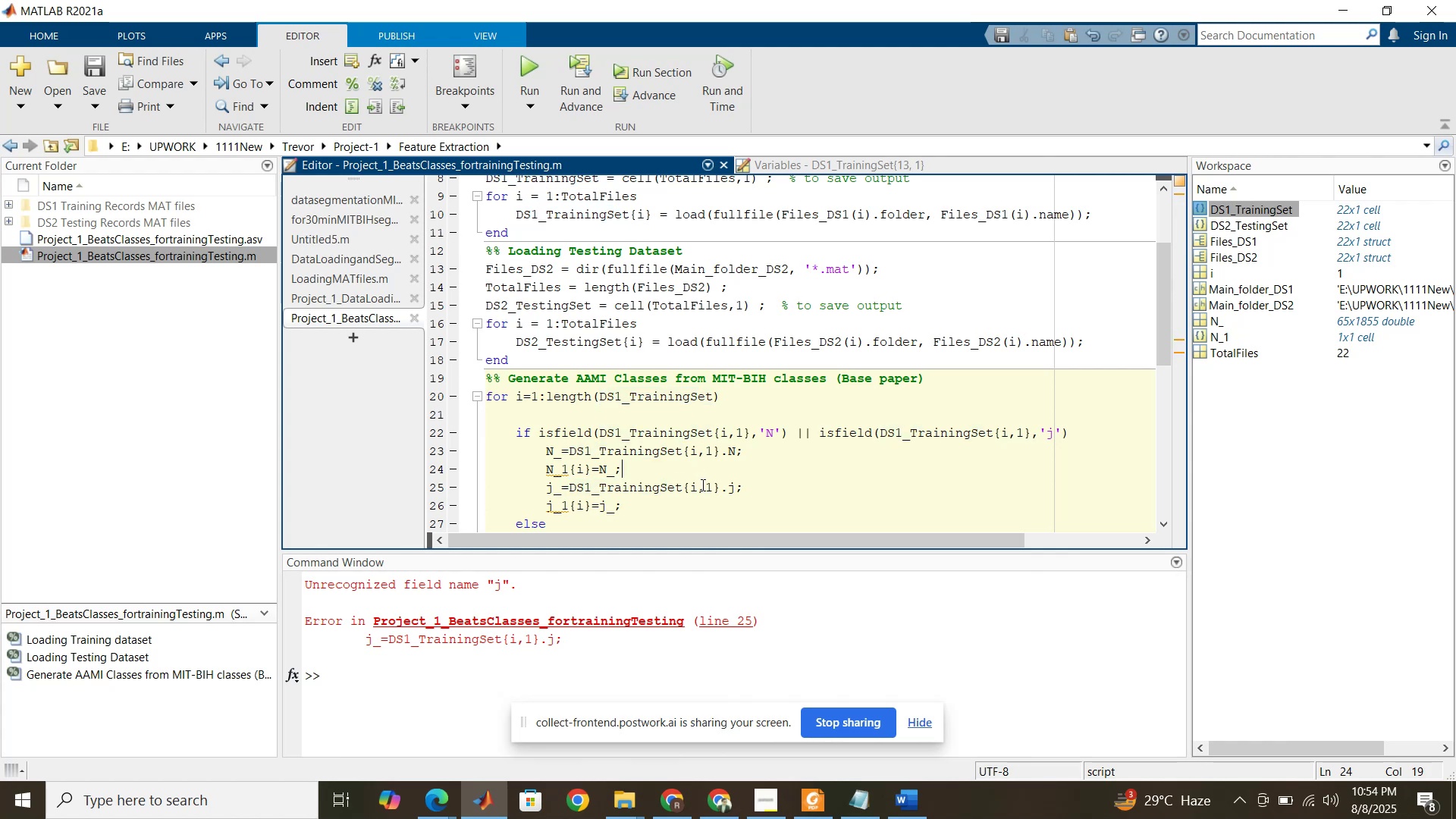 
hold_key(key=ControlLeft, duration=1.52)
 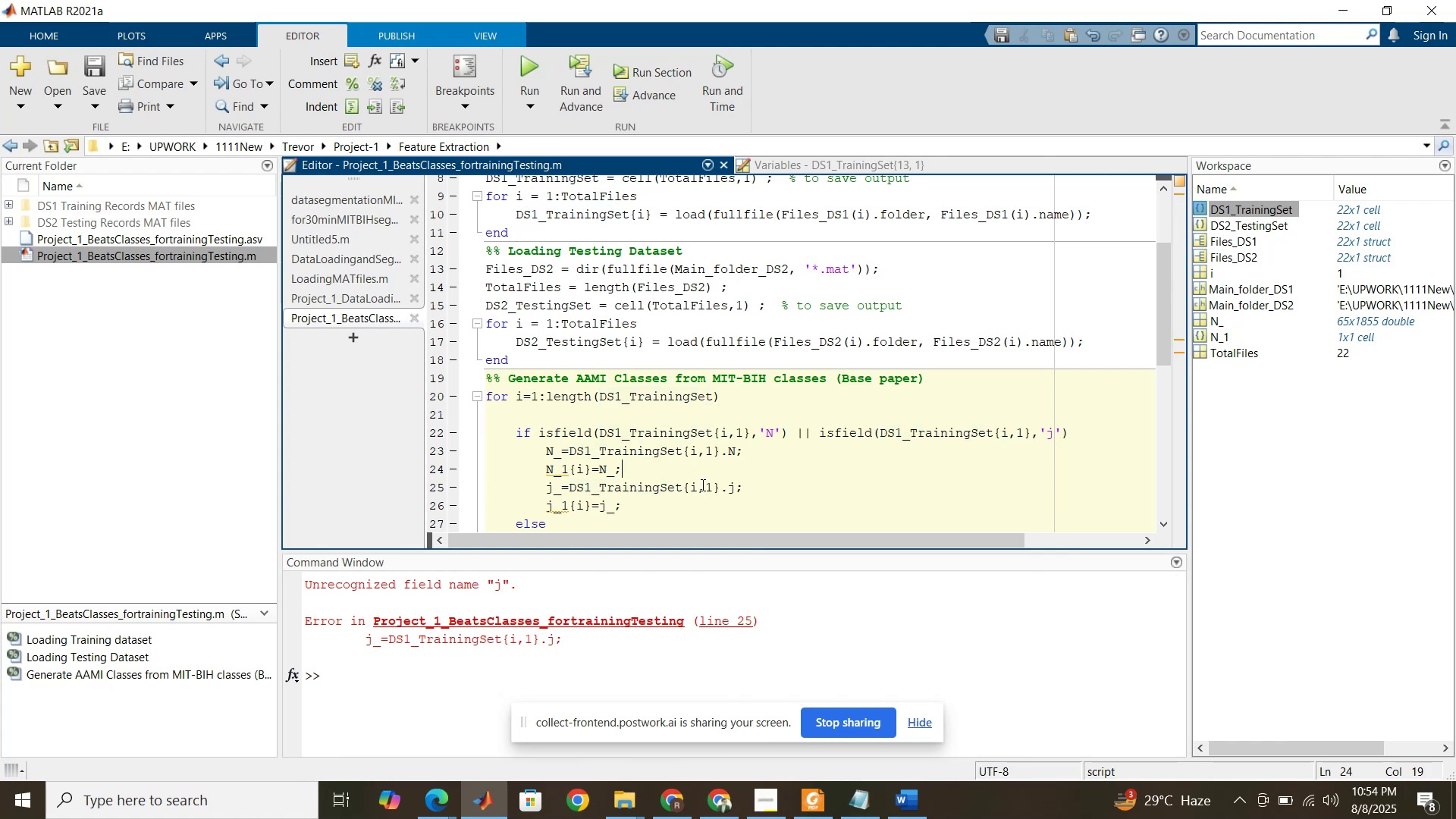 
hold_key(key=ControlLeft, duration=1.5)
 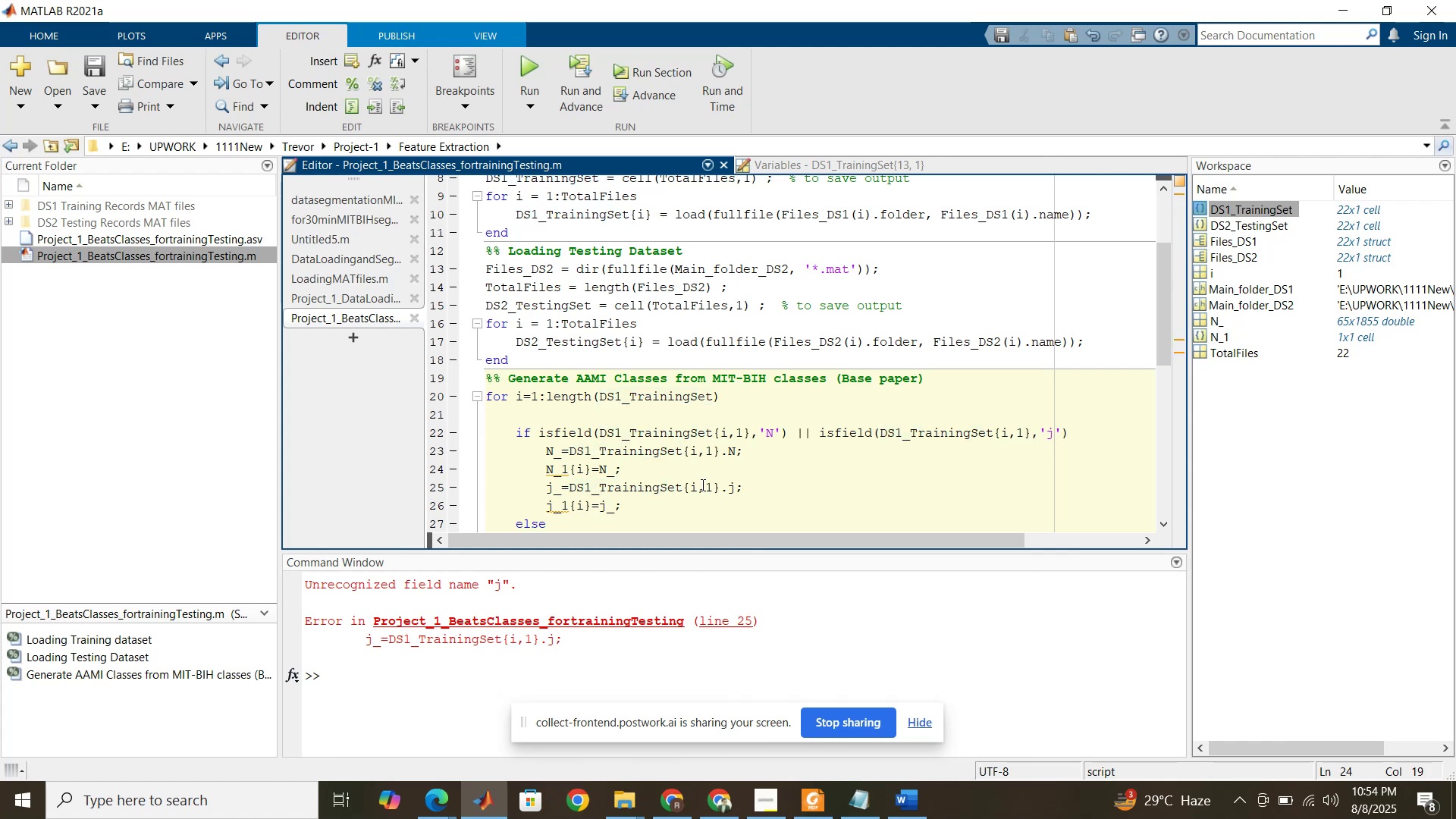 
hold_key(key=ControlLeft, duration=0.7)
 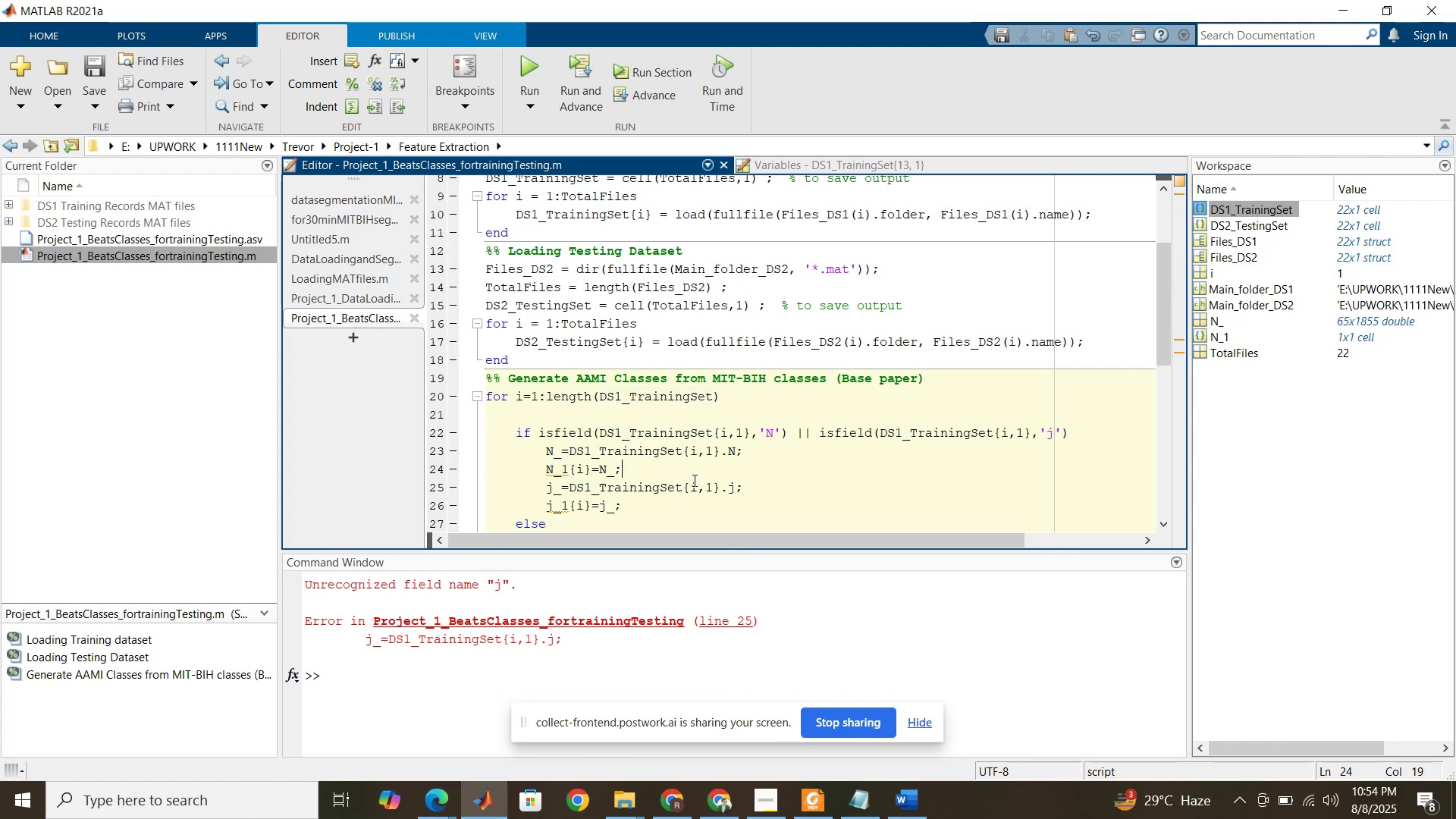 
scroll: coordinate [691, 477], scroll_direction: down, amount: 7.0
 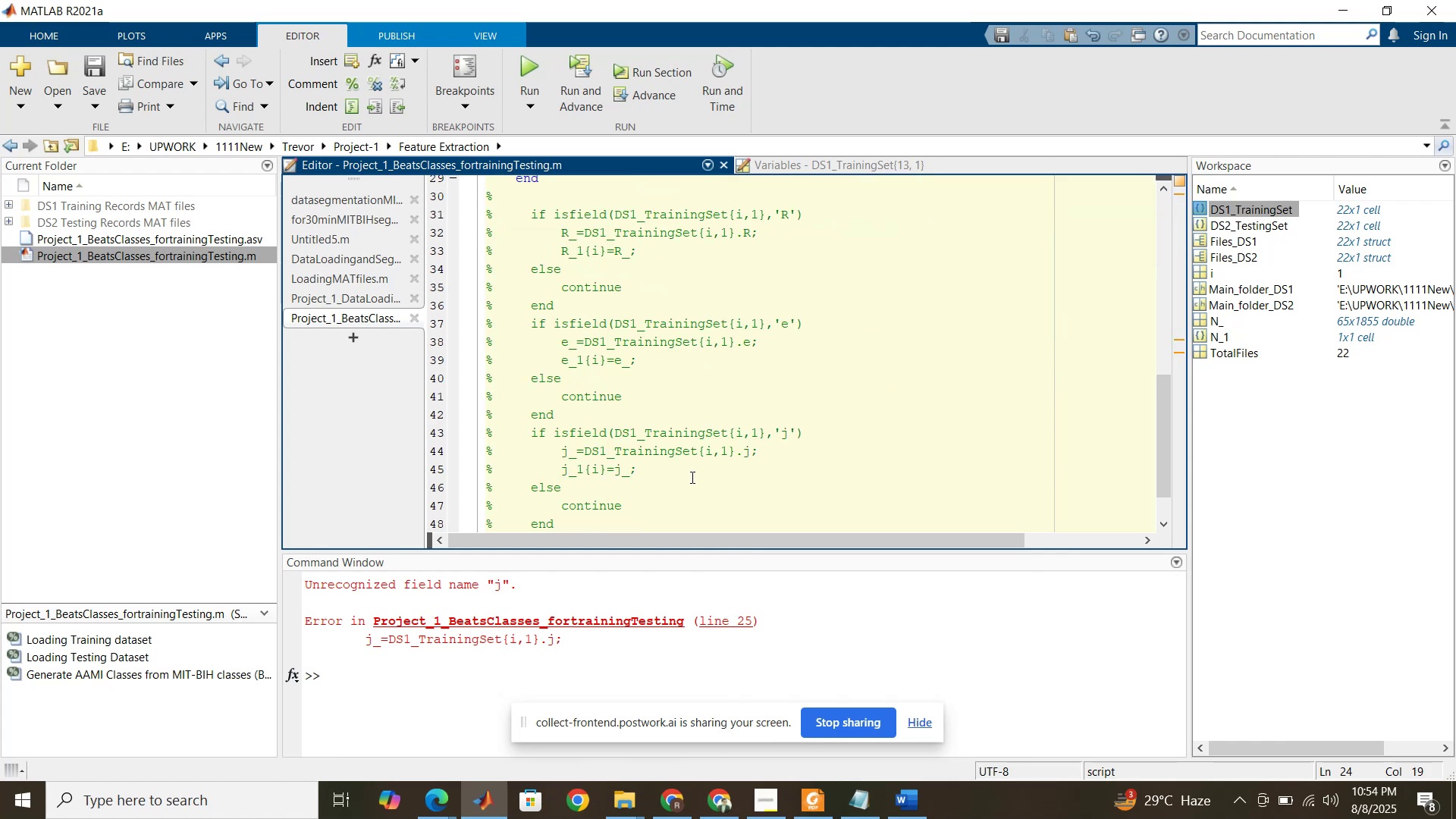 
scroll: coordinate [691, 477], scroll_direction: up, amount: 4.0
 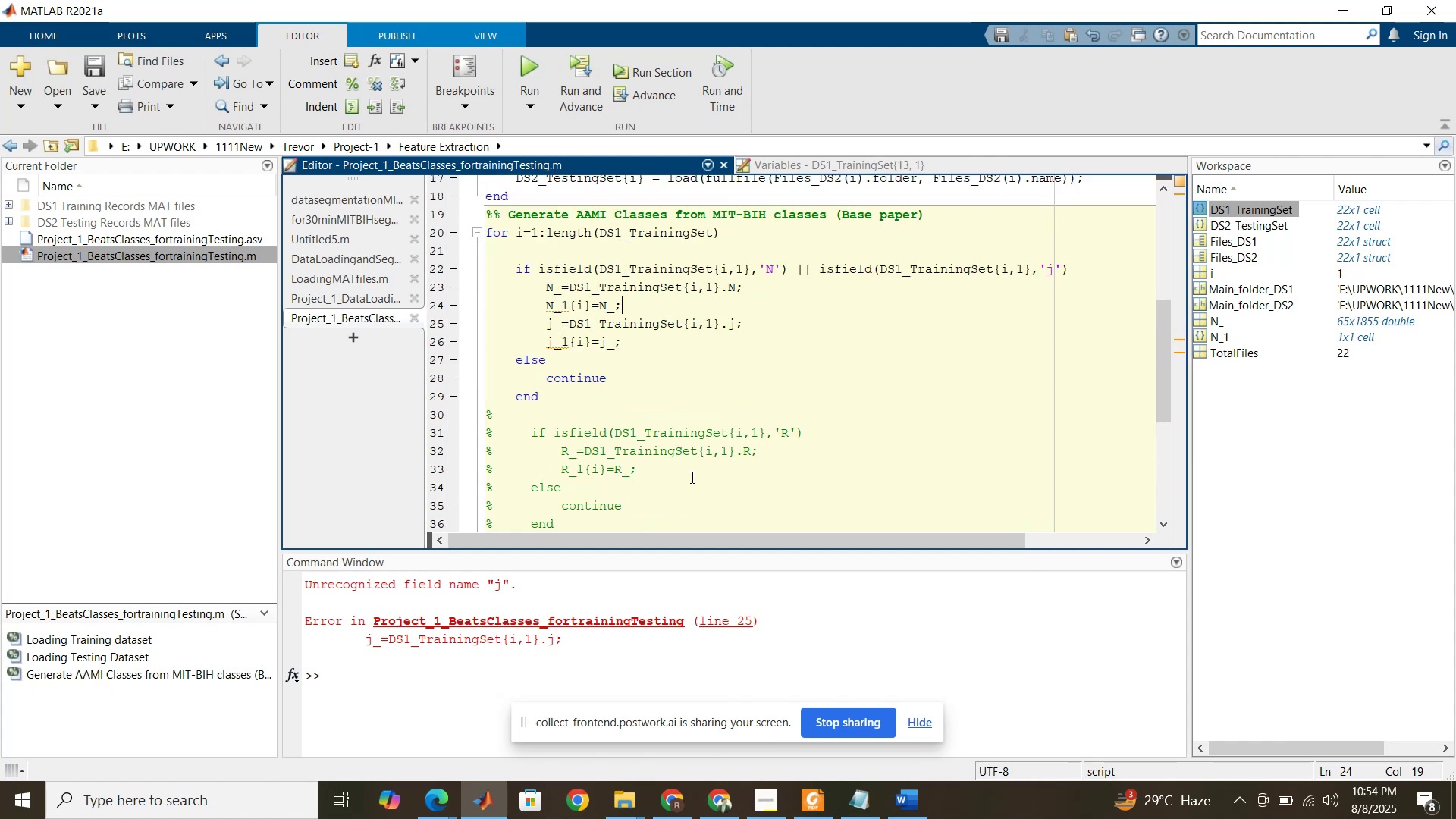 
scroll: coordinate [691, 482], scroll_direction: down, amount: 10.0
 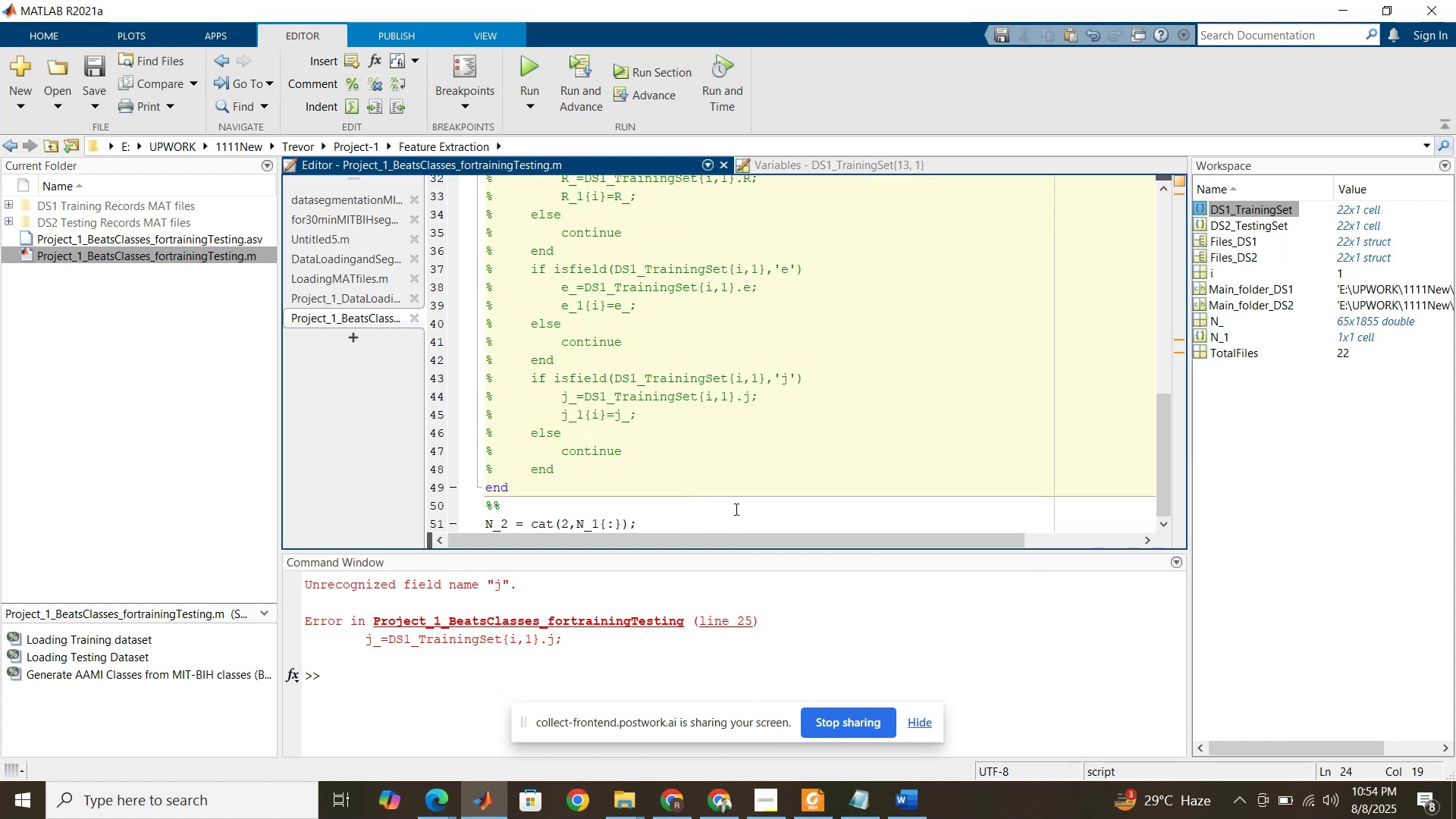 
left_click([747, 486])
 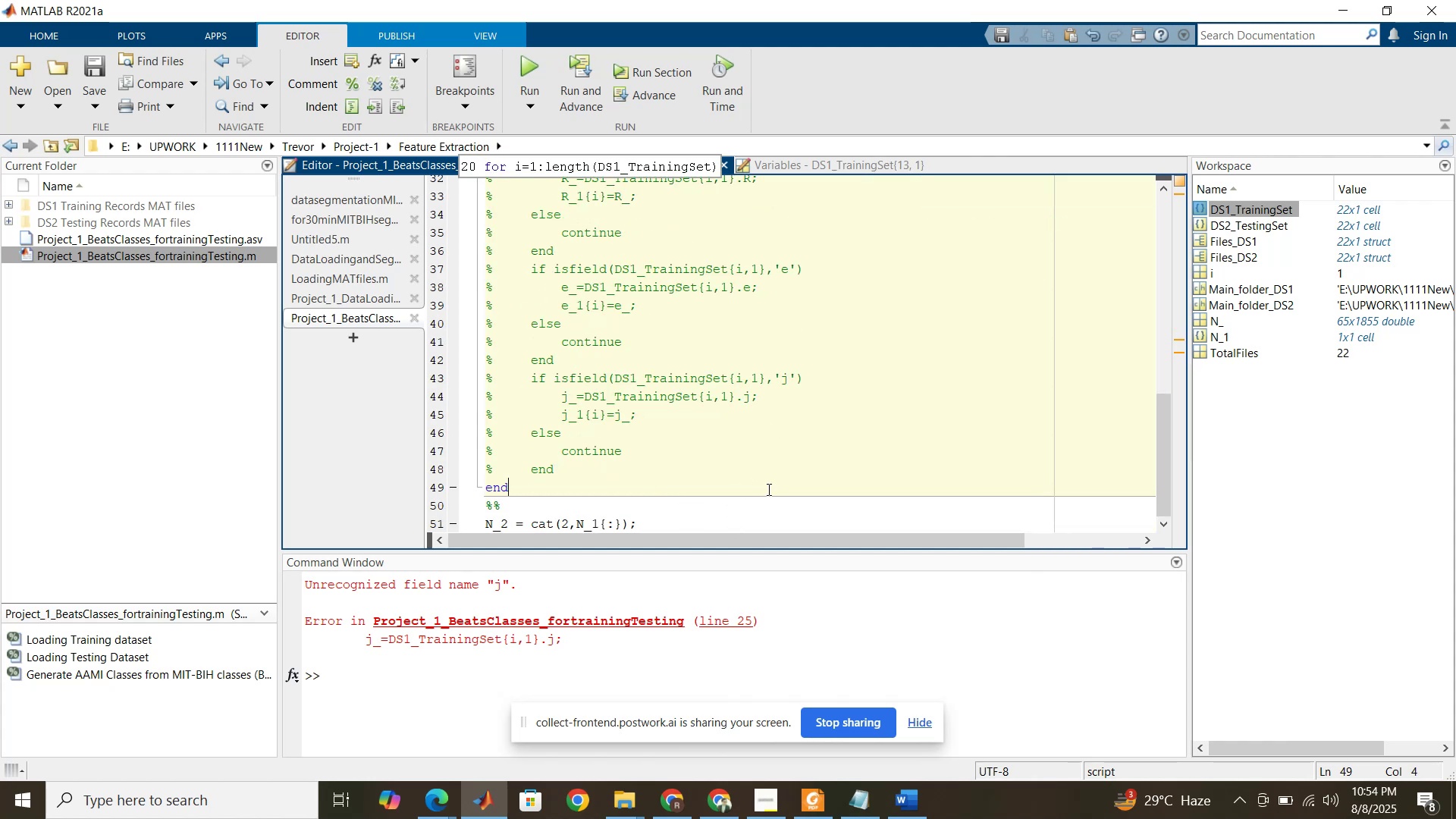 
key(Enter)
 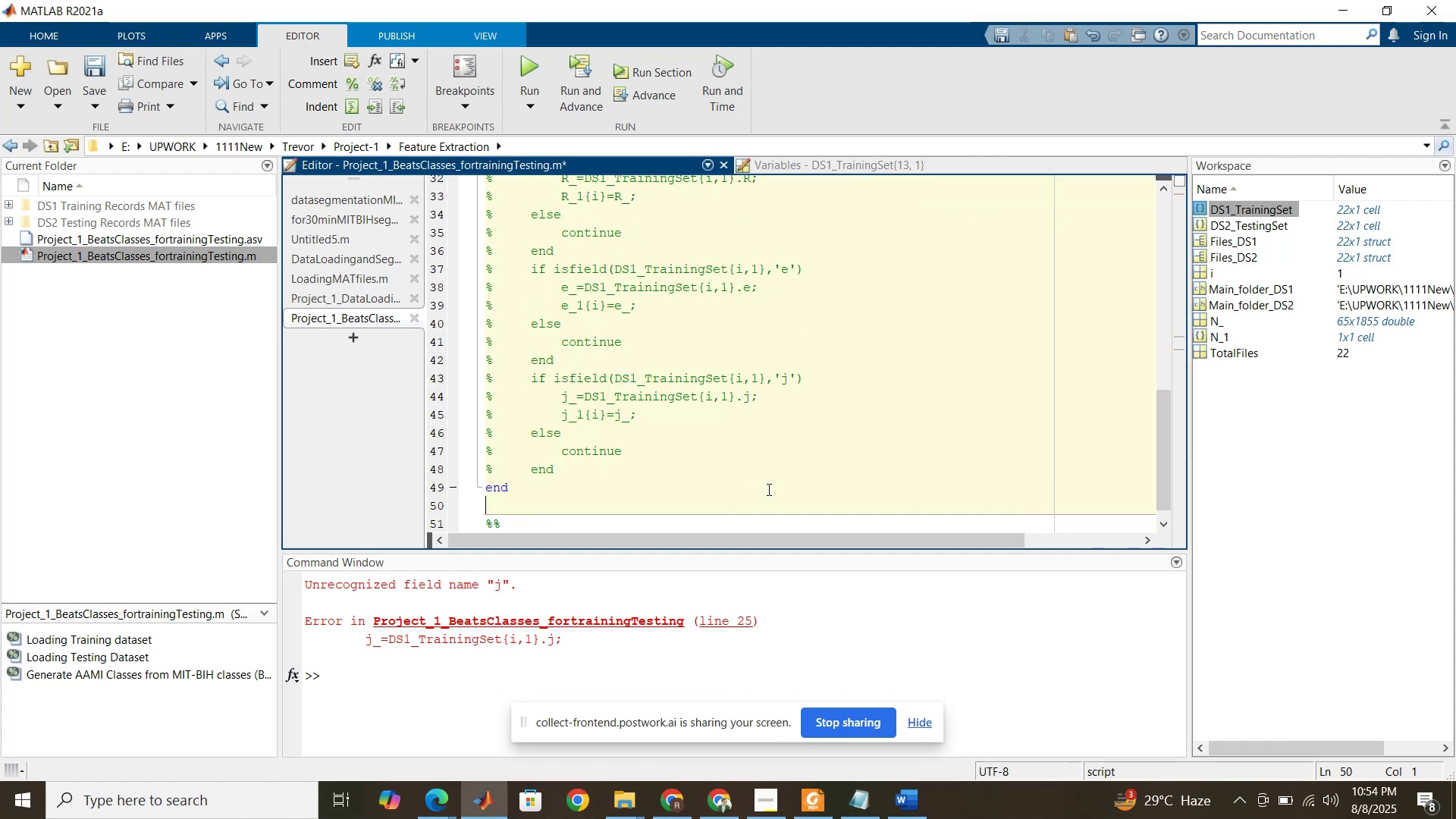 
type(%%)
 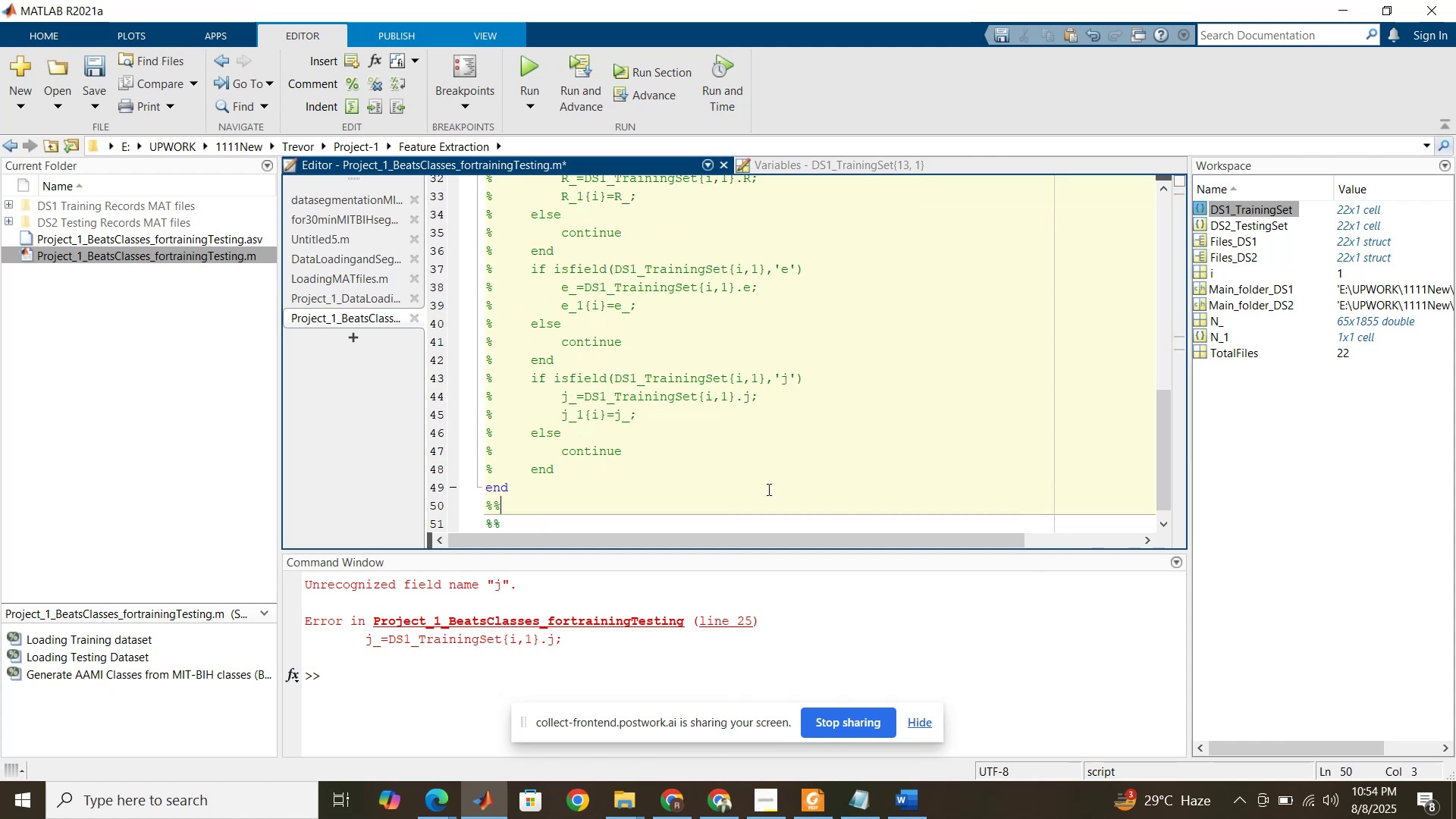 
key(Enter)
 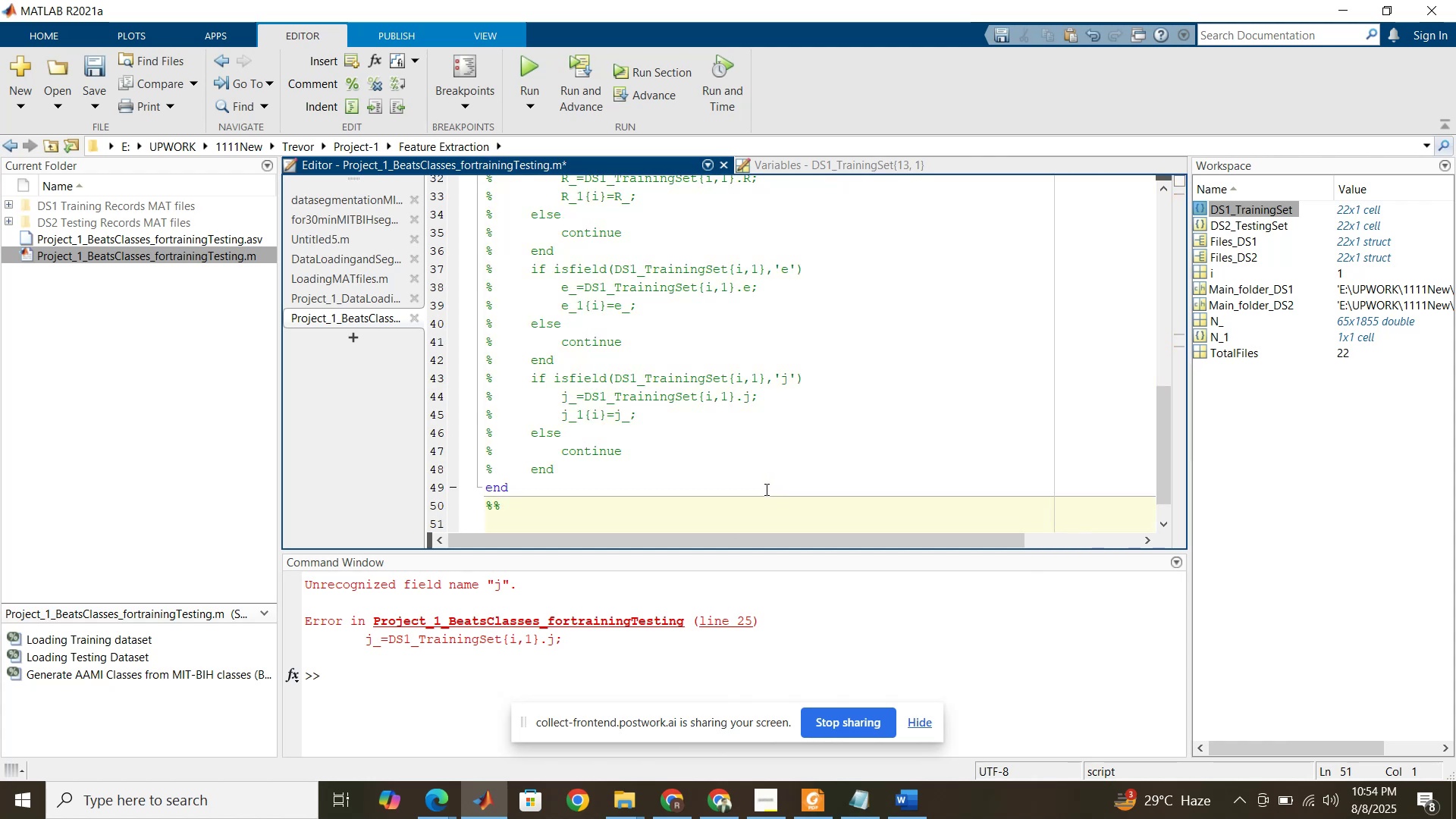 
scroll: coordinate [716, 372], scroll_direction: up, amount: 5.0
 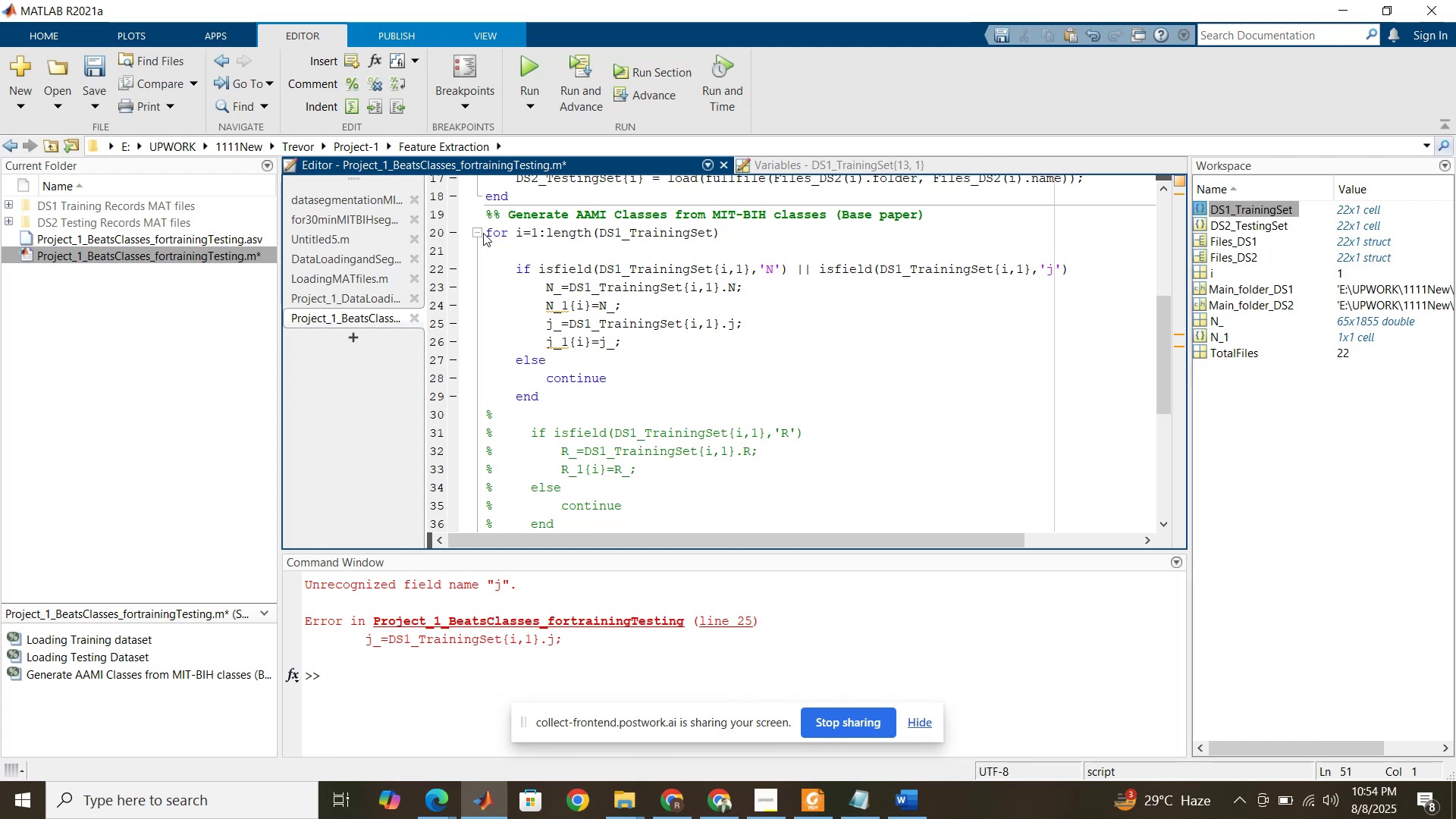 
left_click_drag(start_coordinate=[488, 231], to_coordinate=[560, 456])
 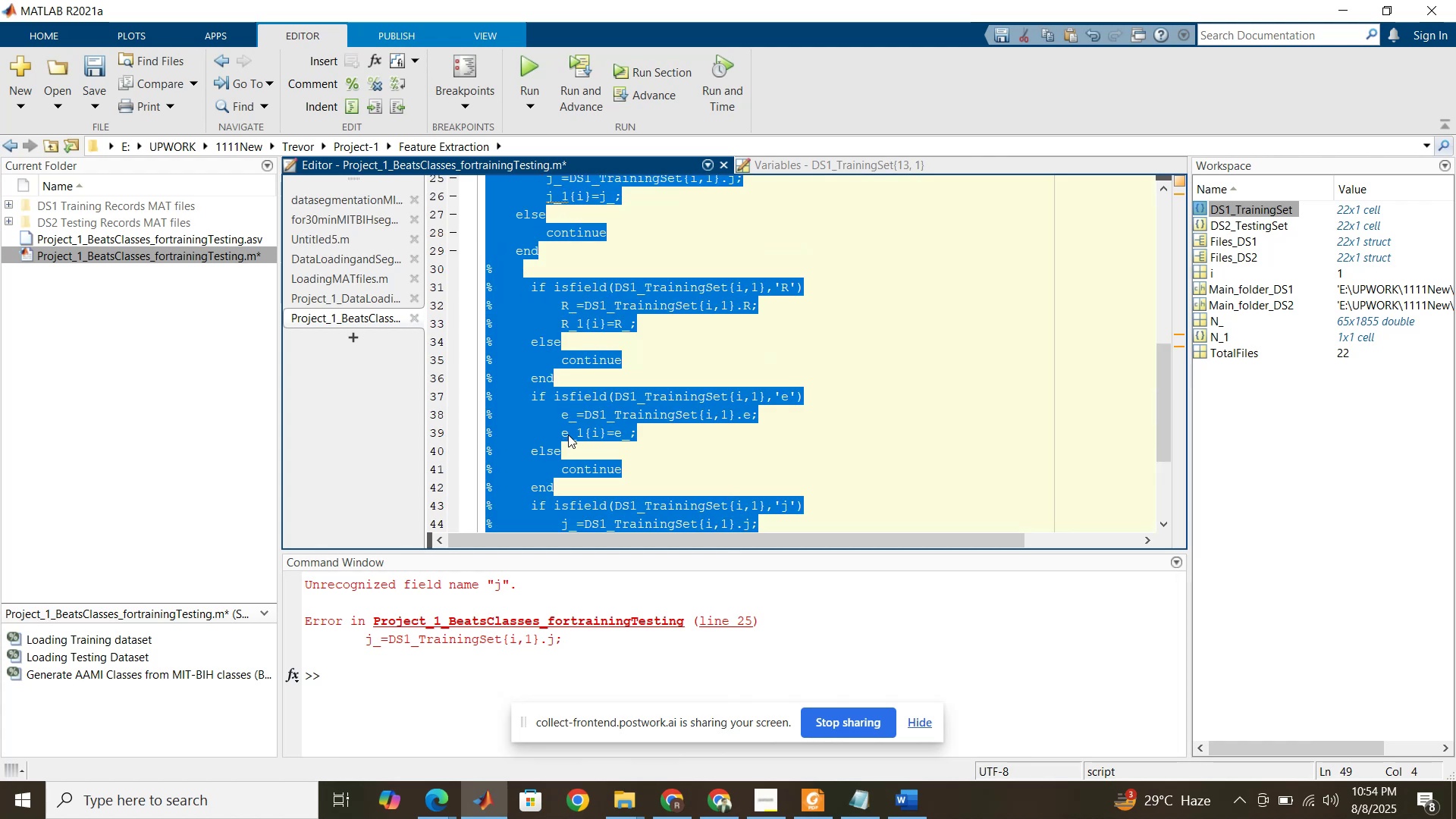 
scroll: coordinate [560, 474], scroll_direction: down, amount: 6.0
 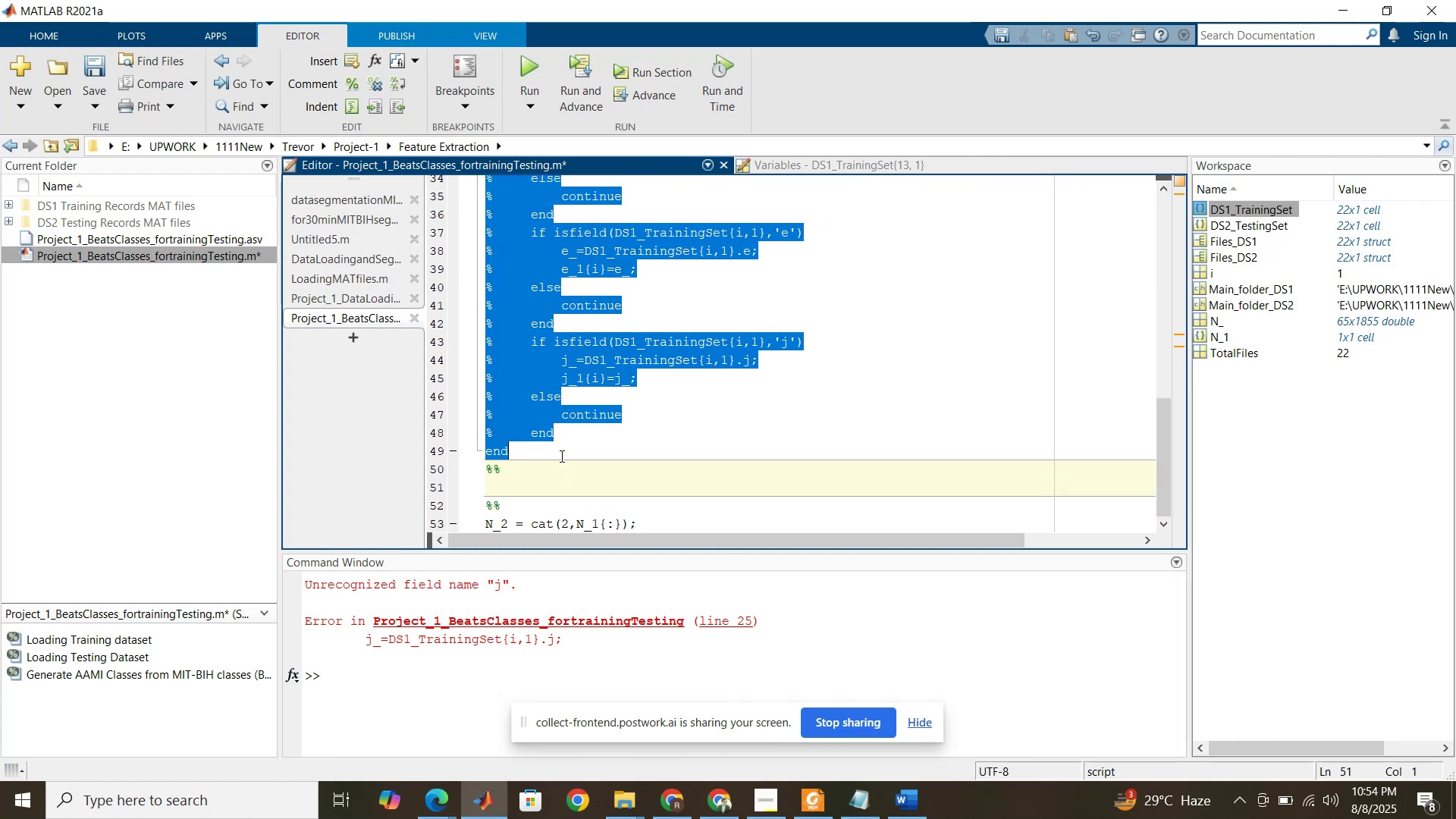 
scroll: coordinate [568, 435], scroll_direction: up, amount: 5.0
 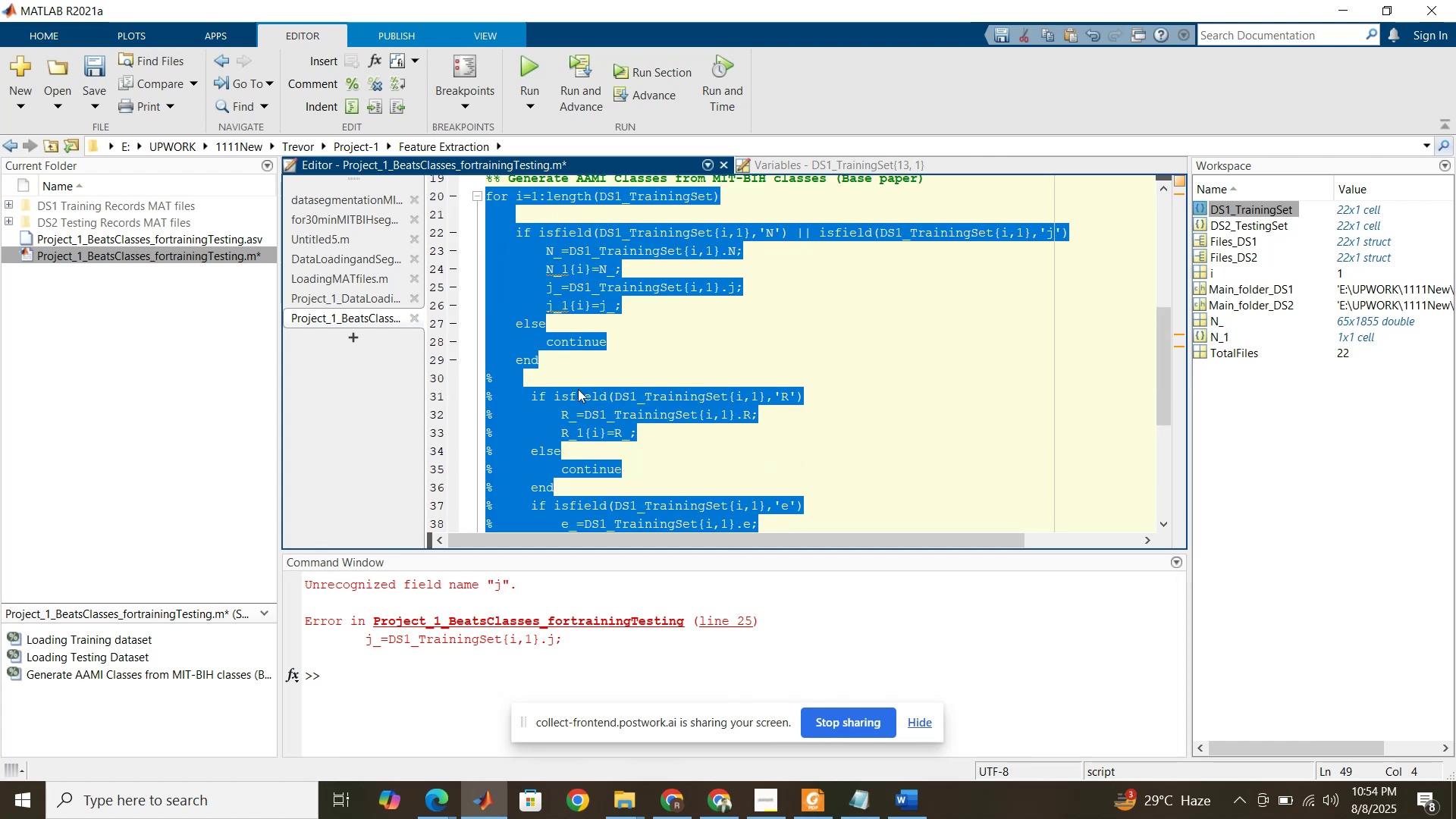 
left_click([580, 379])
 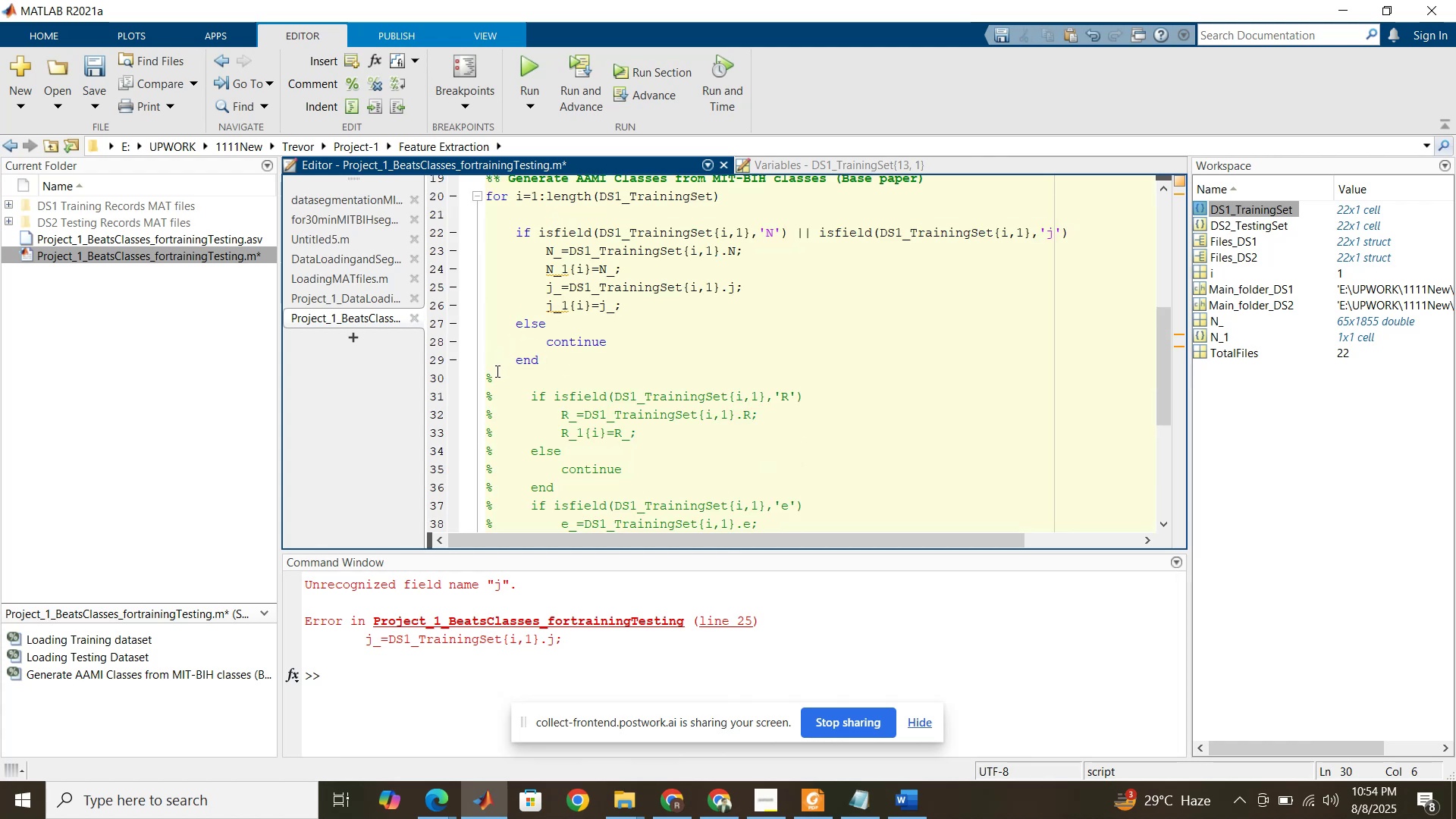 
left_click_drag(start_coordinate=[488, 376], to_coordinate=[626, 419])
 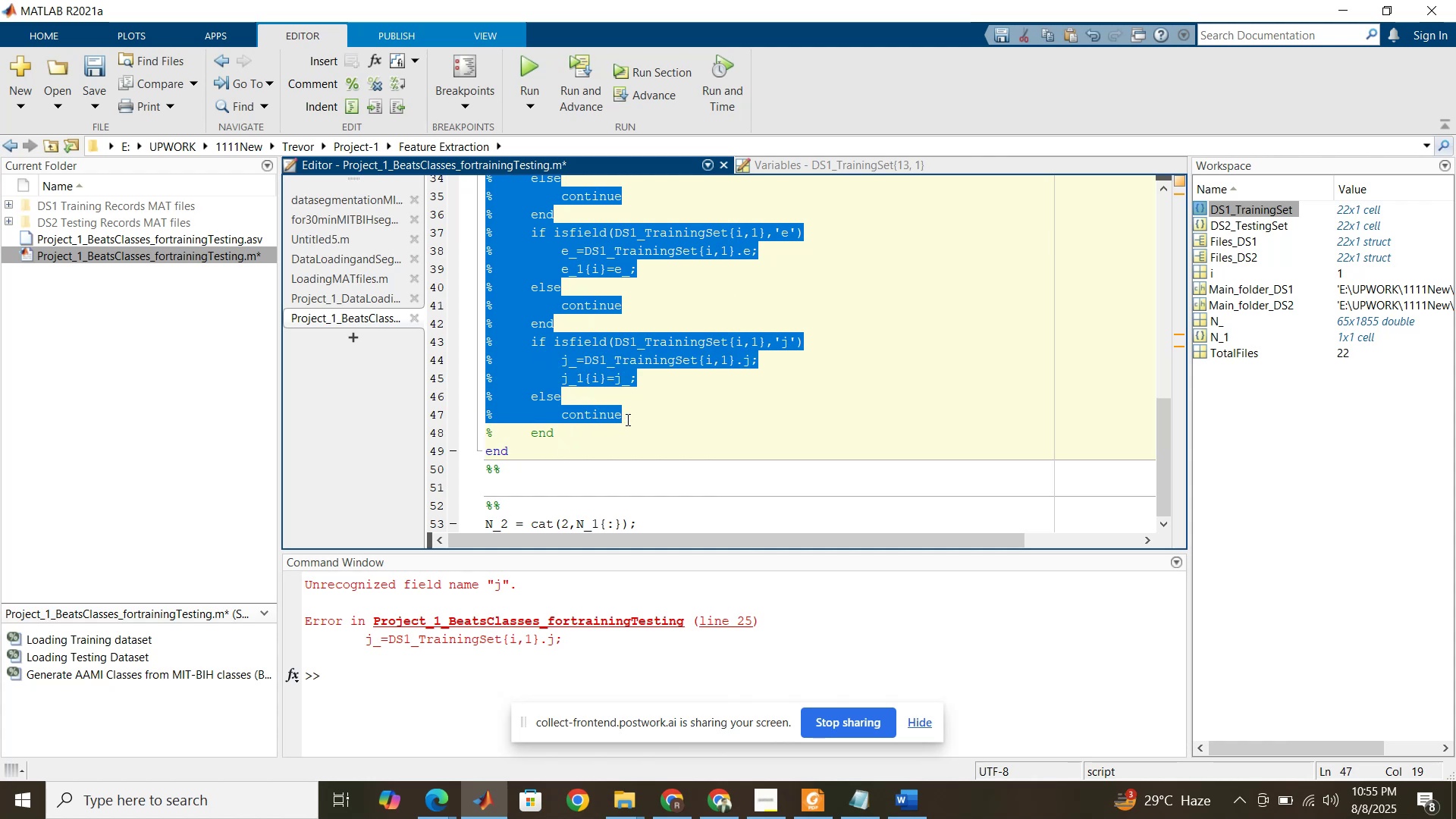 
scroll: coordinate [496, 464], scroll_direction: down, amount: 5.0
 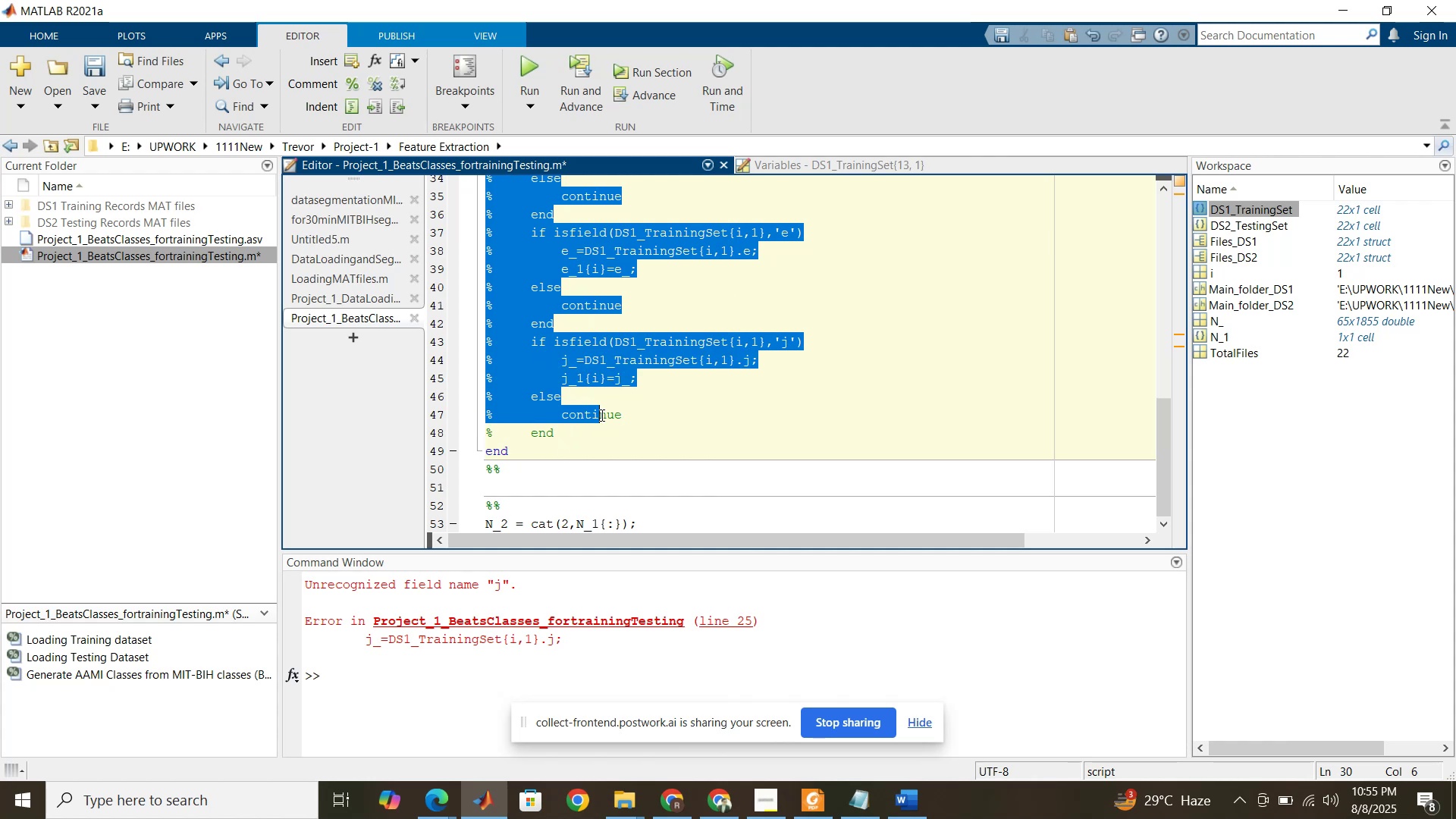 
key(Delete)
 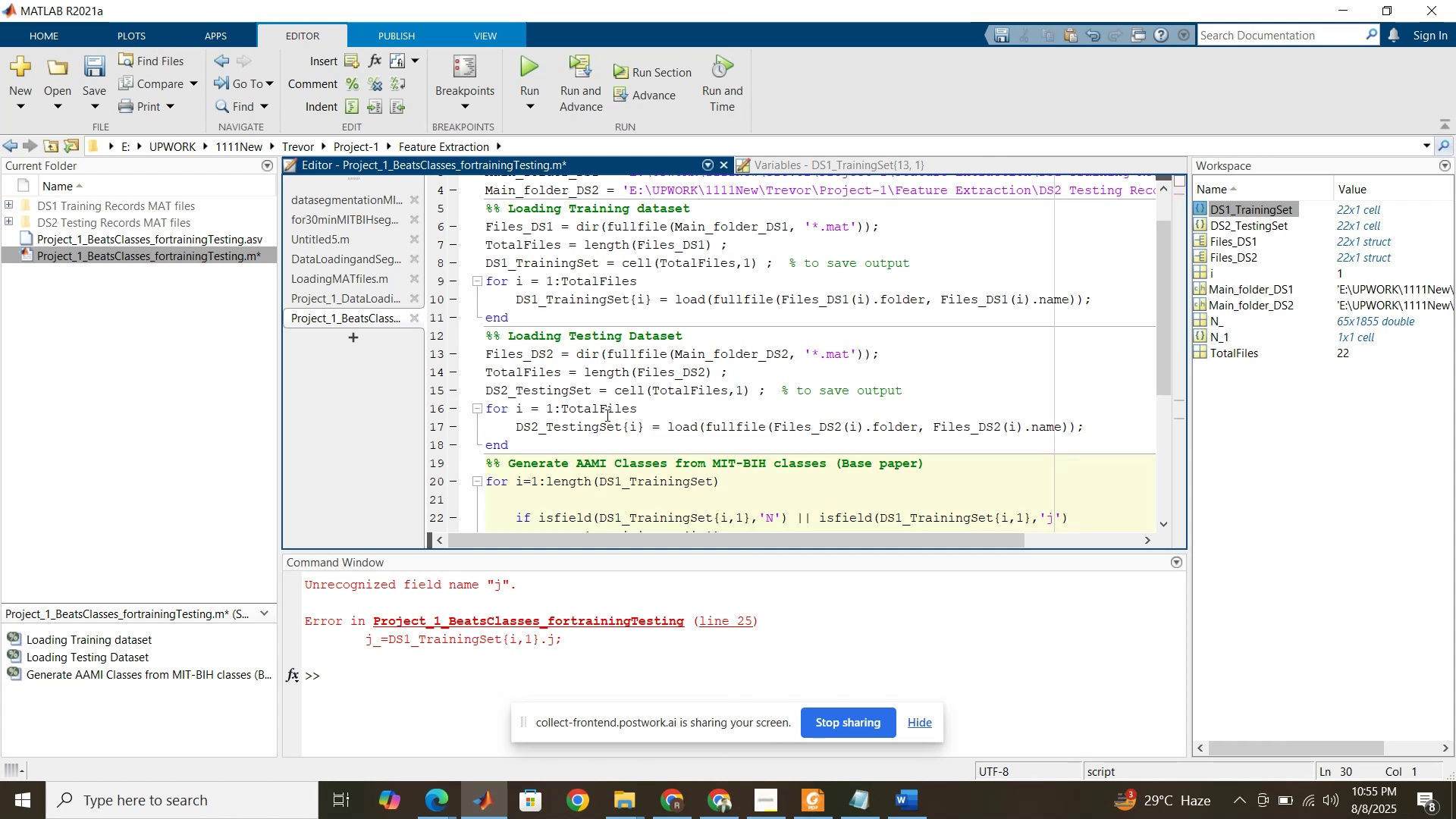 
scroll: coordinate [601, 415], scroll_direction: down, amount: 5.0
 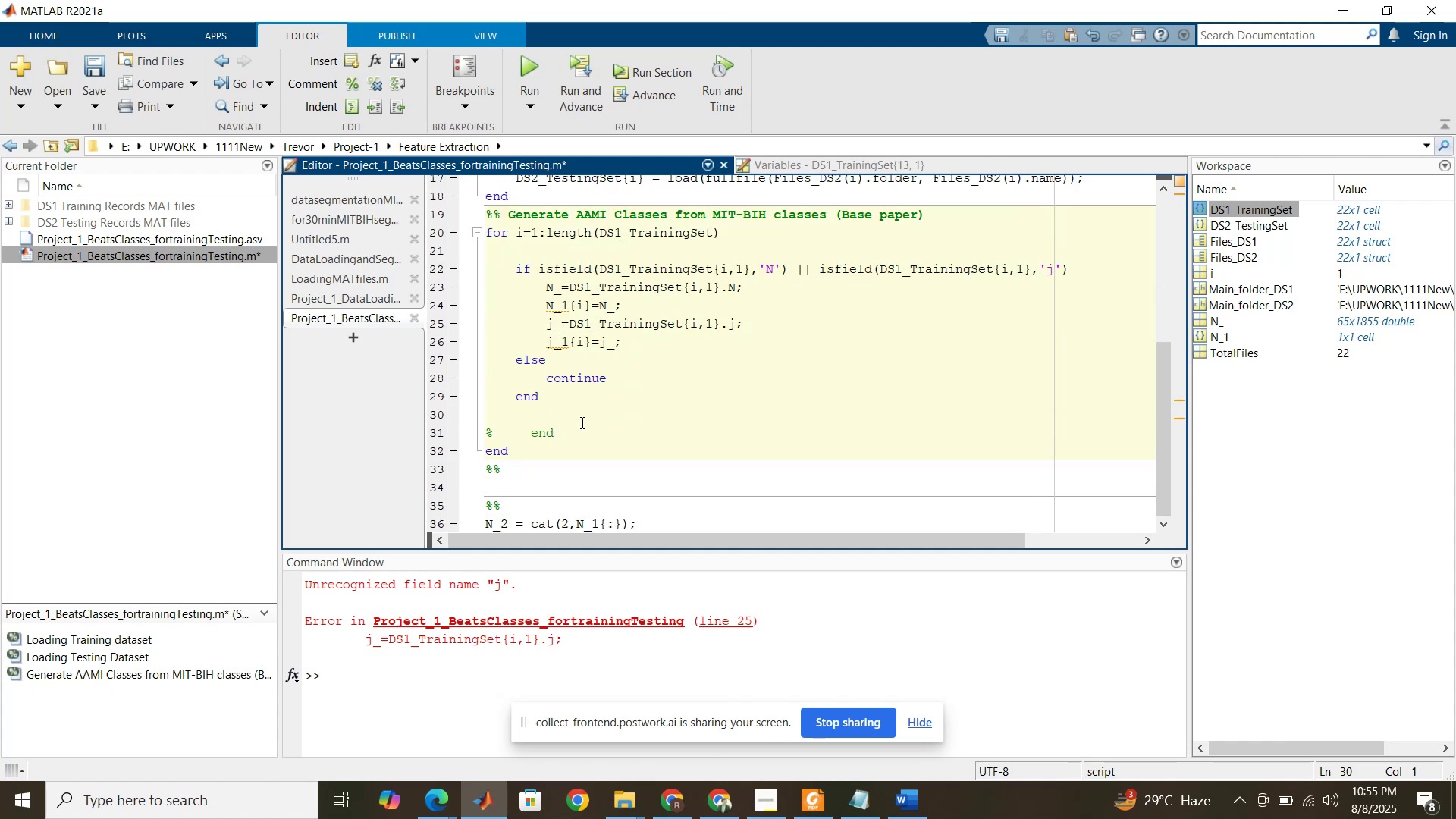 
left_click_drag(start_coordinate=[576, 428], to_coordinate=[503, 416])
 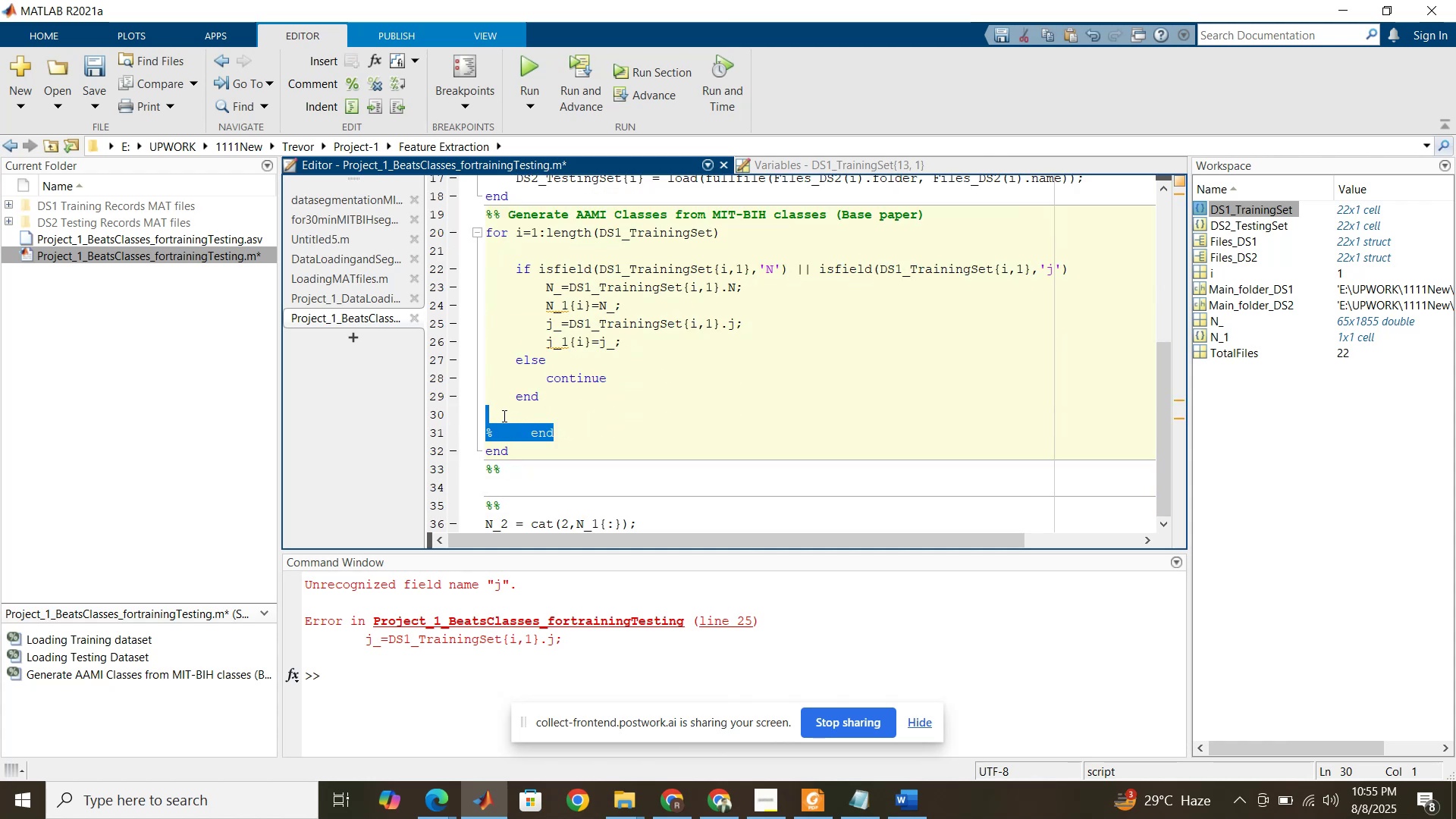 
key(Delete)
 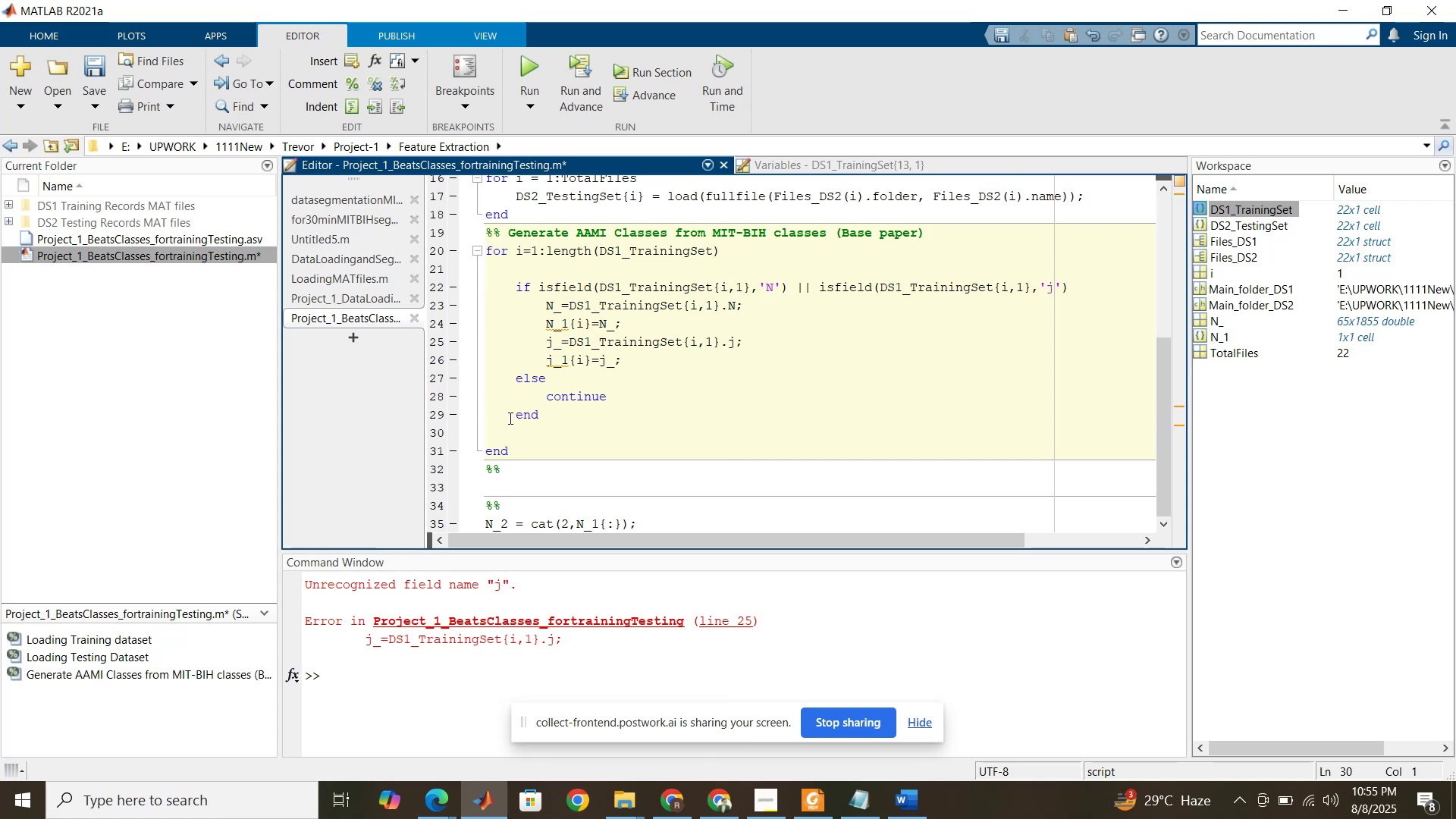 
left_click_drag(start_coordinate=[651, 365], to_coordinate=[485, 342])
 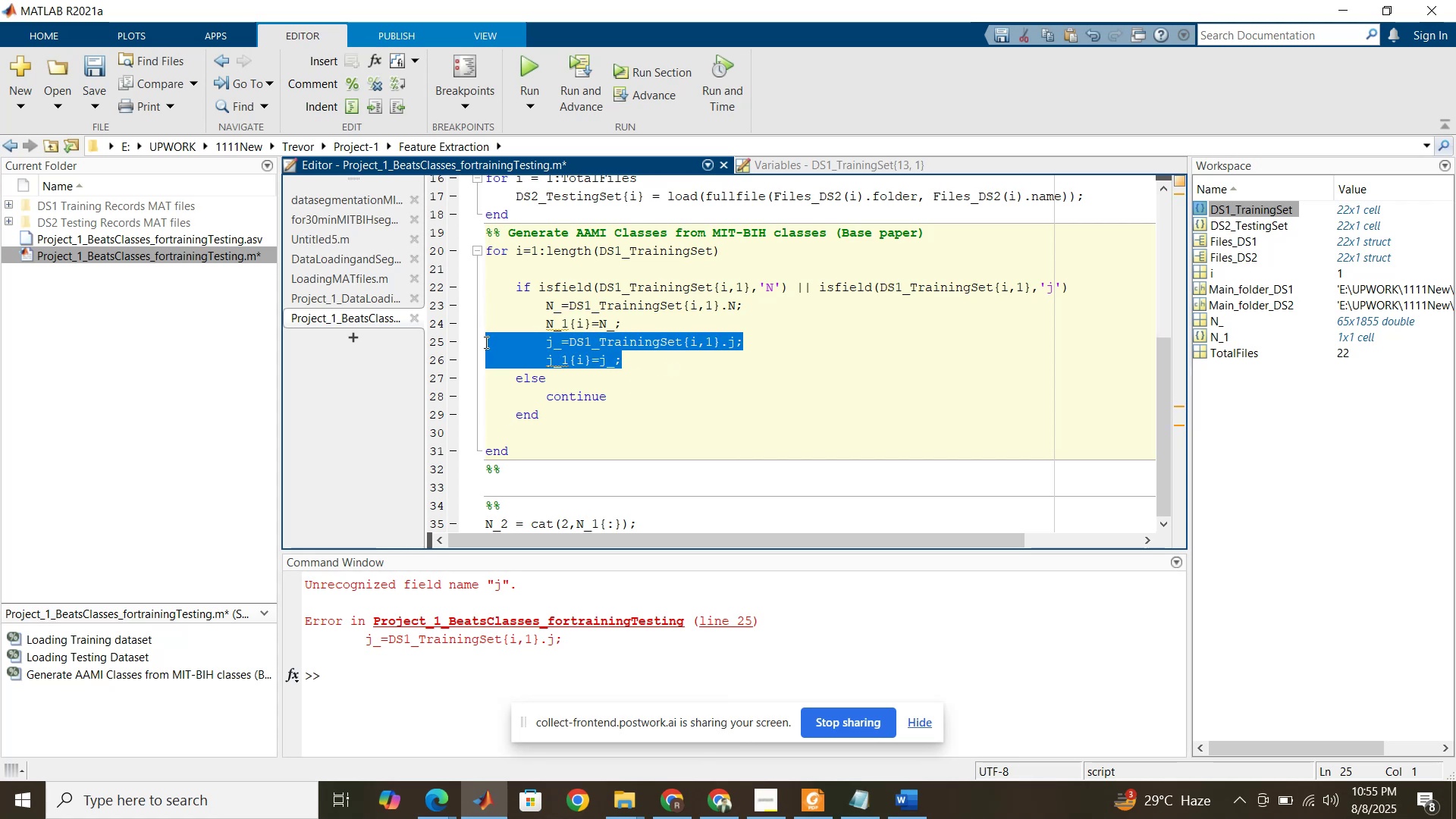 
key(Delete)
 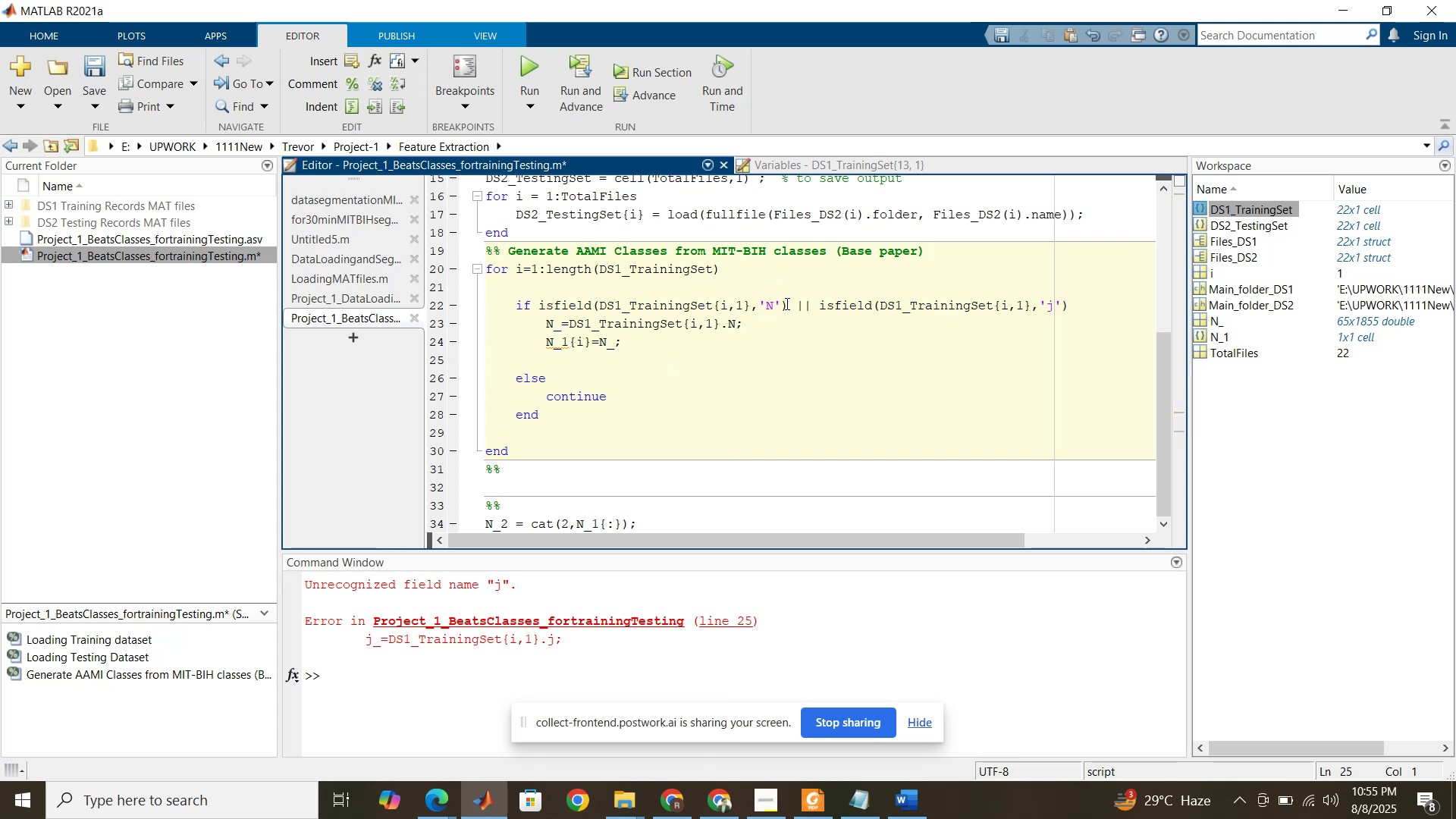 
left_click_drag(start_coordinate=[796, 302], to_coordinate=[1071, 304])
 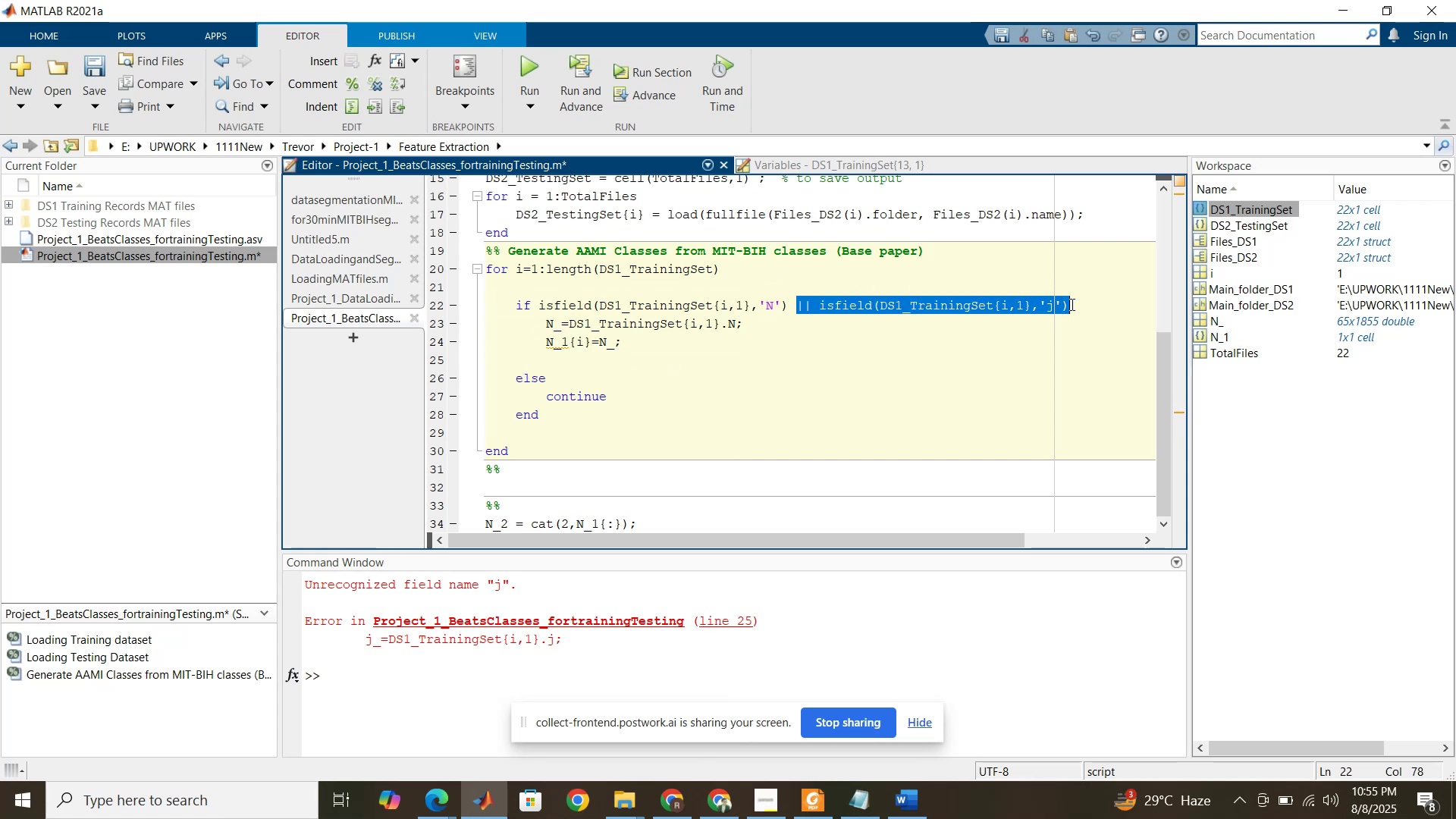 
key(Delete)
 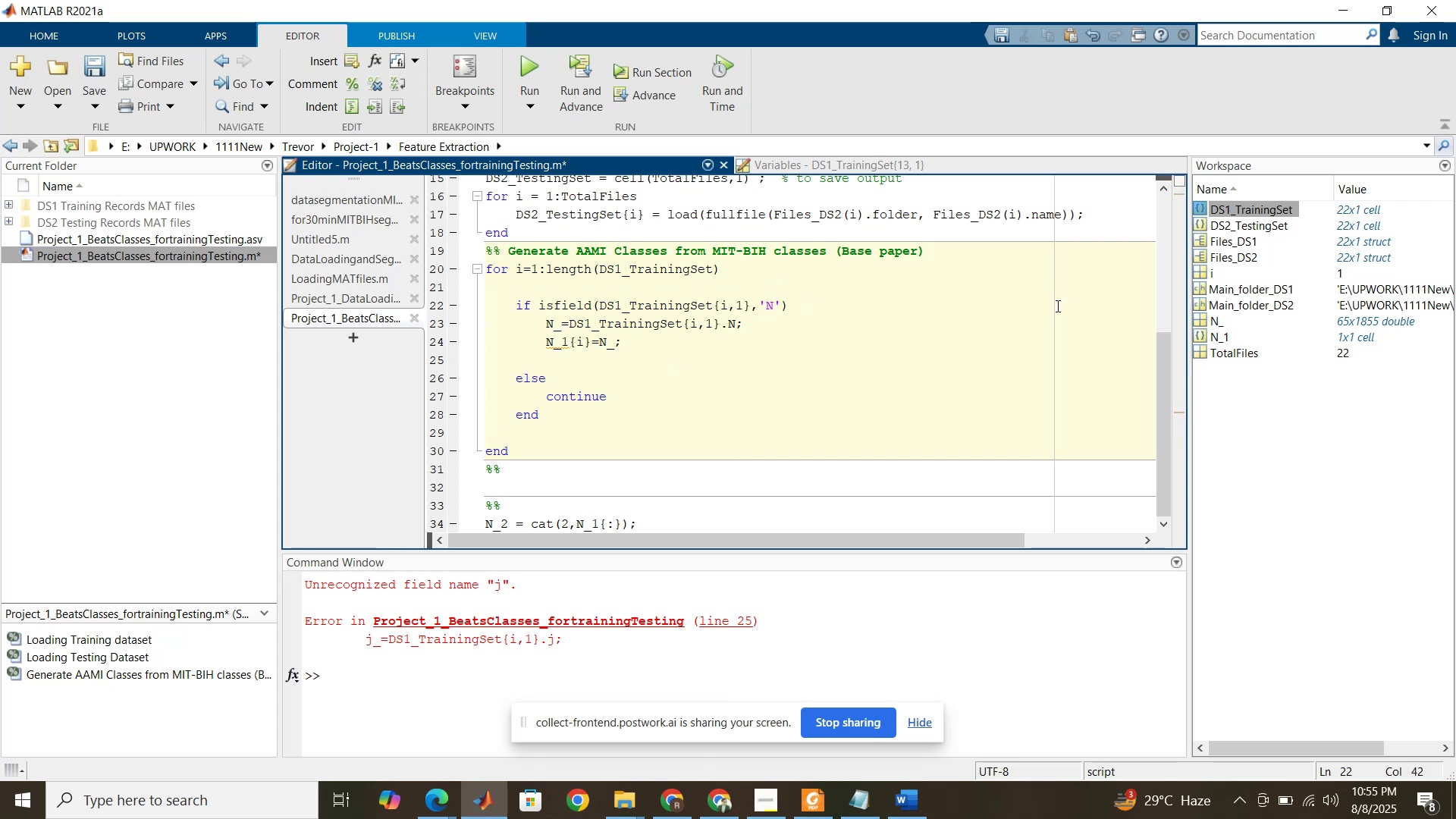 
key(Backspace)
 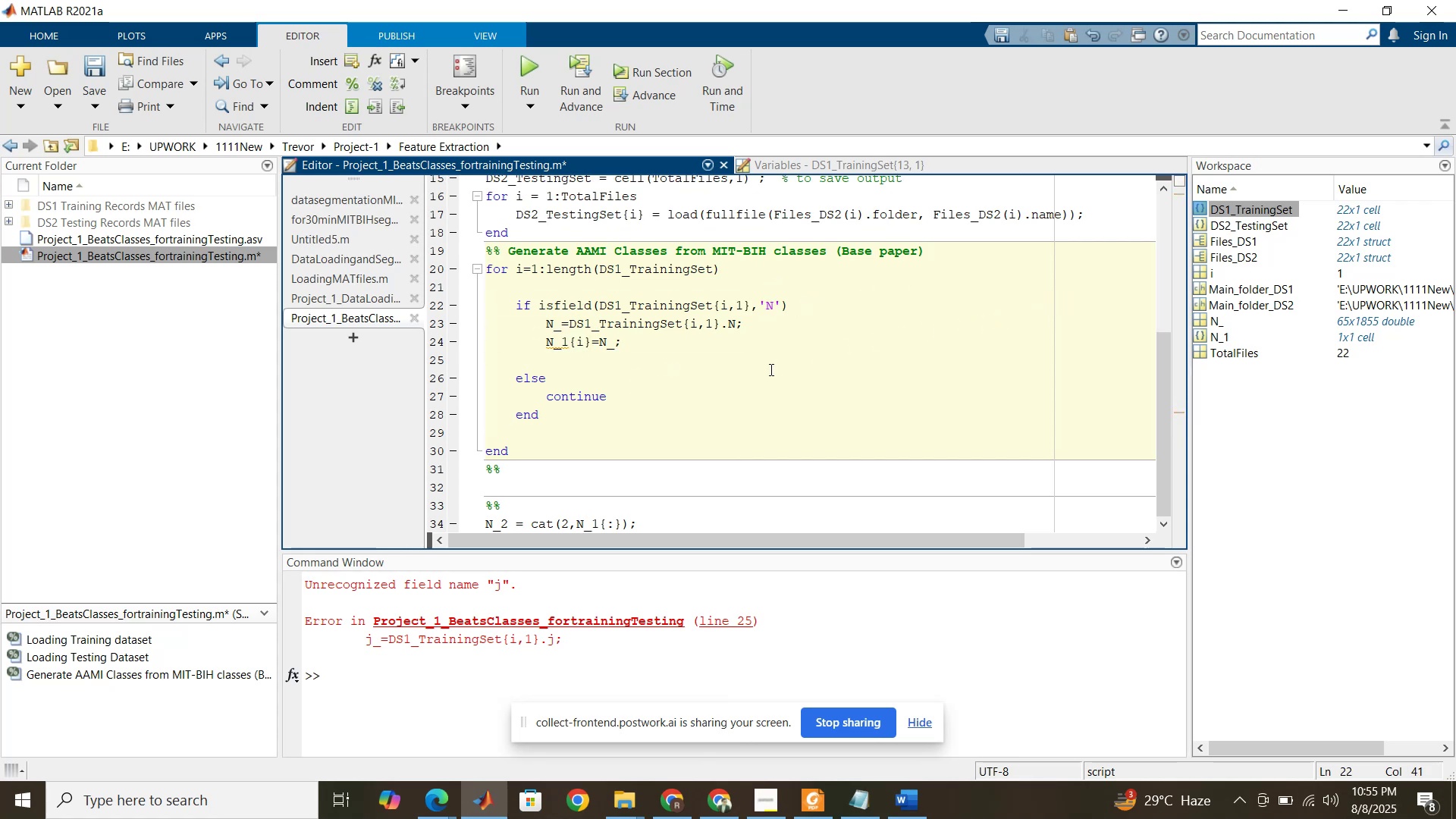 
left_click([770, 369])
 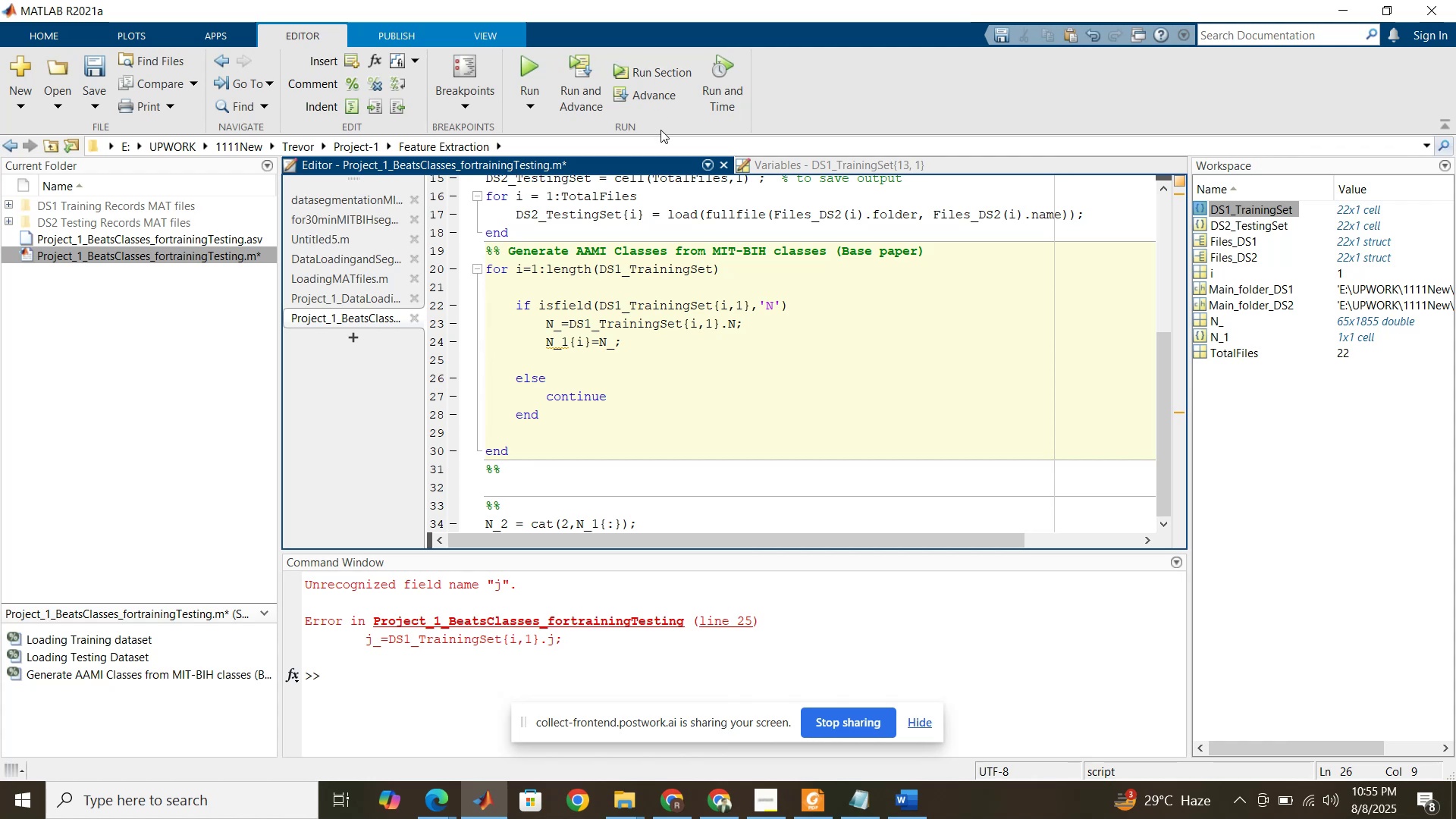 
scroll: coordinate [612, 401], scroll_direction: down, amount: 3.0
 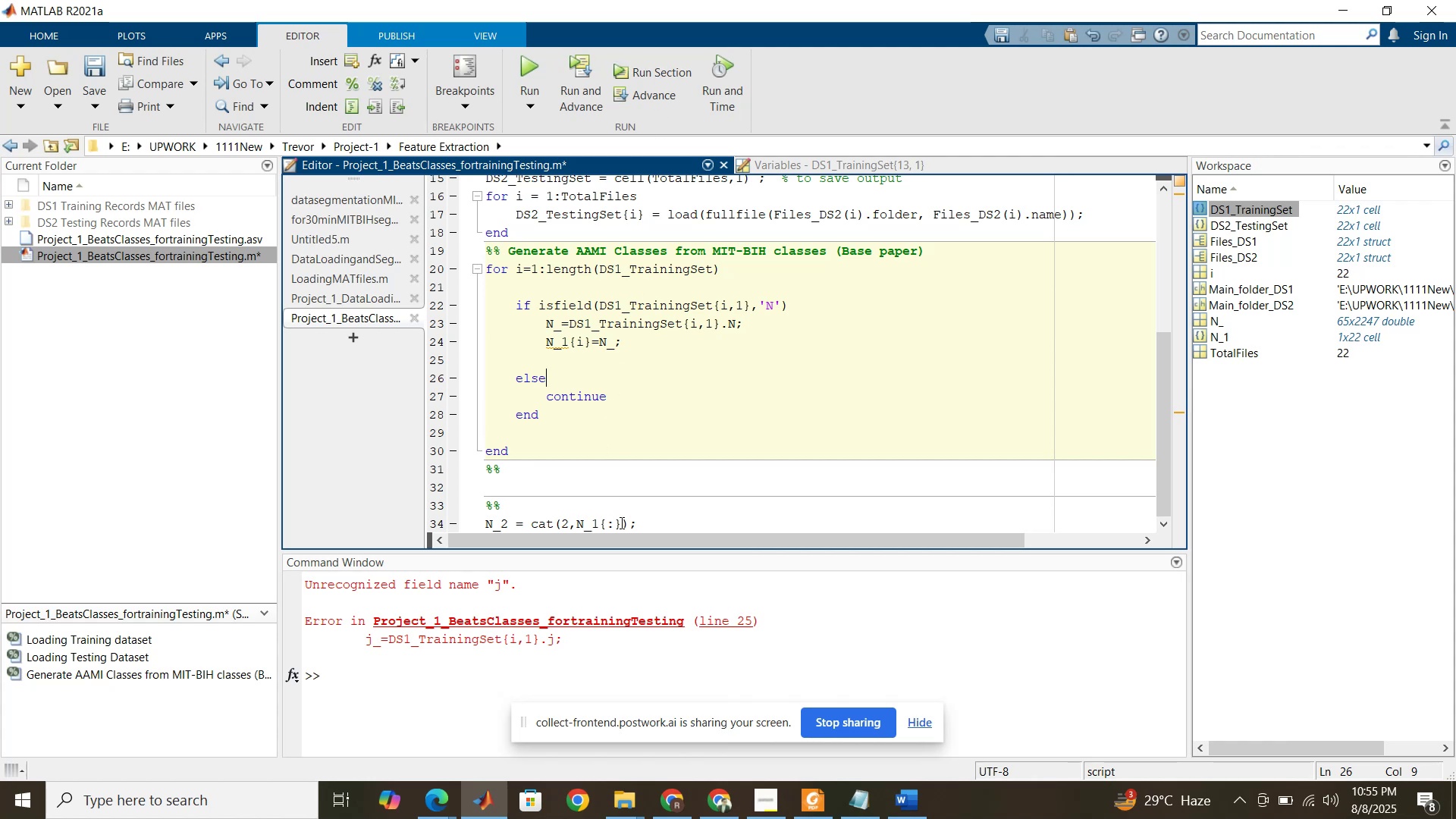 
left_click([621, 527])
 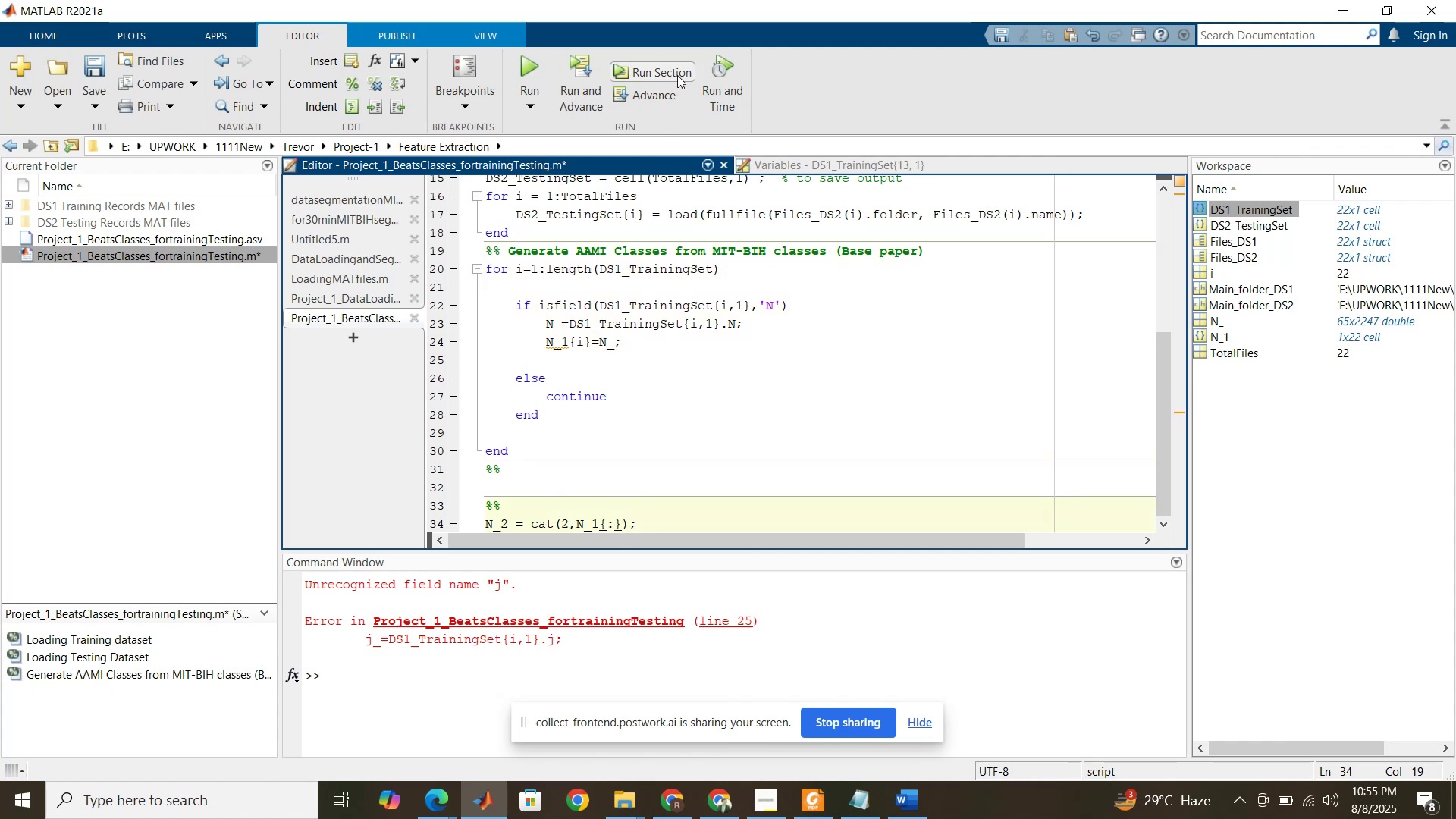 
left_click([677, 75])
 